 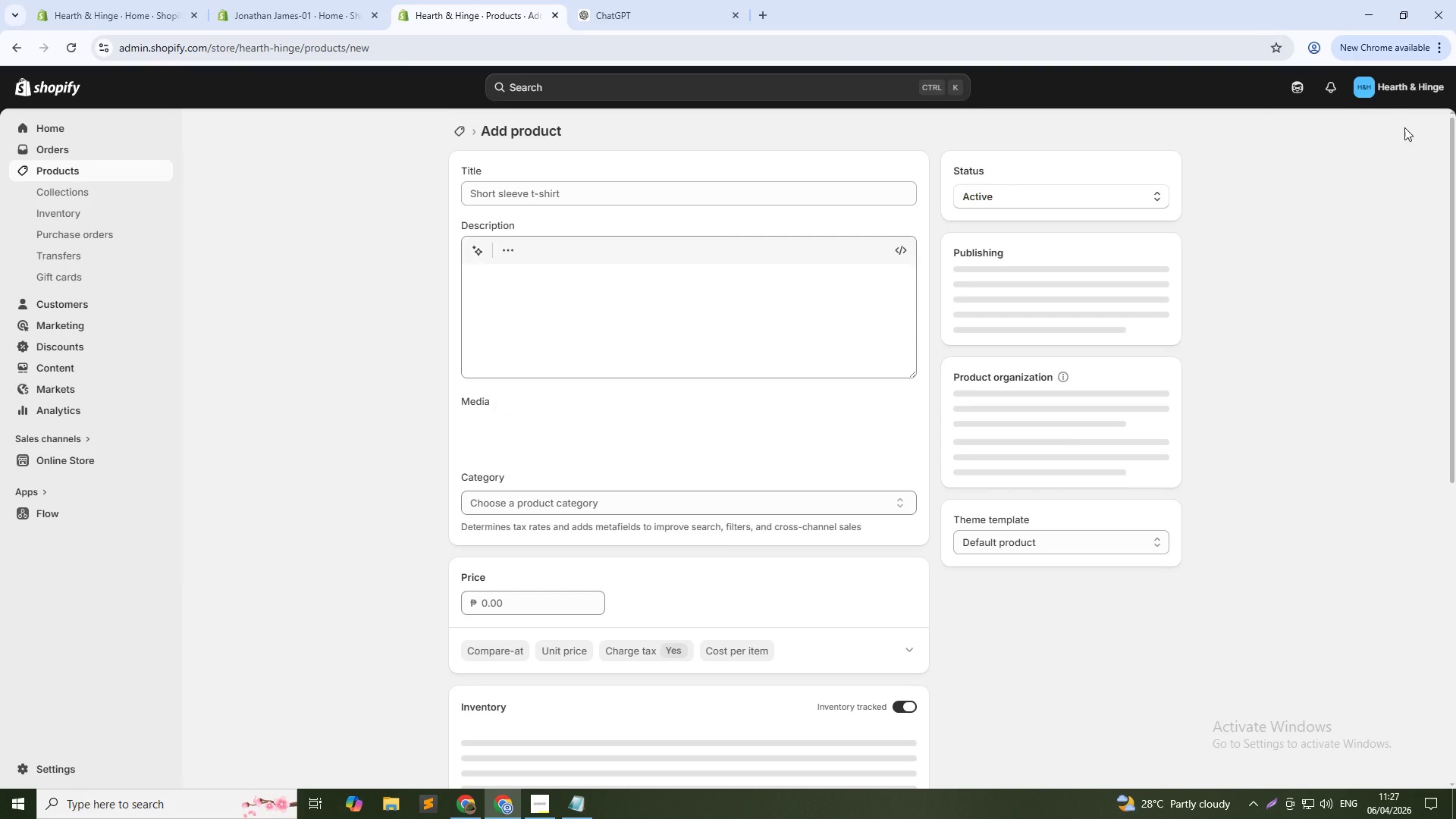 
left_click([764, 194])
 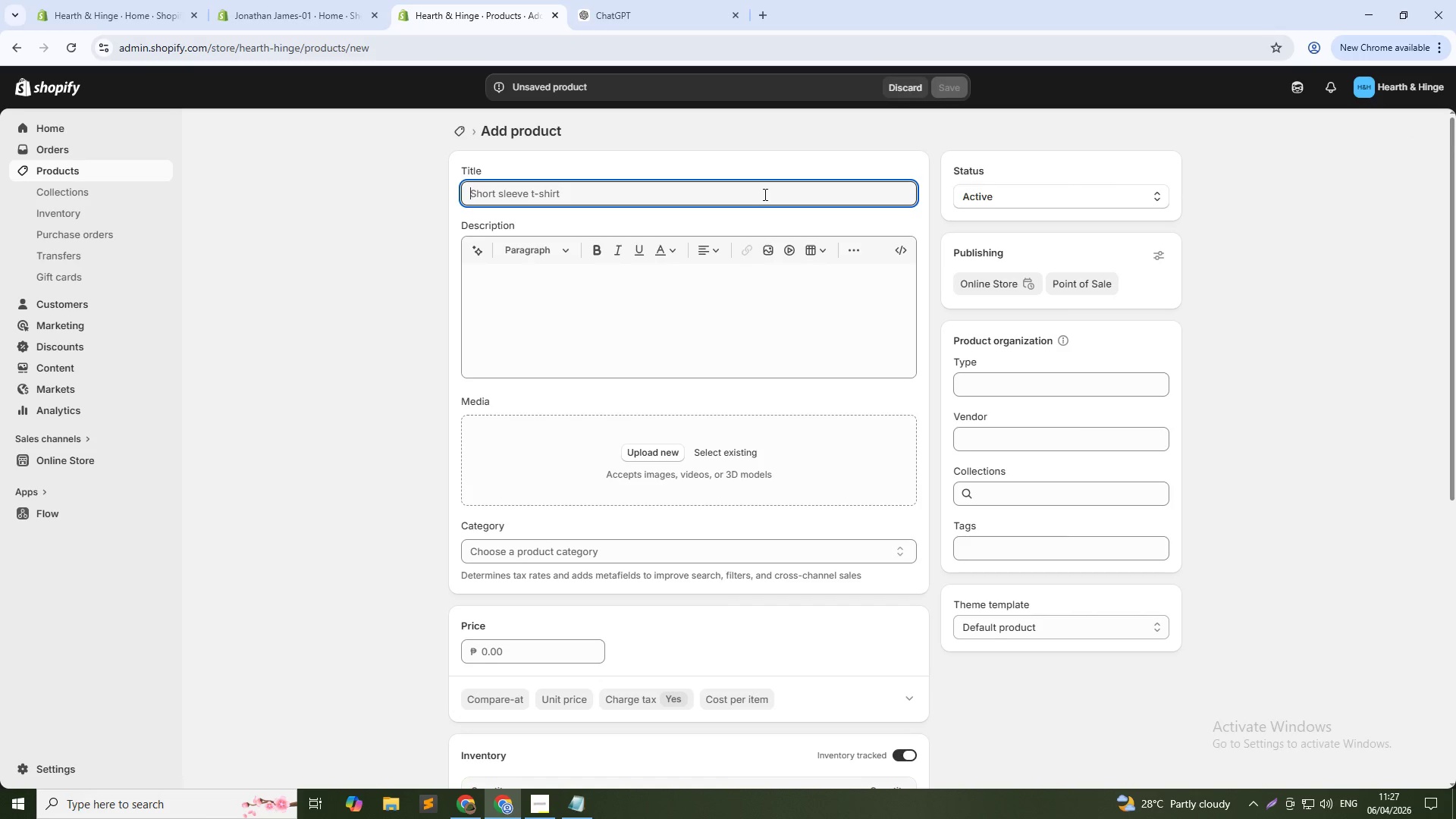 
type(MIn)
key(Backspace)
key(Backspace)
type(id-Century Teak Wood Cabinet Pull - 4 Inch Retro Grip Handle)
 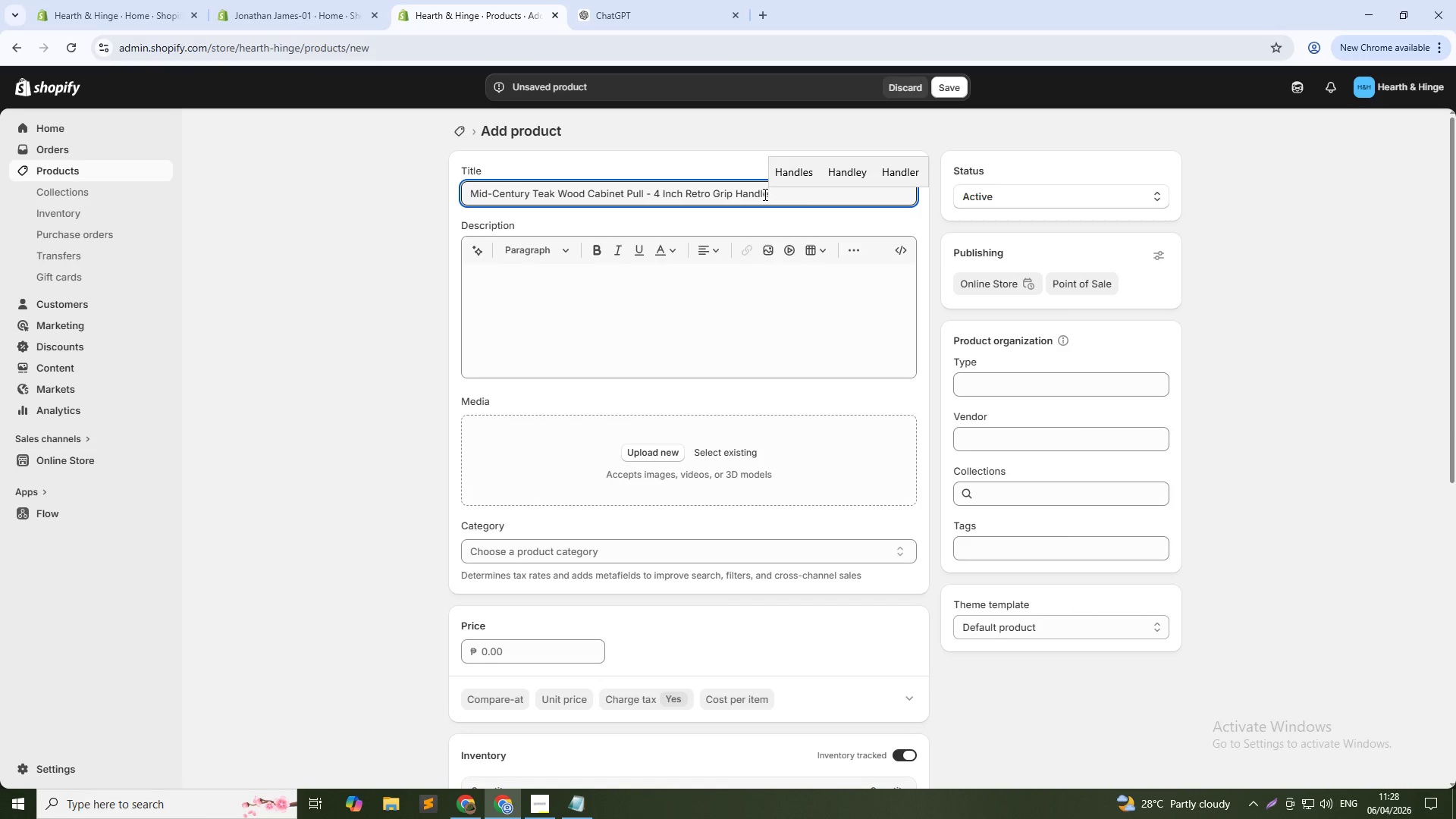 
left_click([1059, 441])
 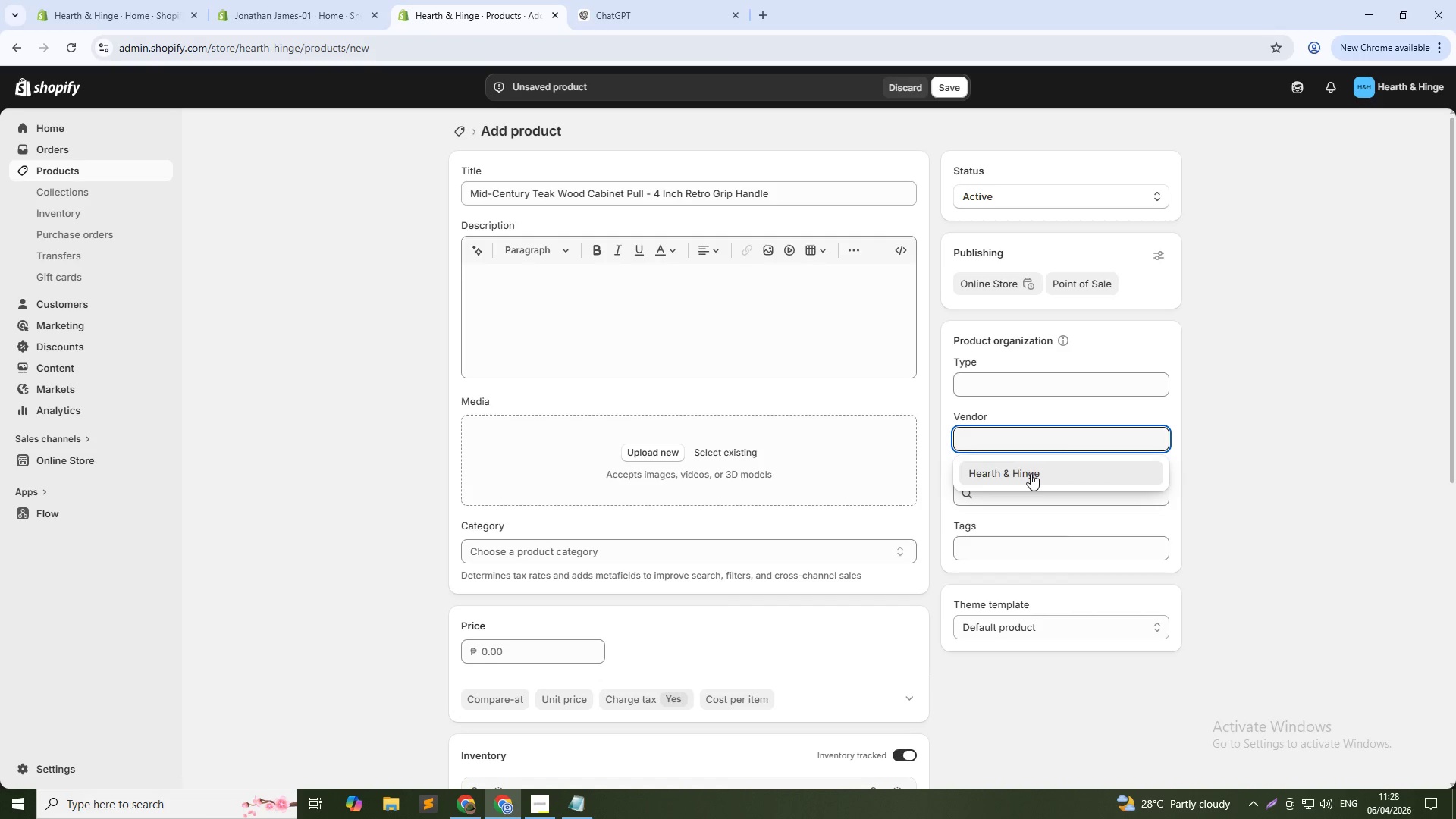 
left_click([1018, 476])
 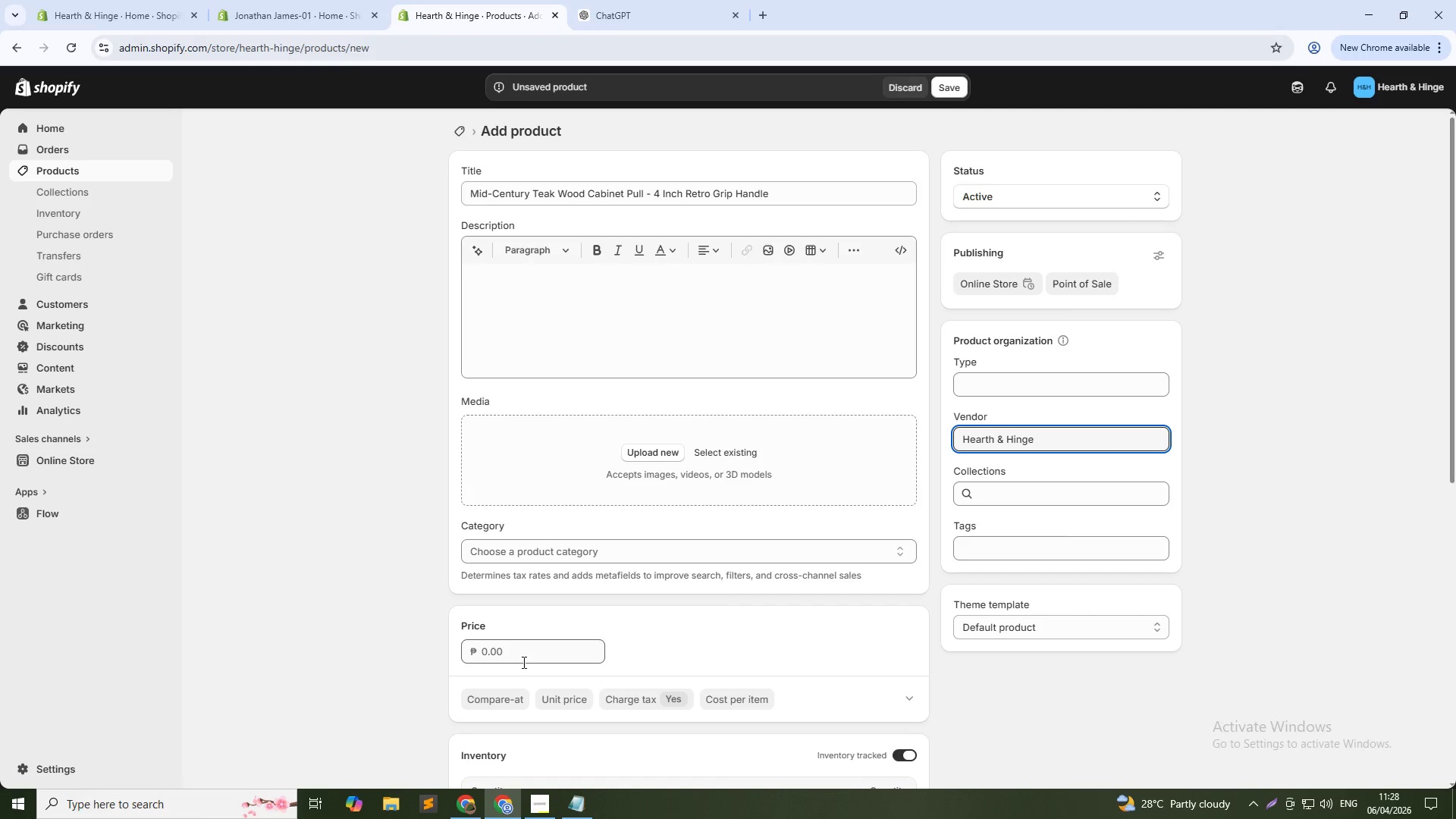 
double_click([534, 656])
 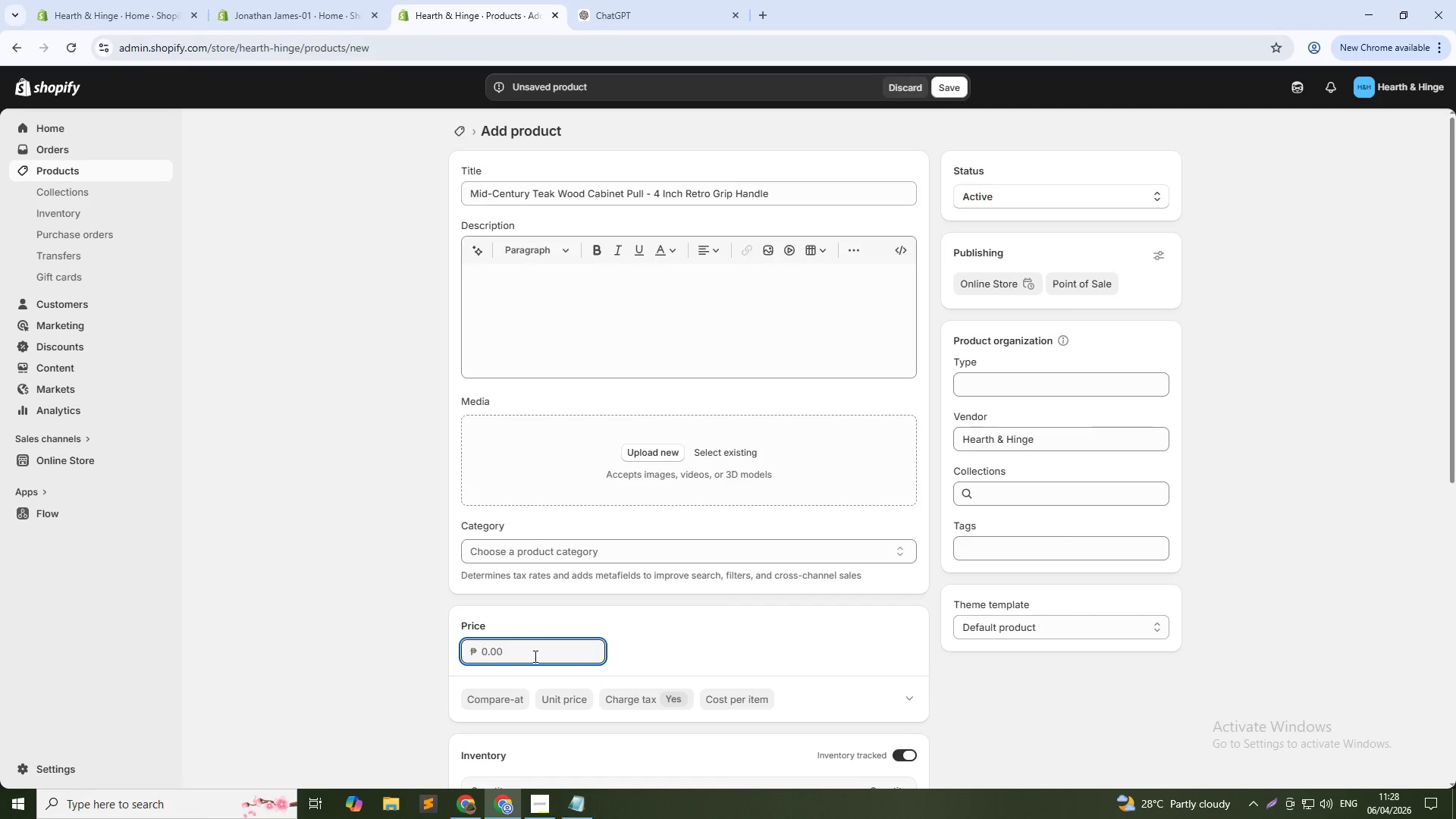 
key(Numpad1)
 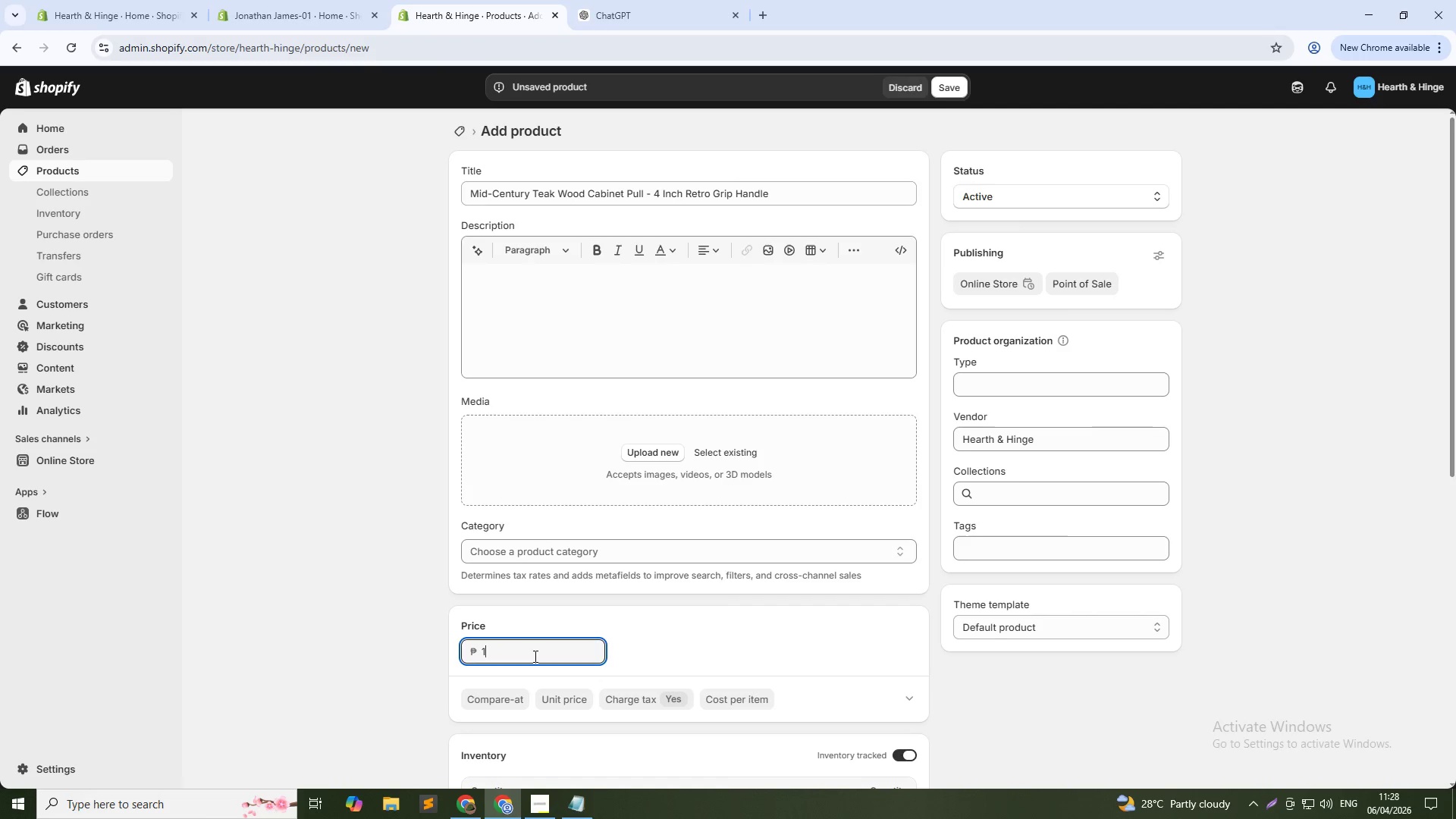 
key(Numpad1)
 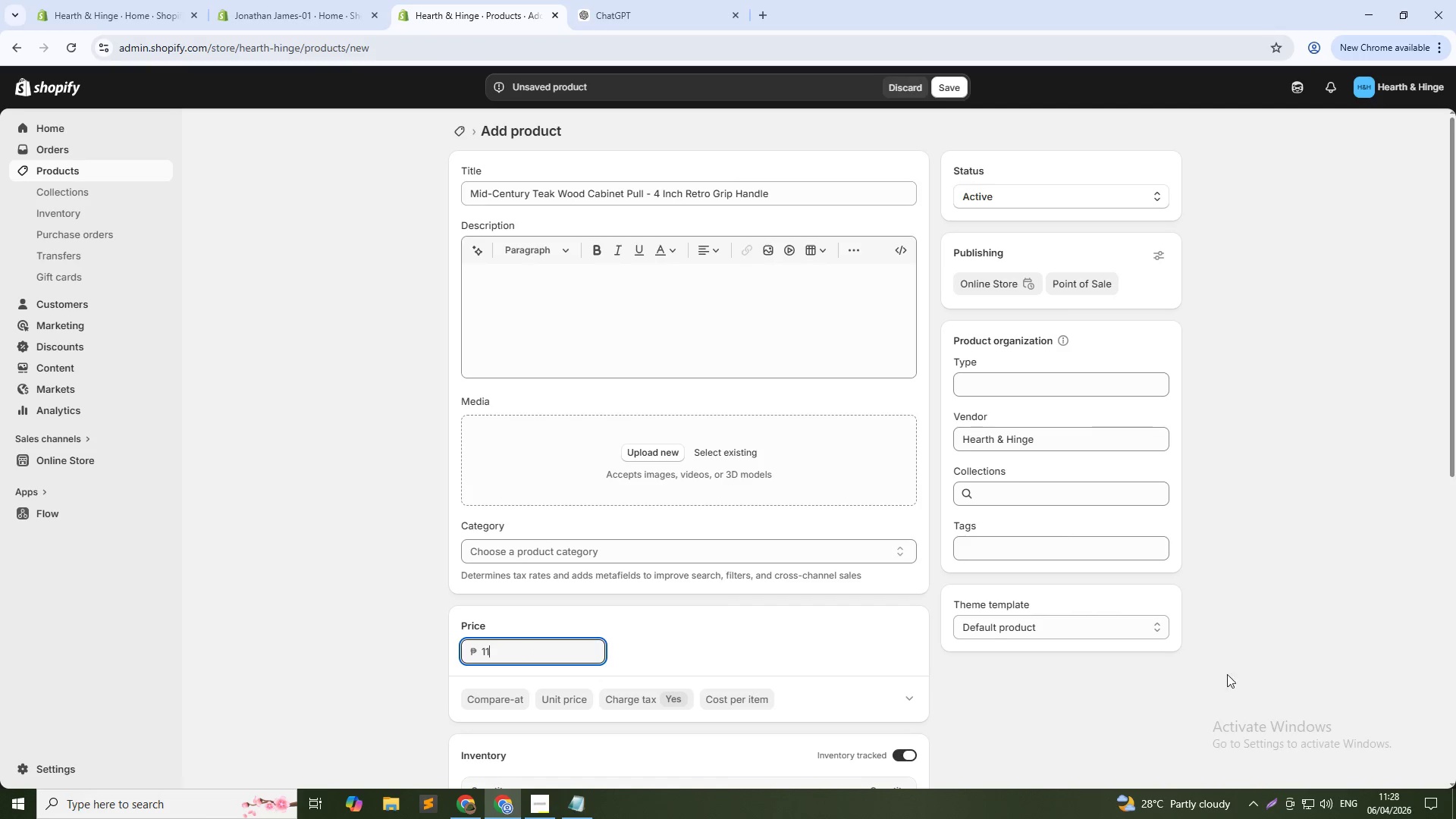 
left_click([1187, 682])
 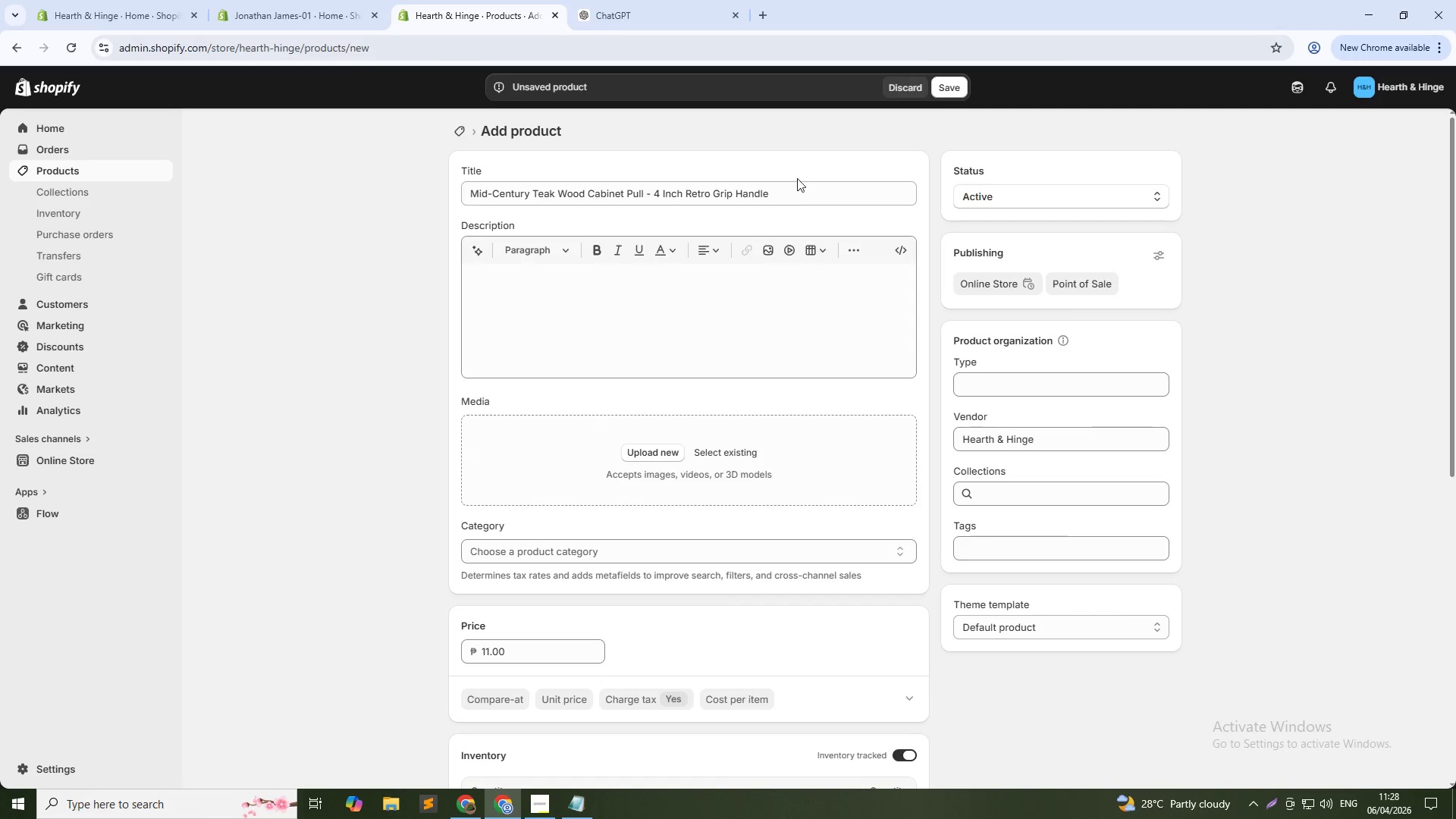 
double_click([795, 191])
 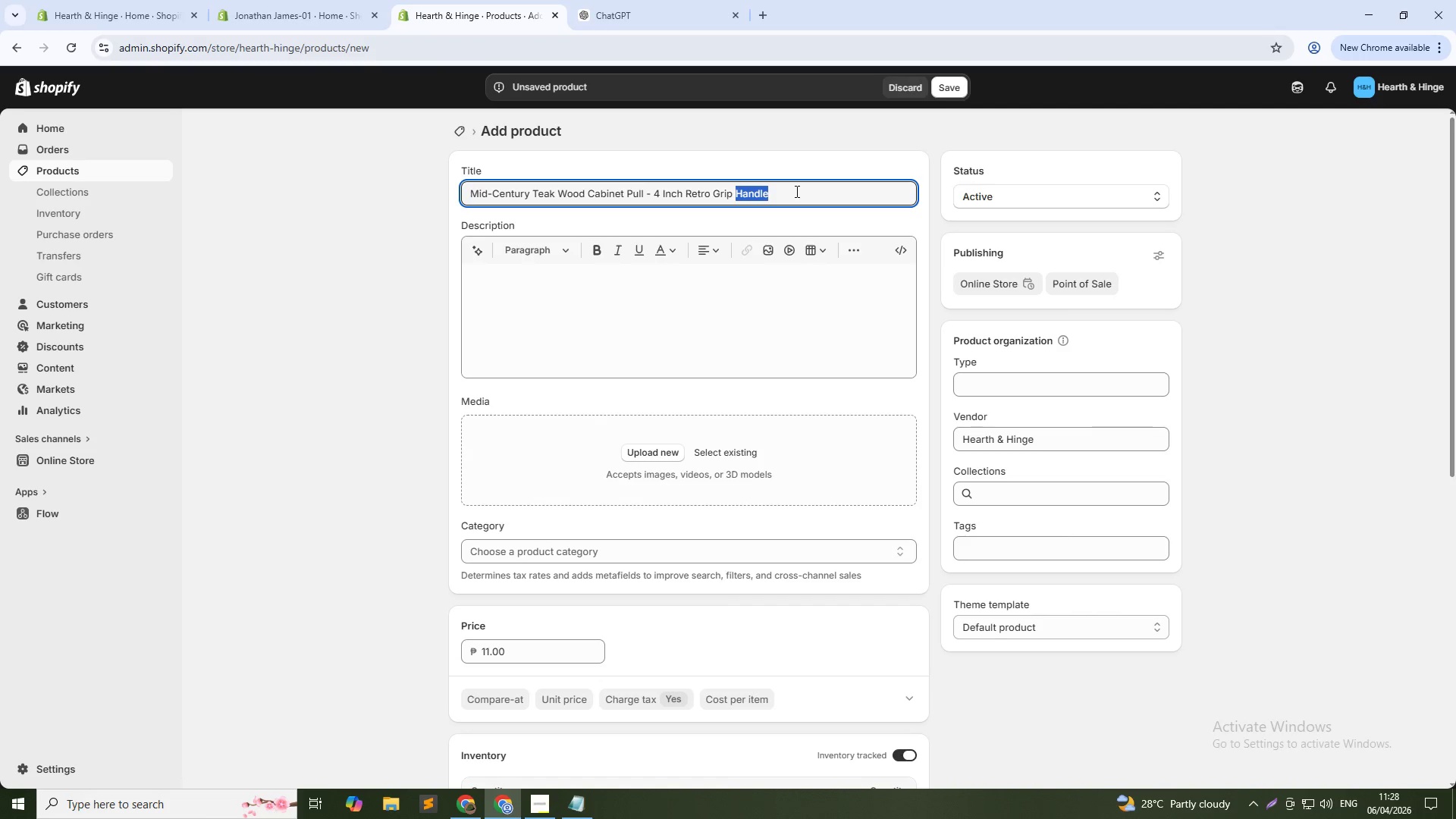 
triple_click([795, 191])
 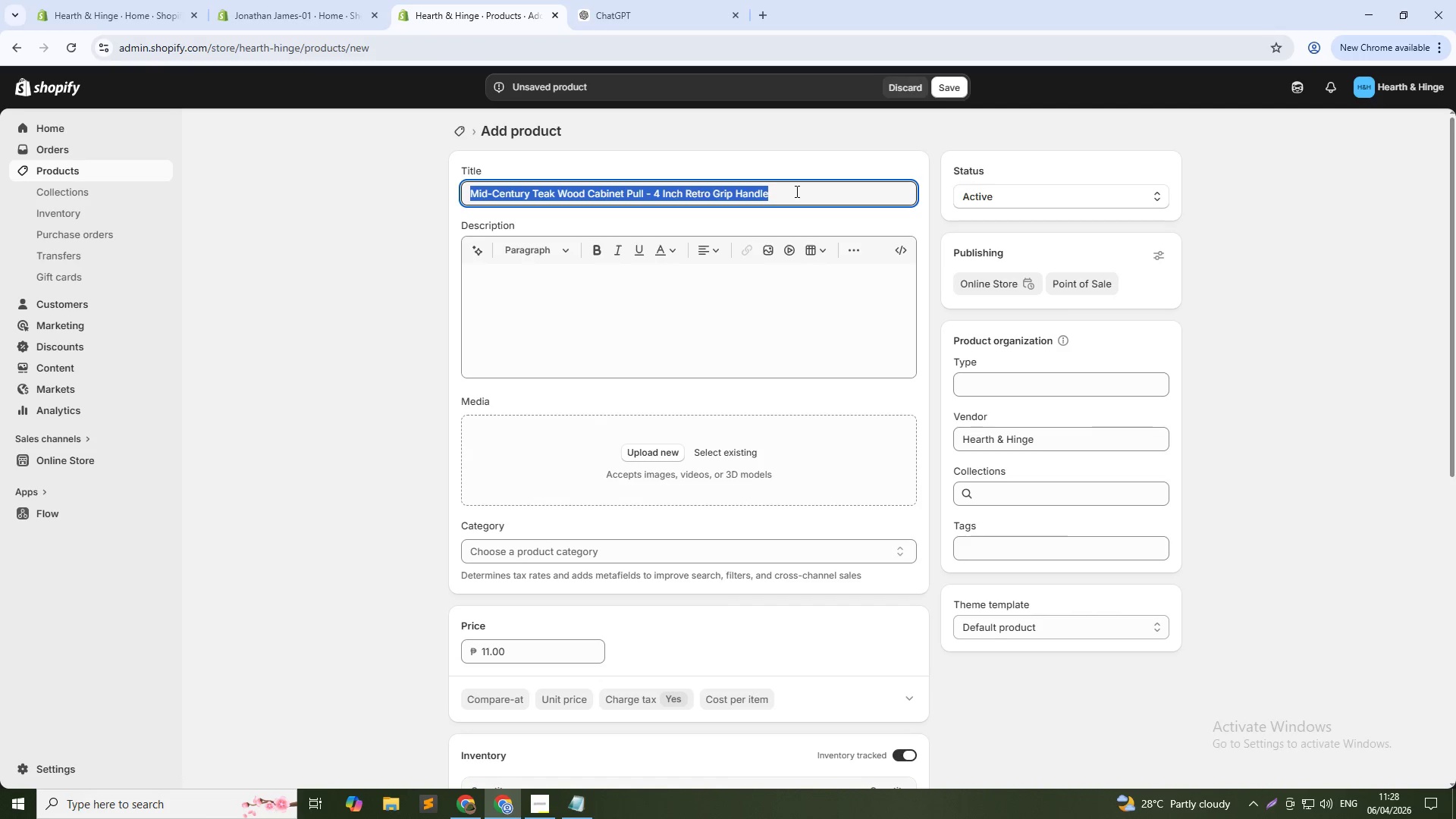 
key(Control+C)
 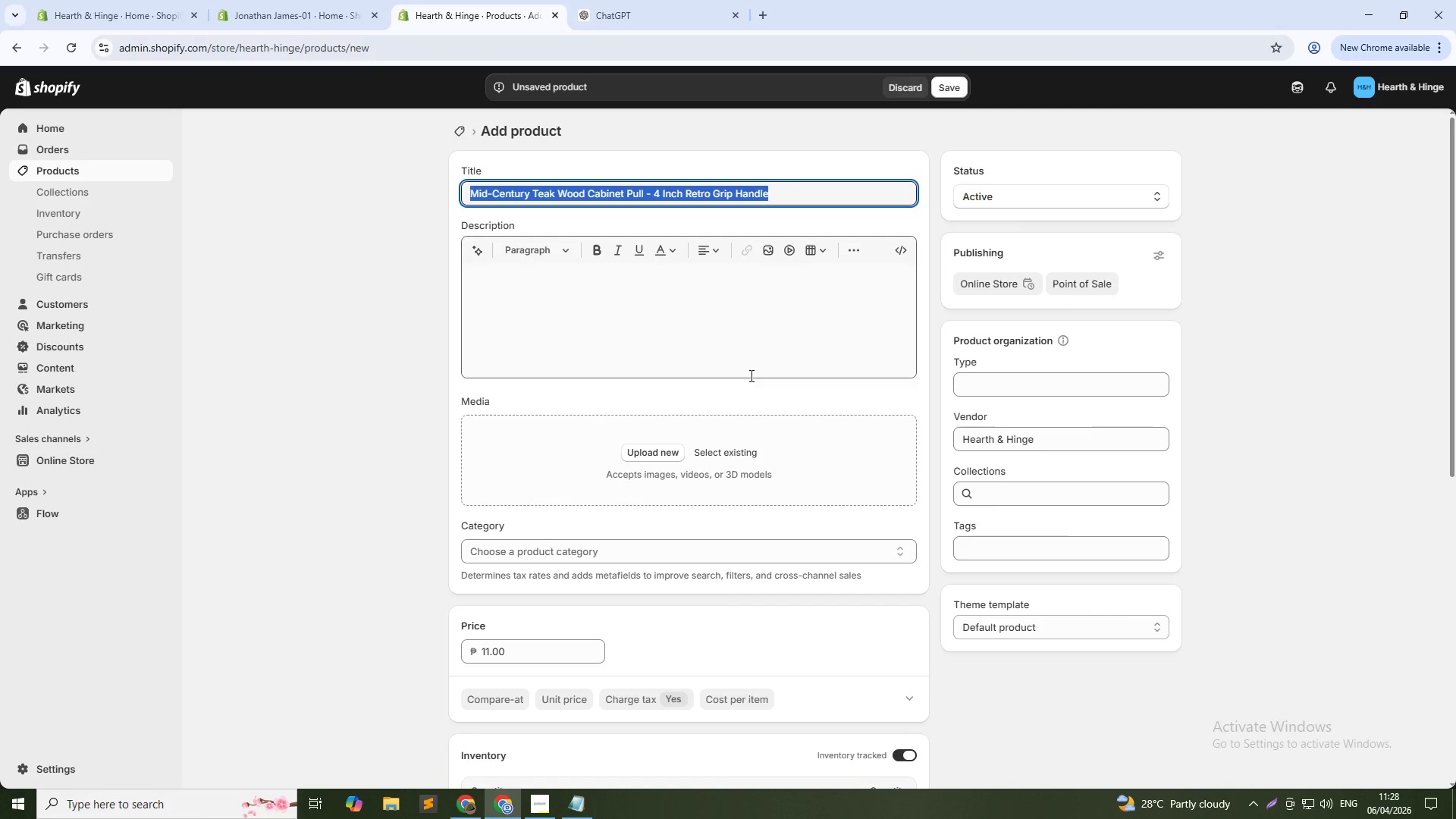 
key(Control+C)
 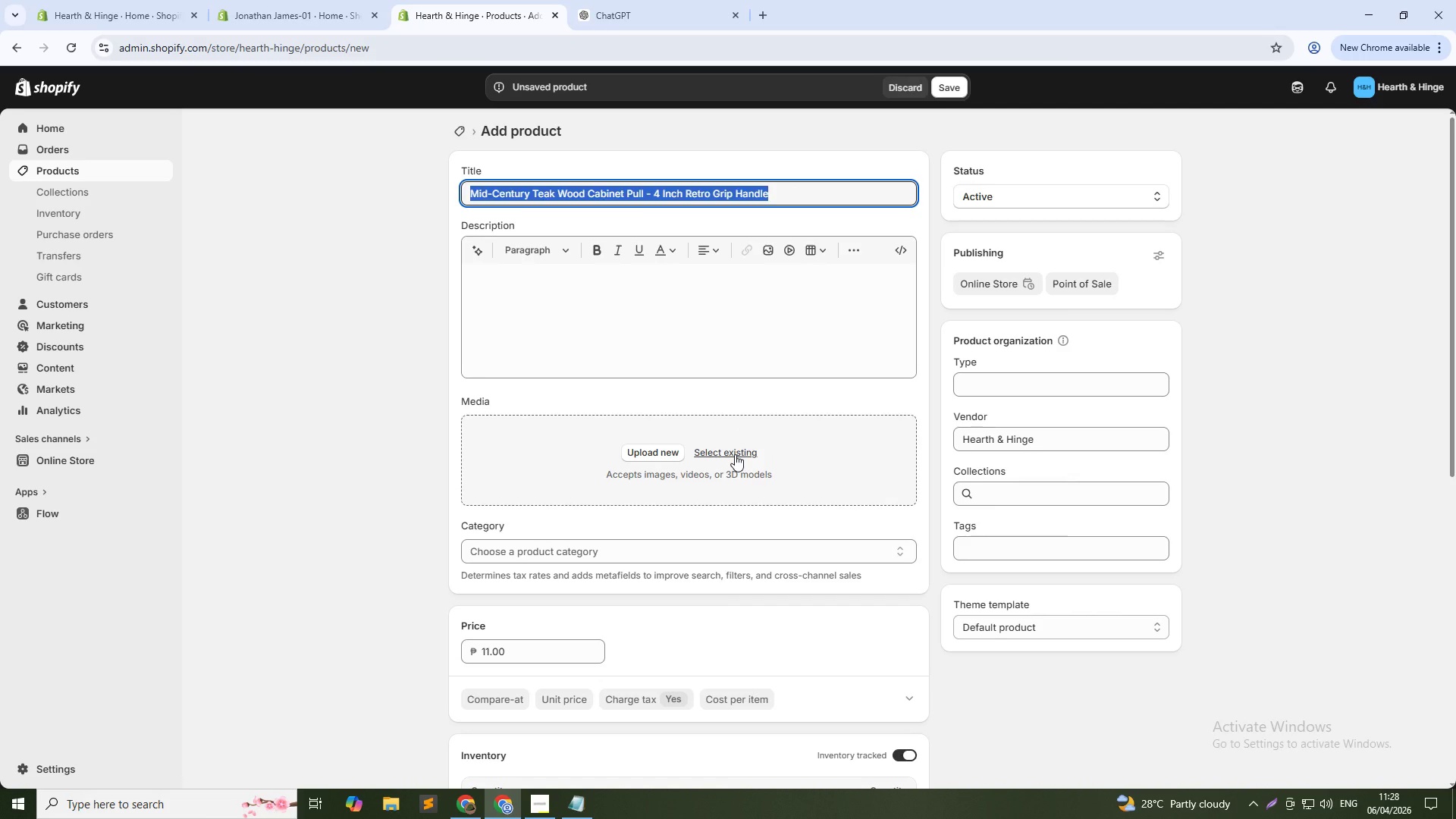 
left_click([735, 454])
 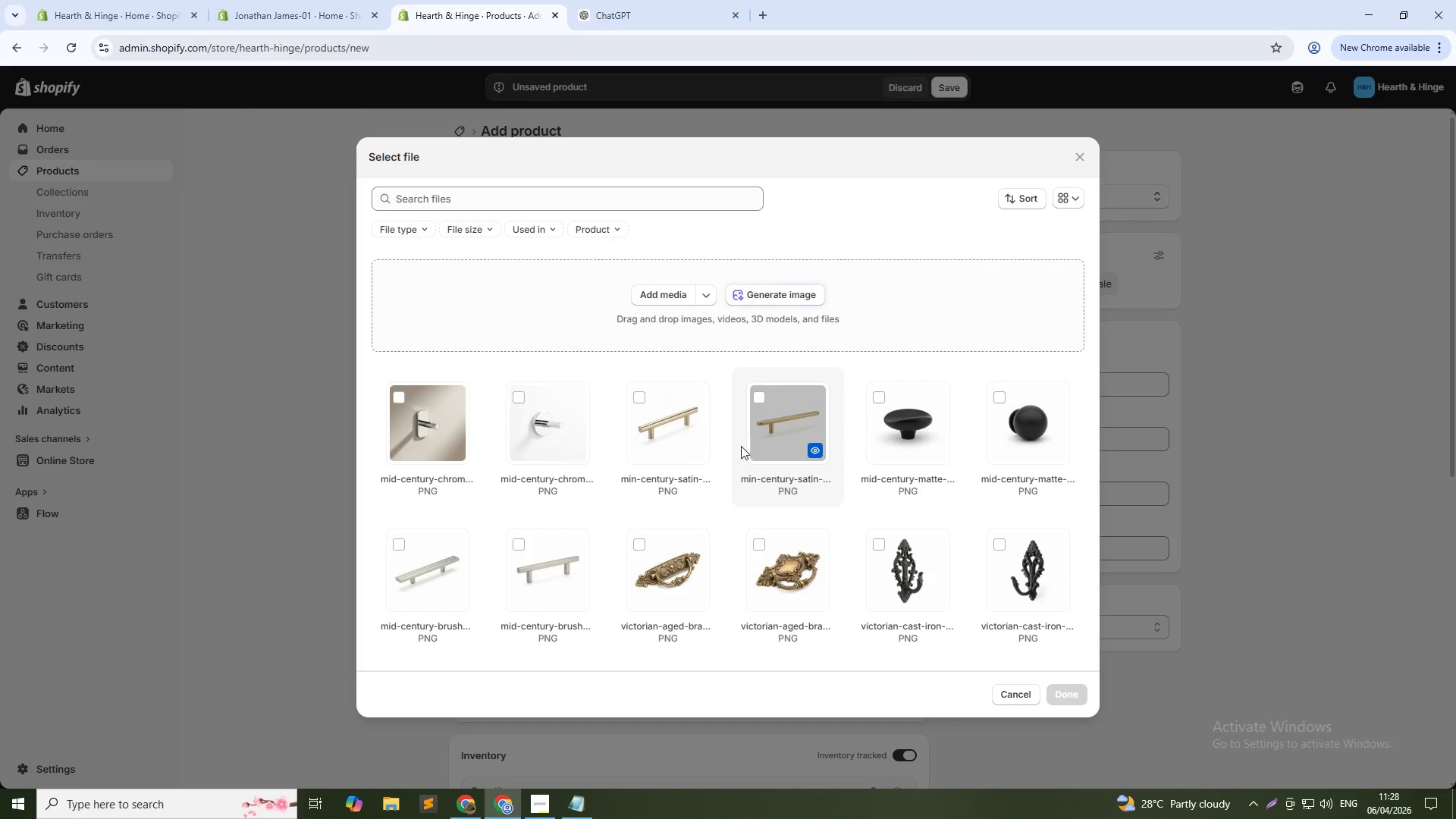 
left_click([798, 295])
 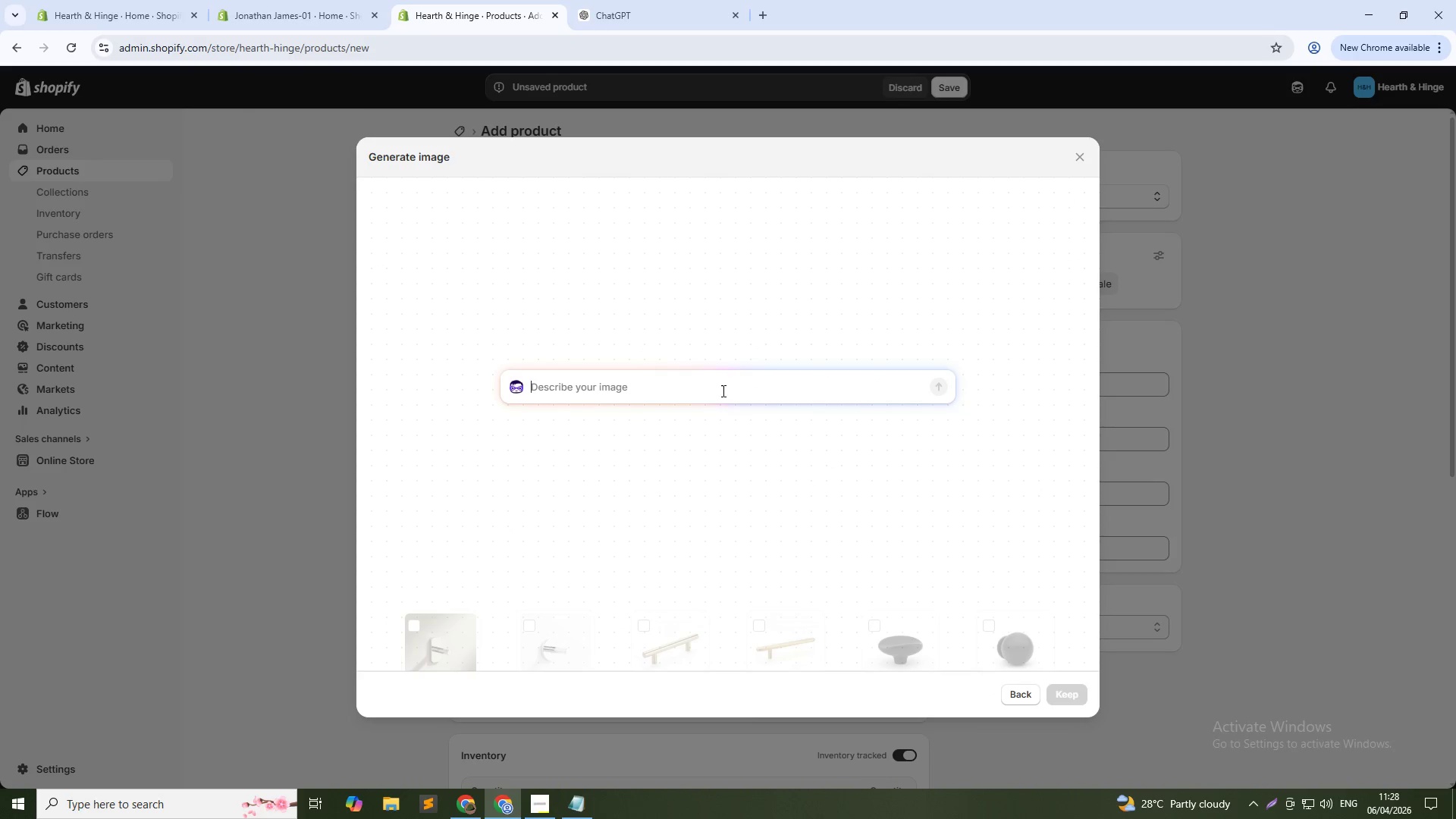 
left_click([722, 391])
 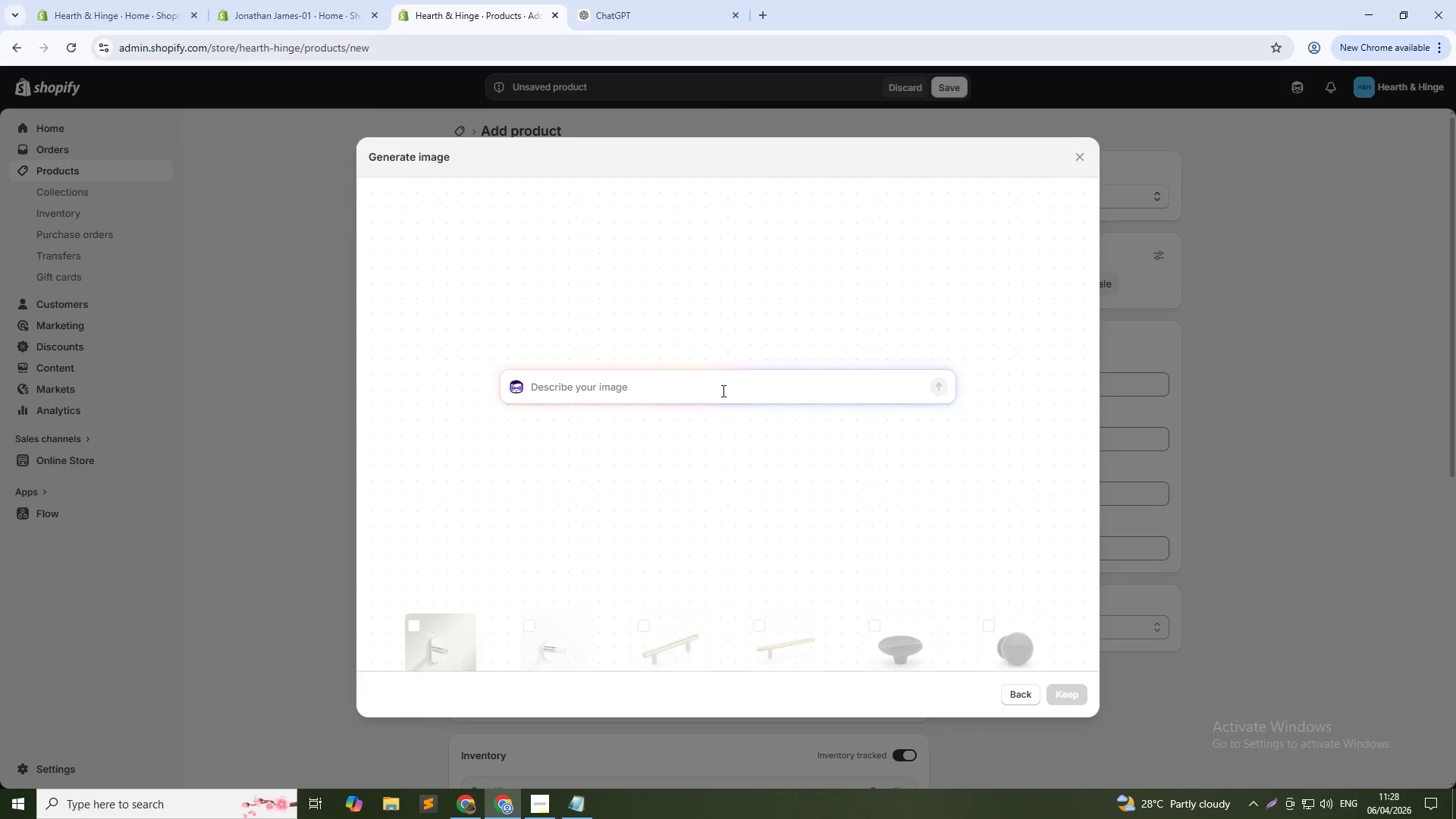 
key(Control+V)
 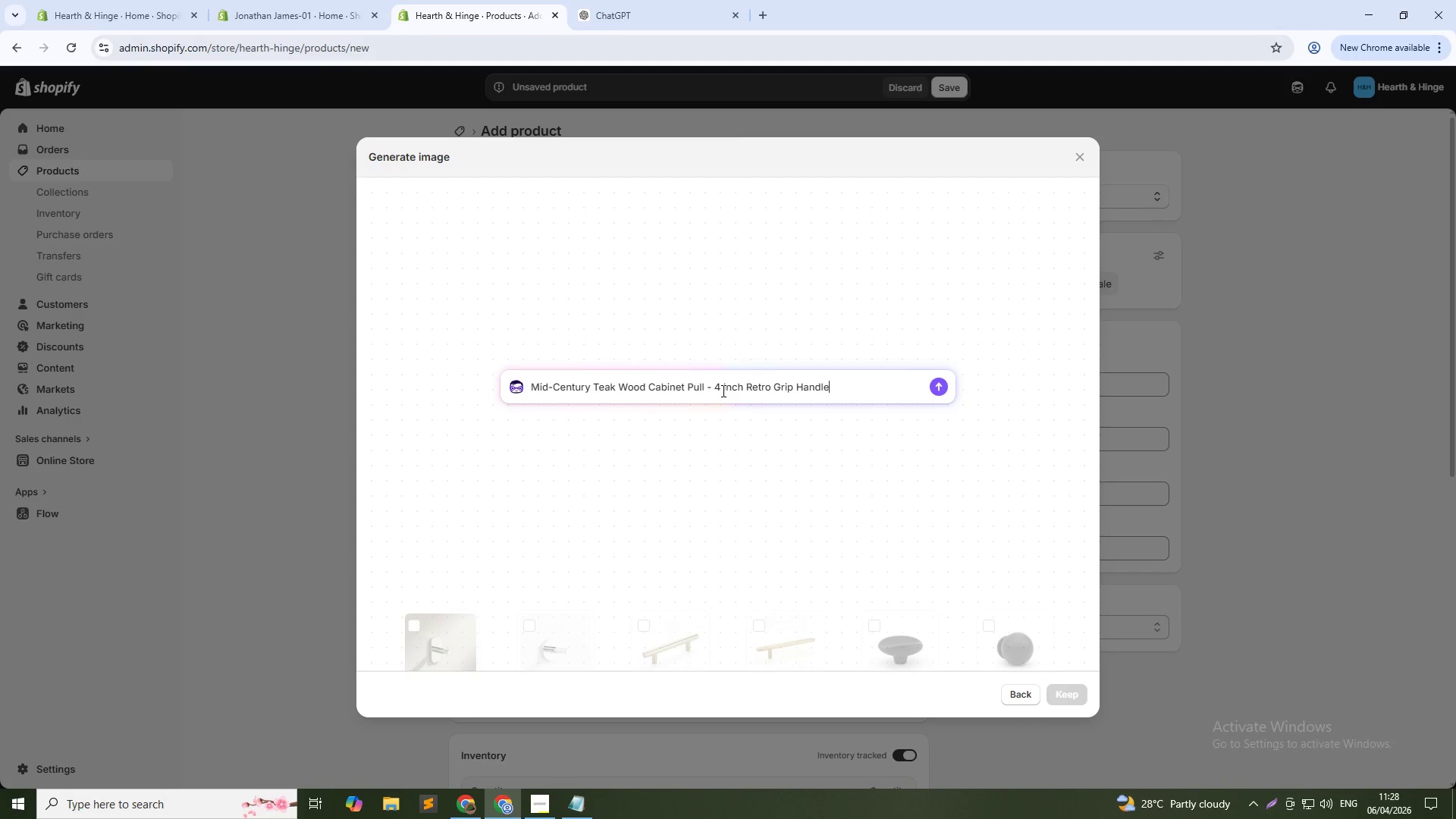 
key(NumpadEnter)
 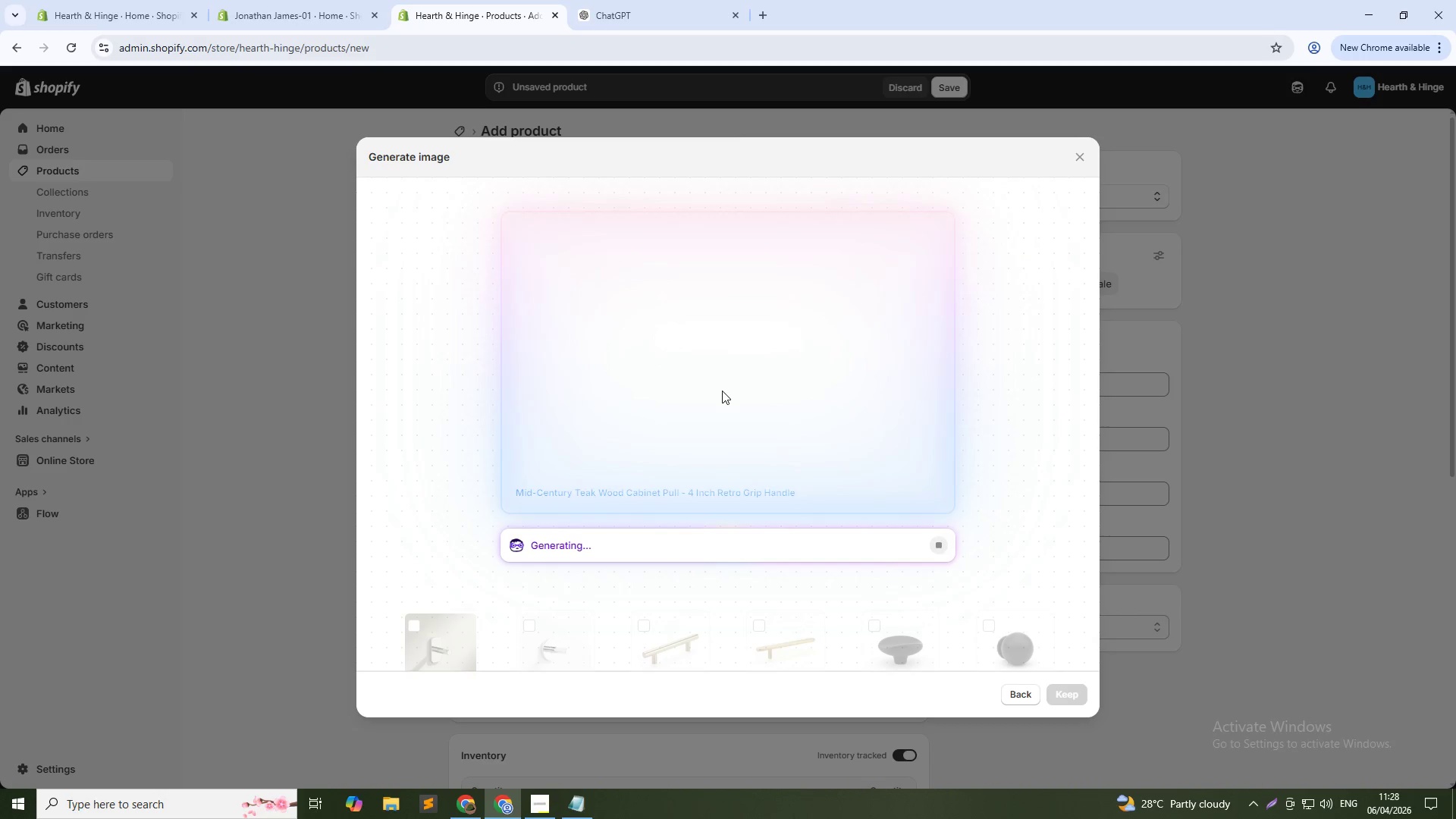 
wait(30.72)
 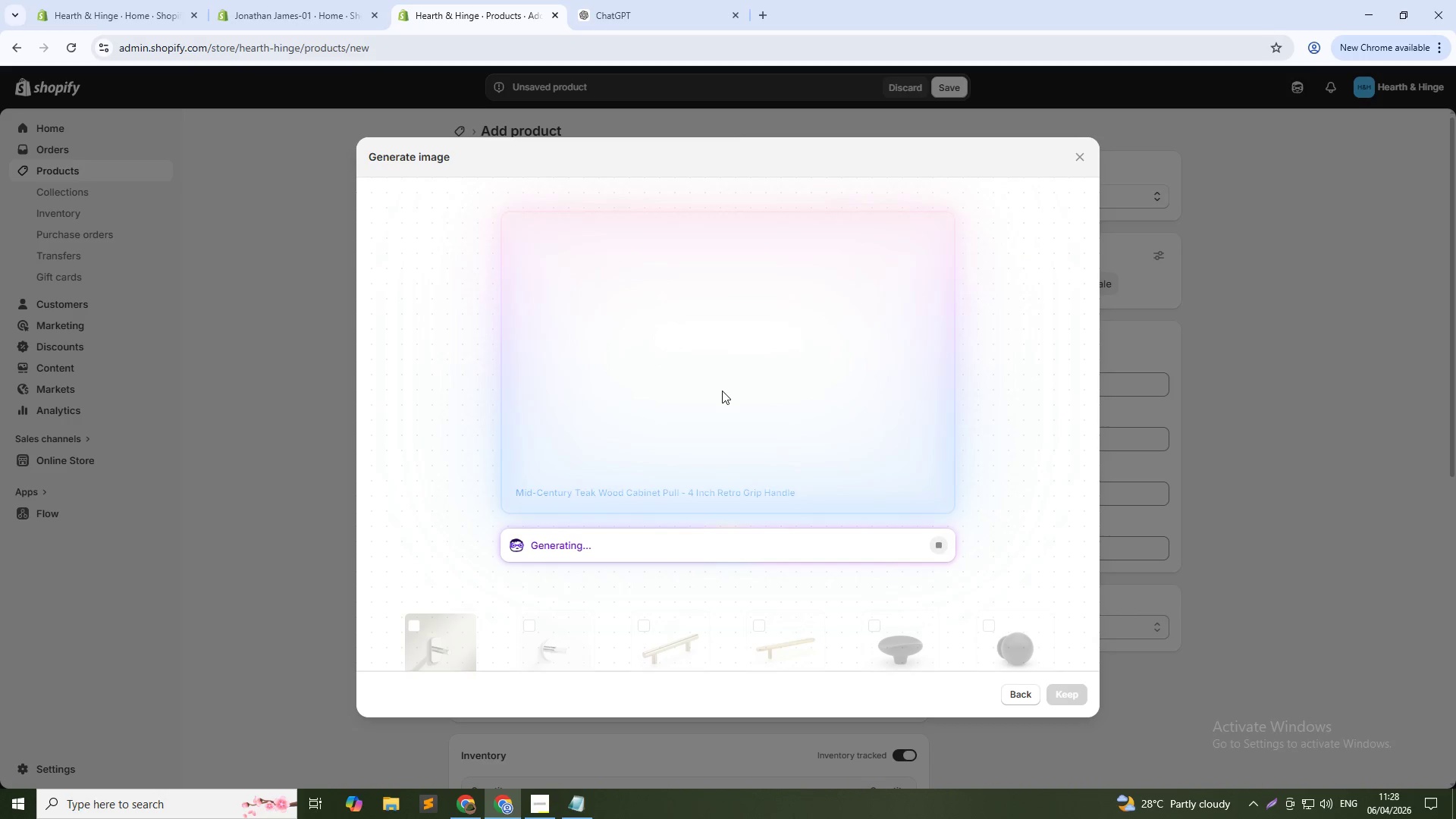 
left_click([1068, 695])
 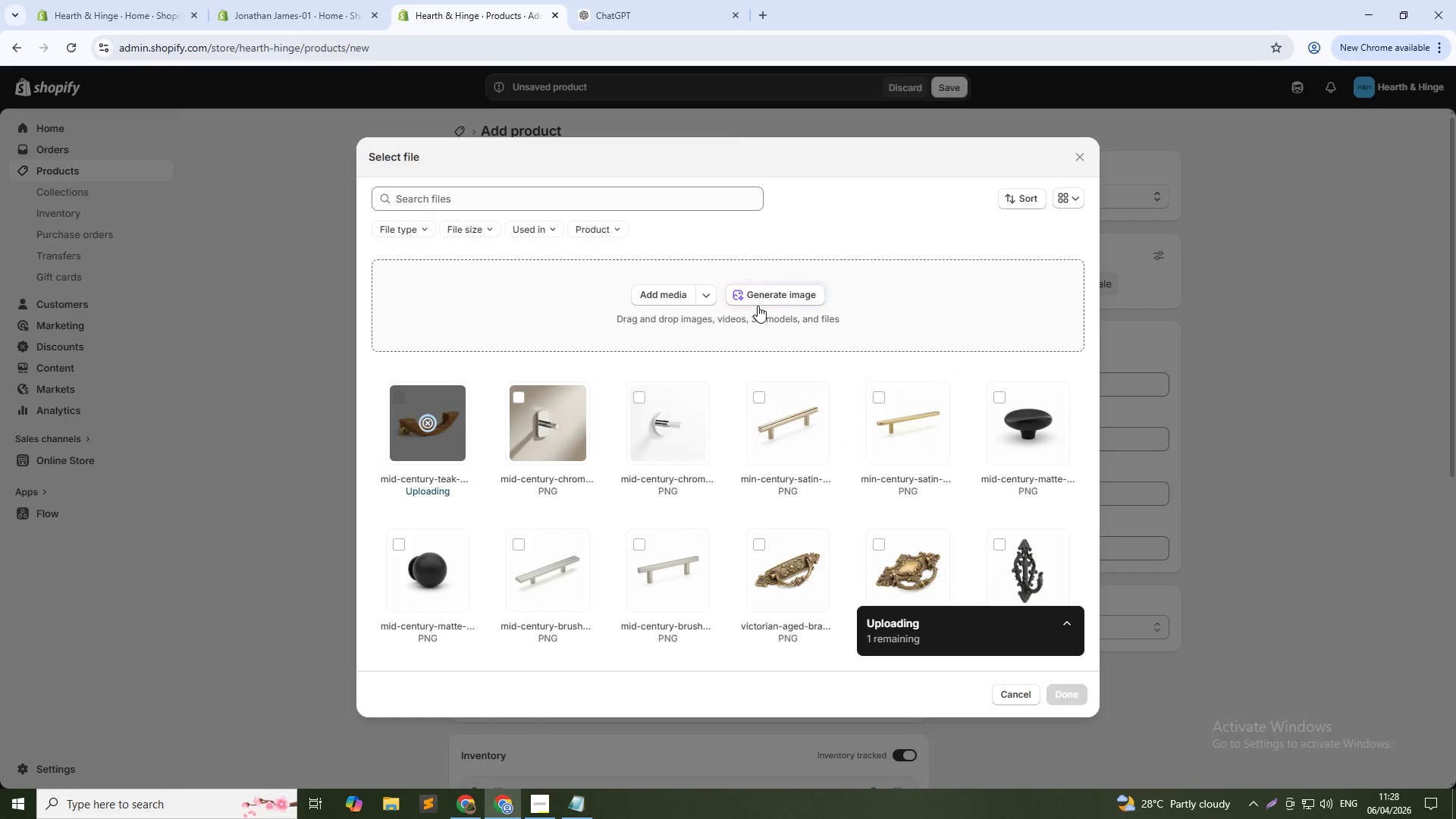 
left_click([761, 292])
 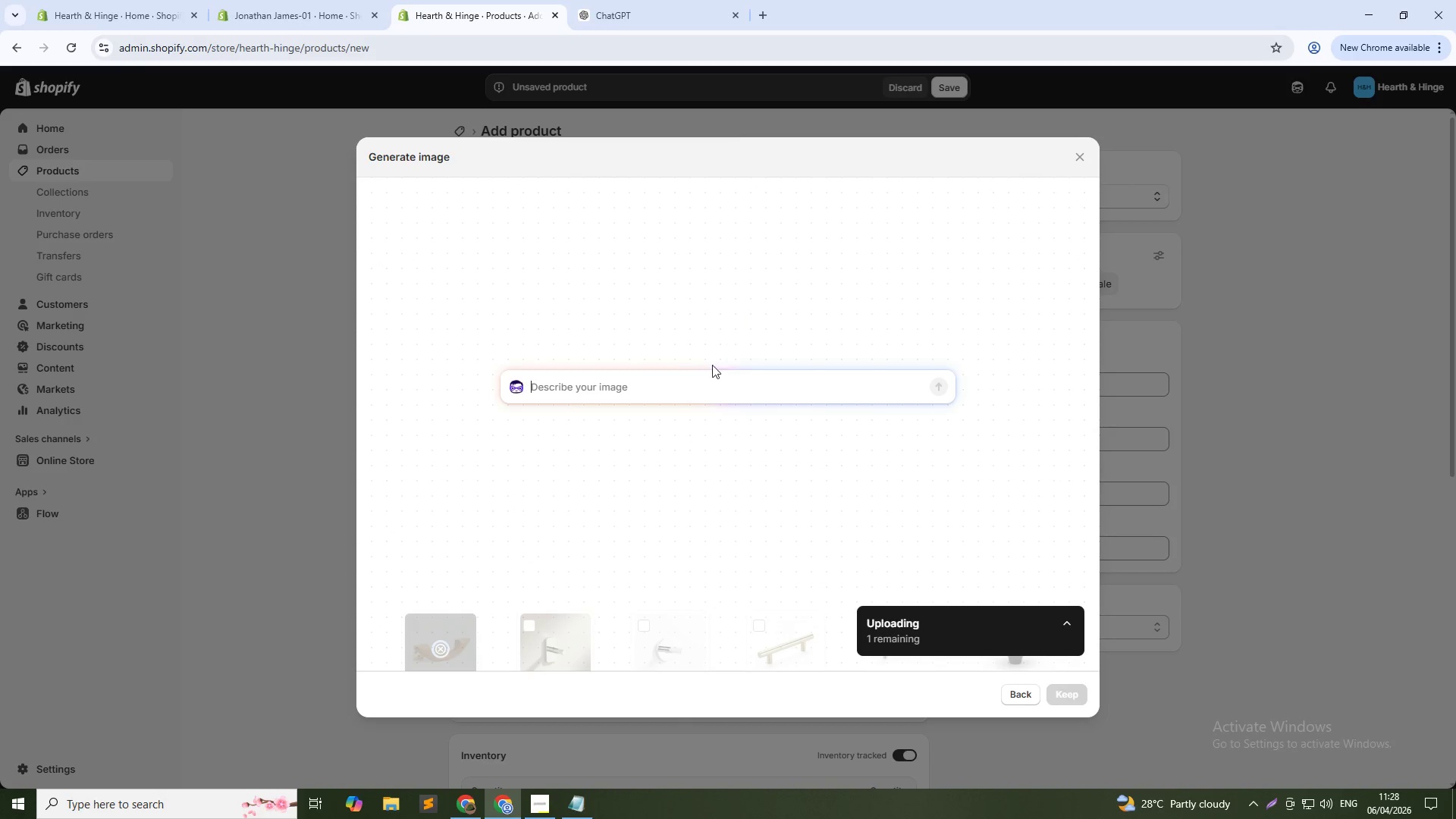 
left_click([706, 380])
 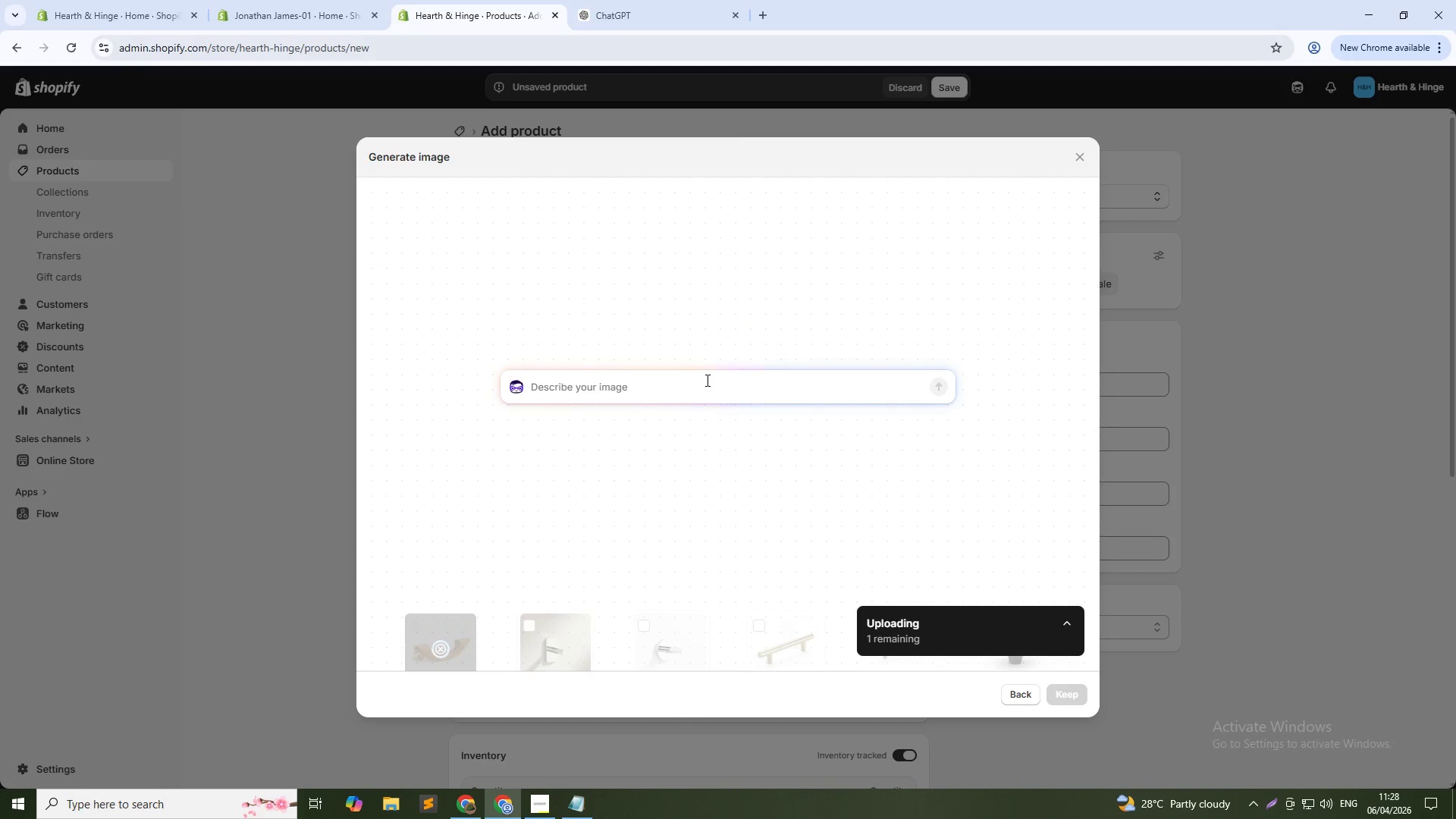 
key(Control+V)
 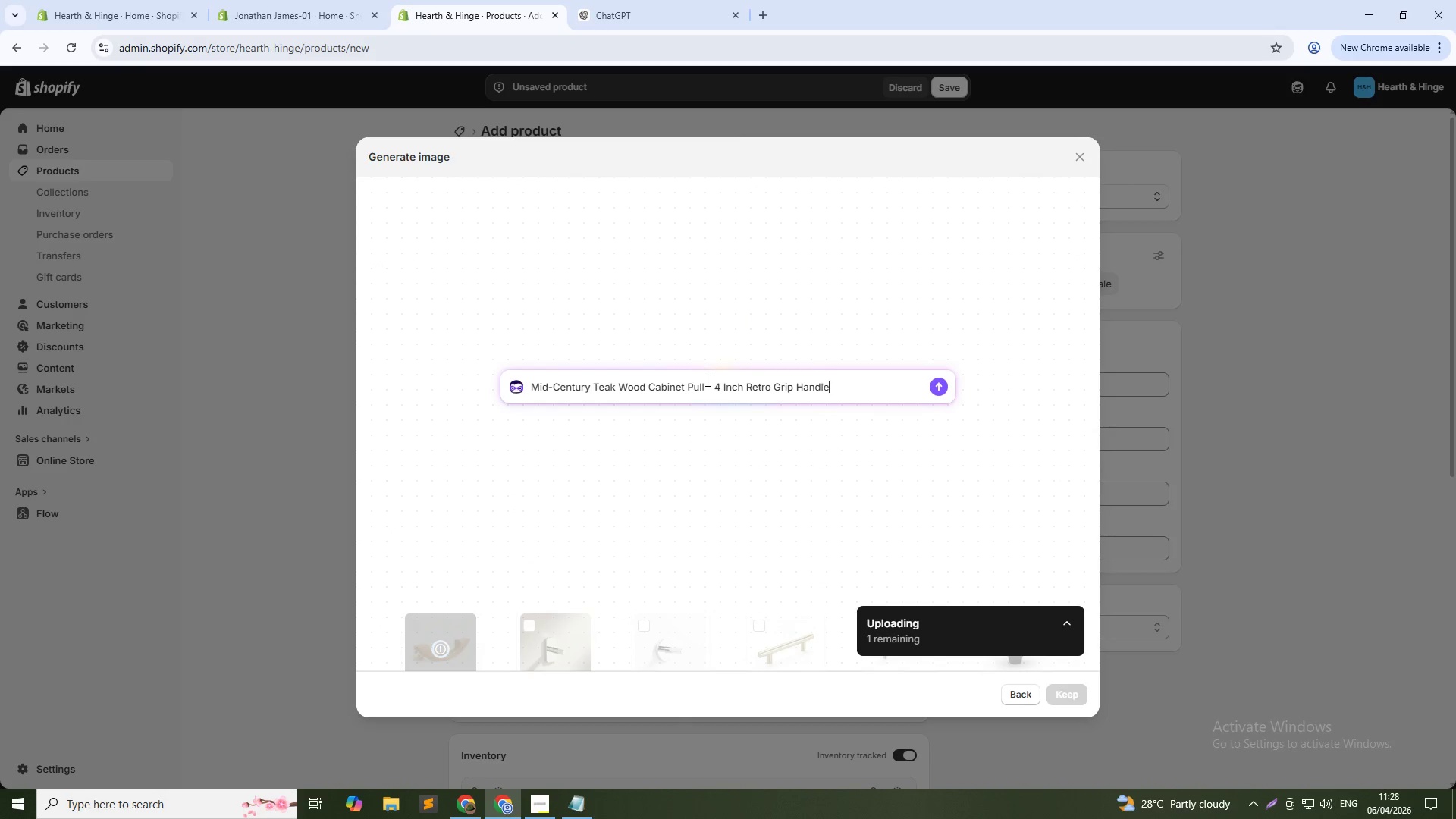 
type( ())
 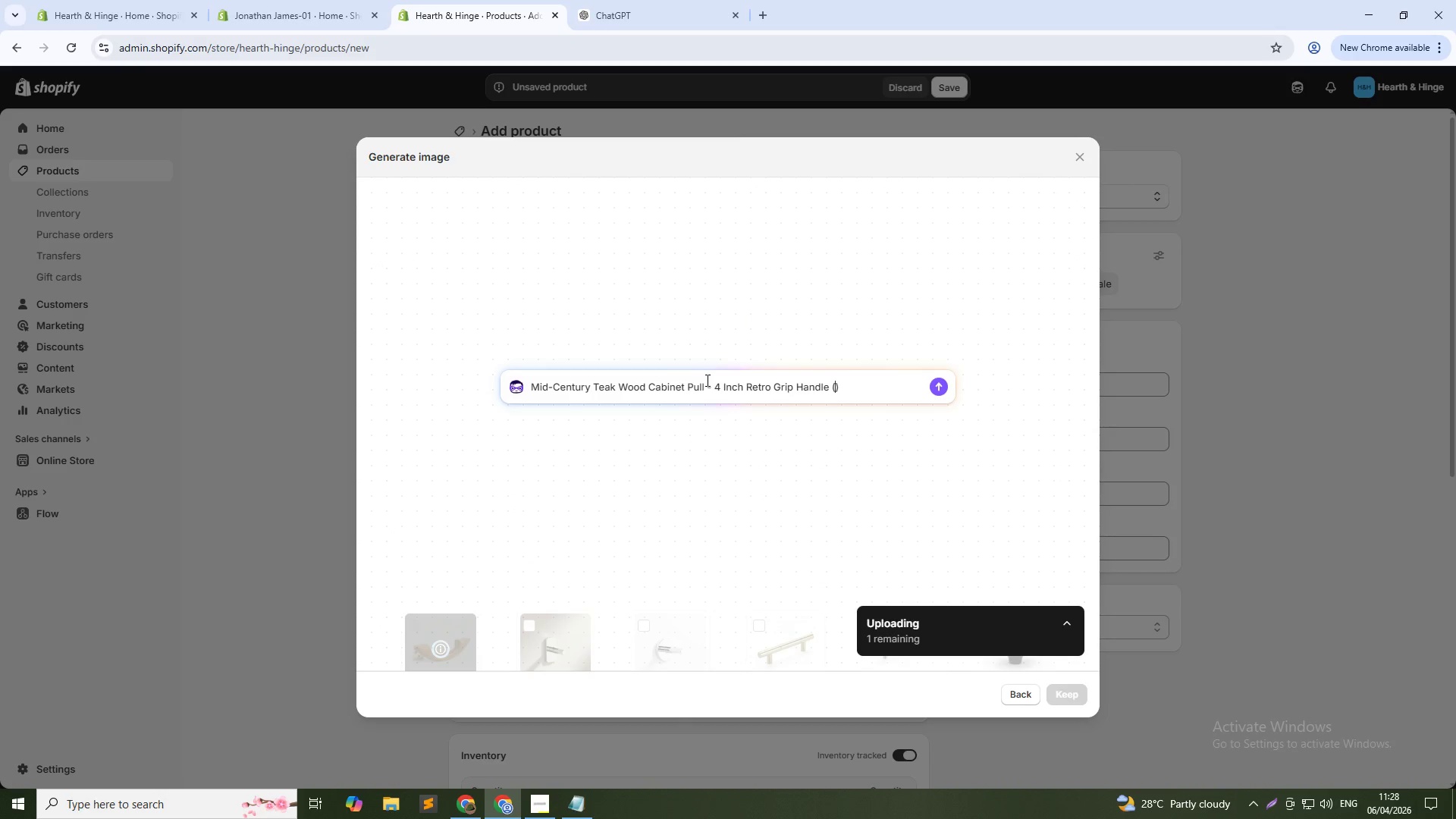 
 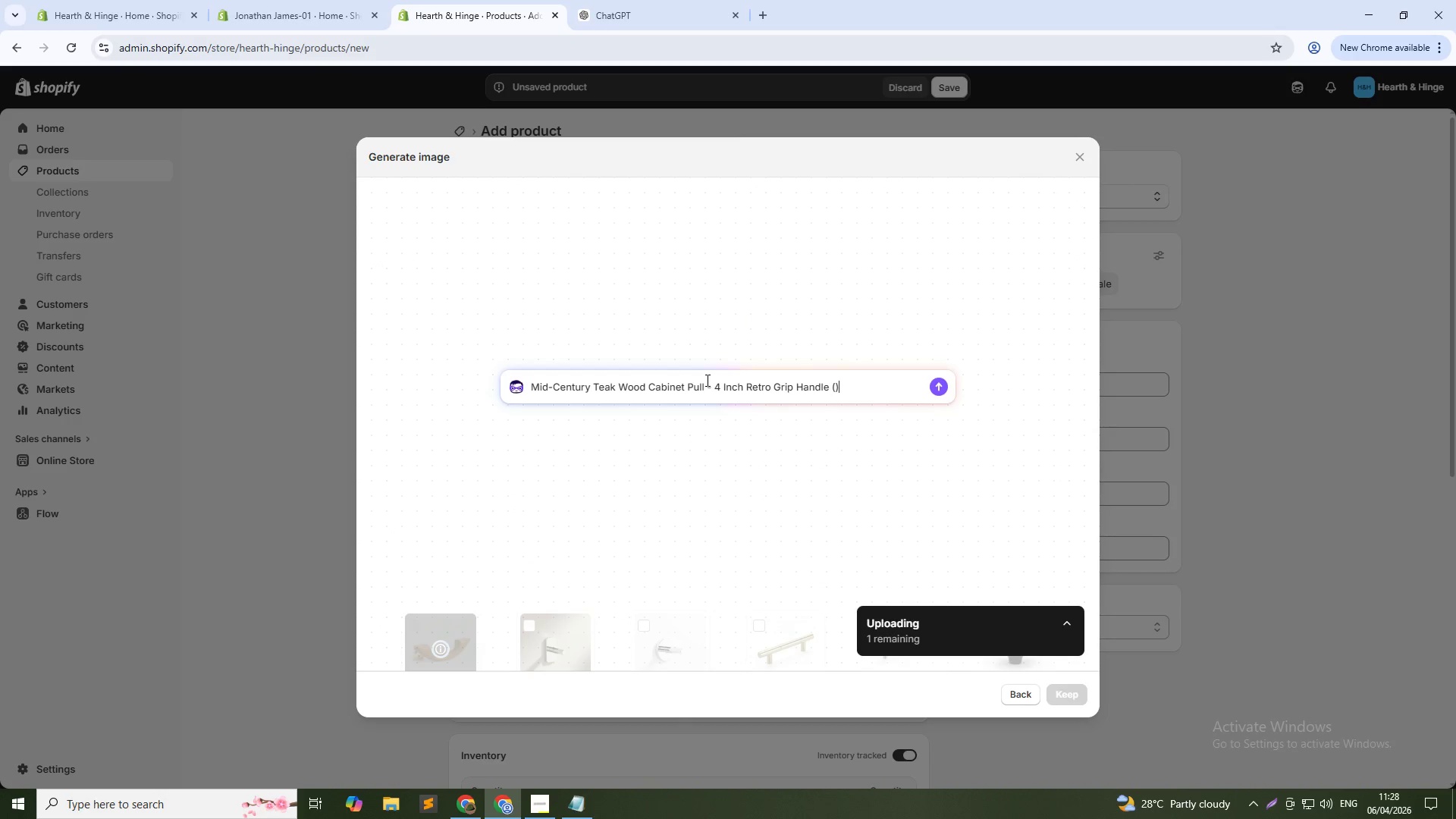 
key(ArrowLeft)
 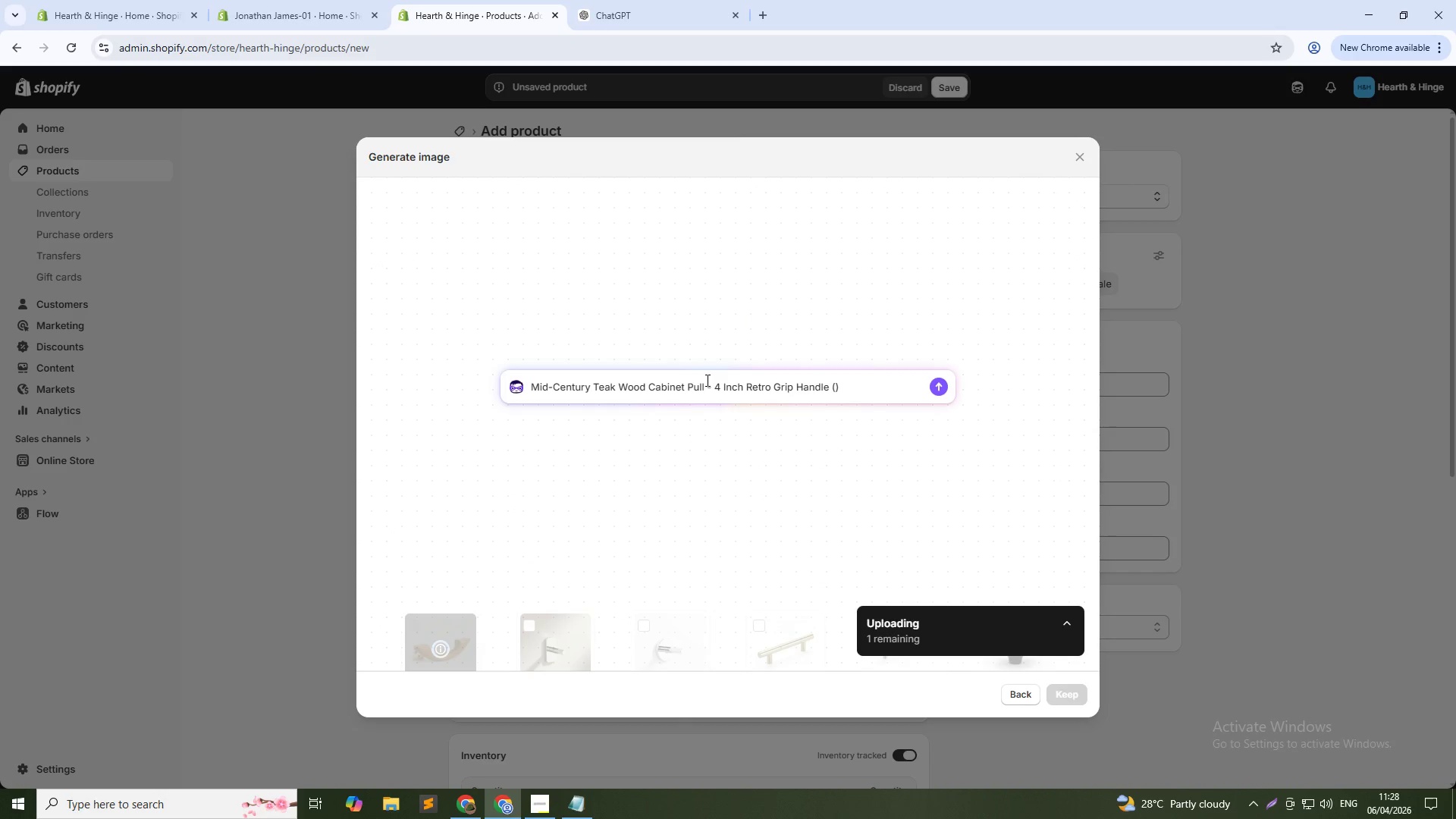 
type(premium)
 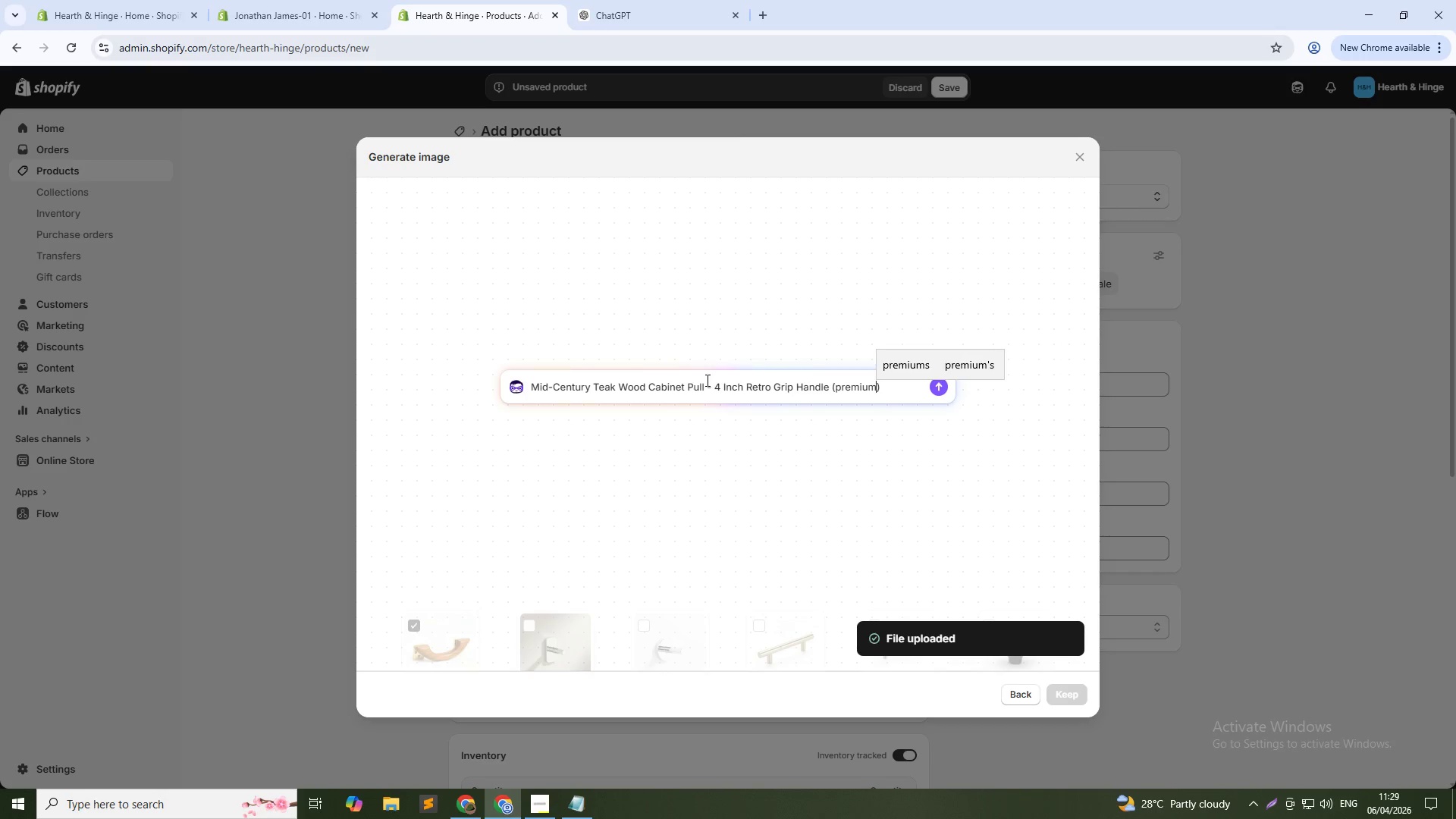 
key(ArrowRight)
 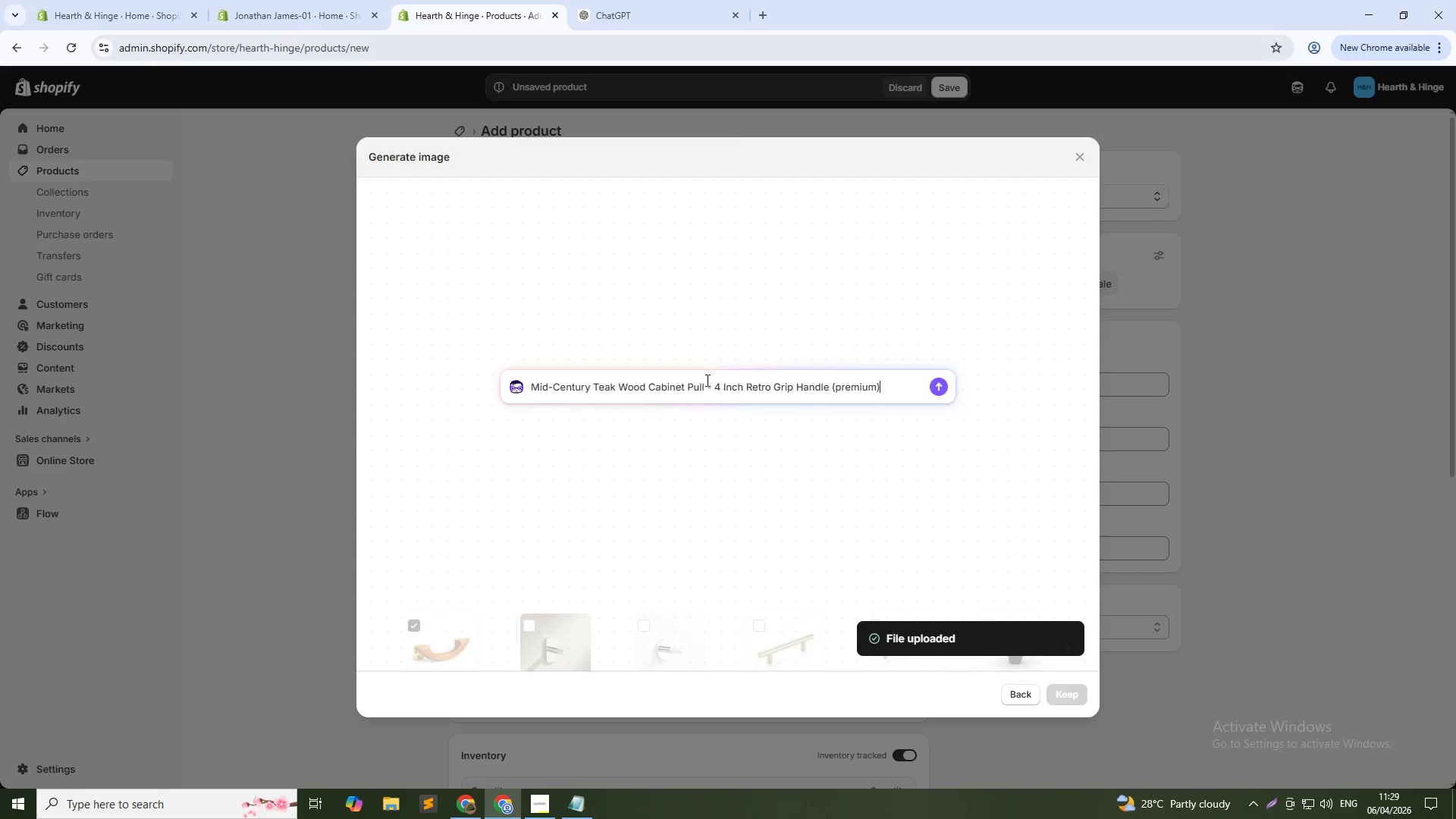 
key(Enter)
 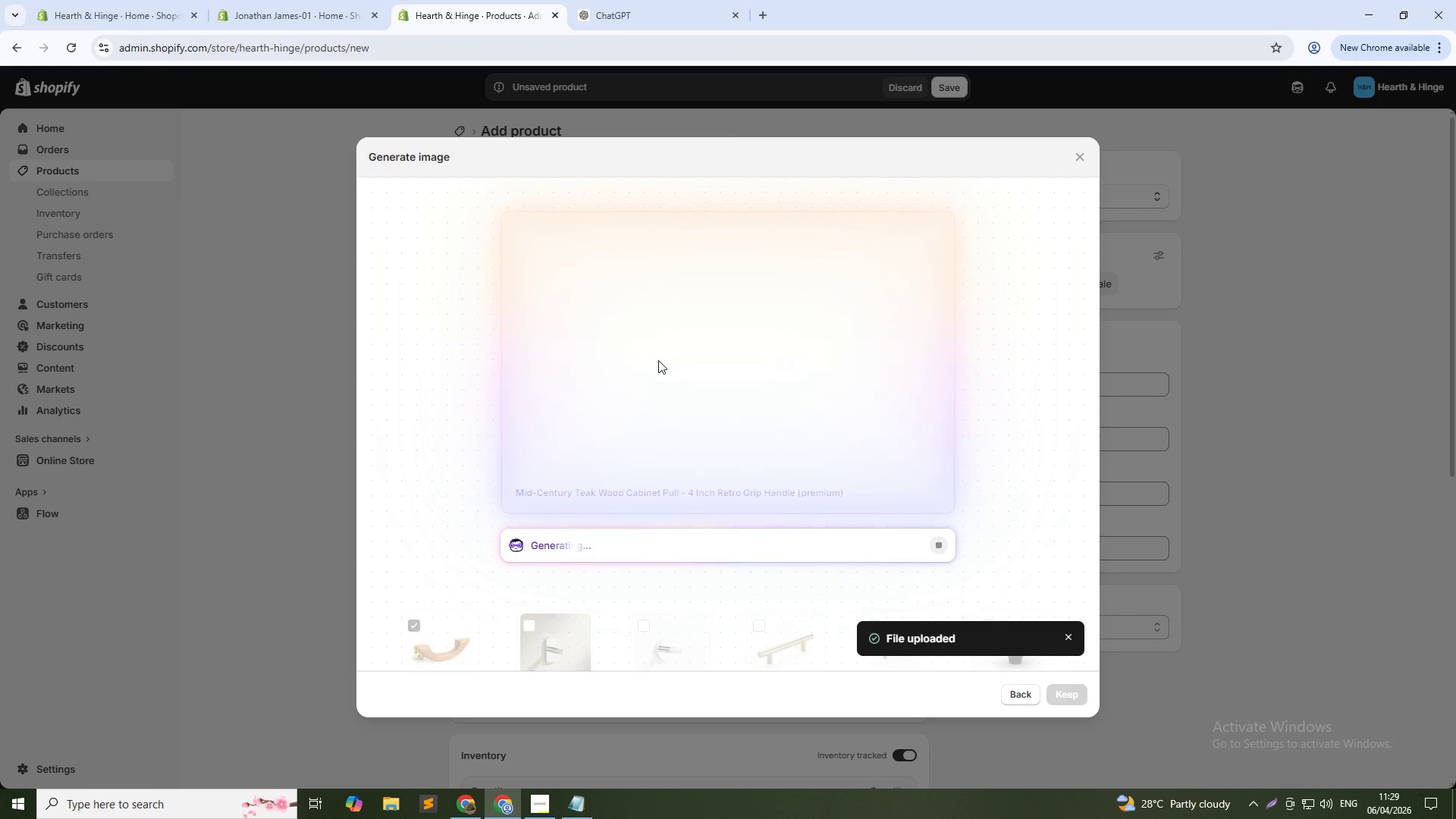 
wait(30.17)
 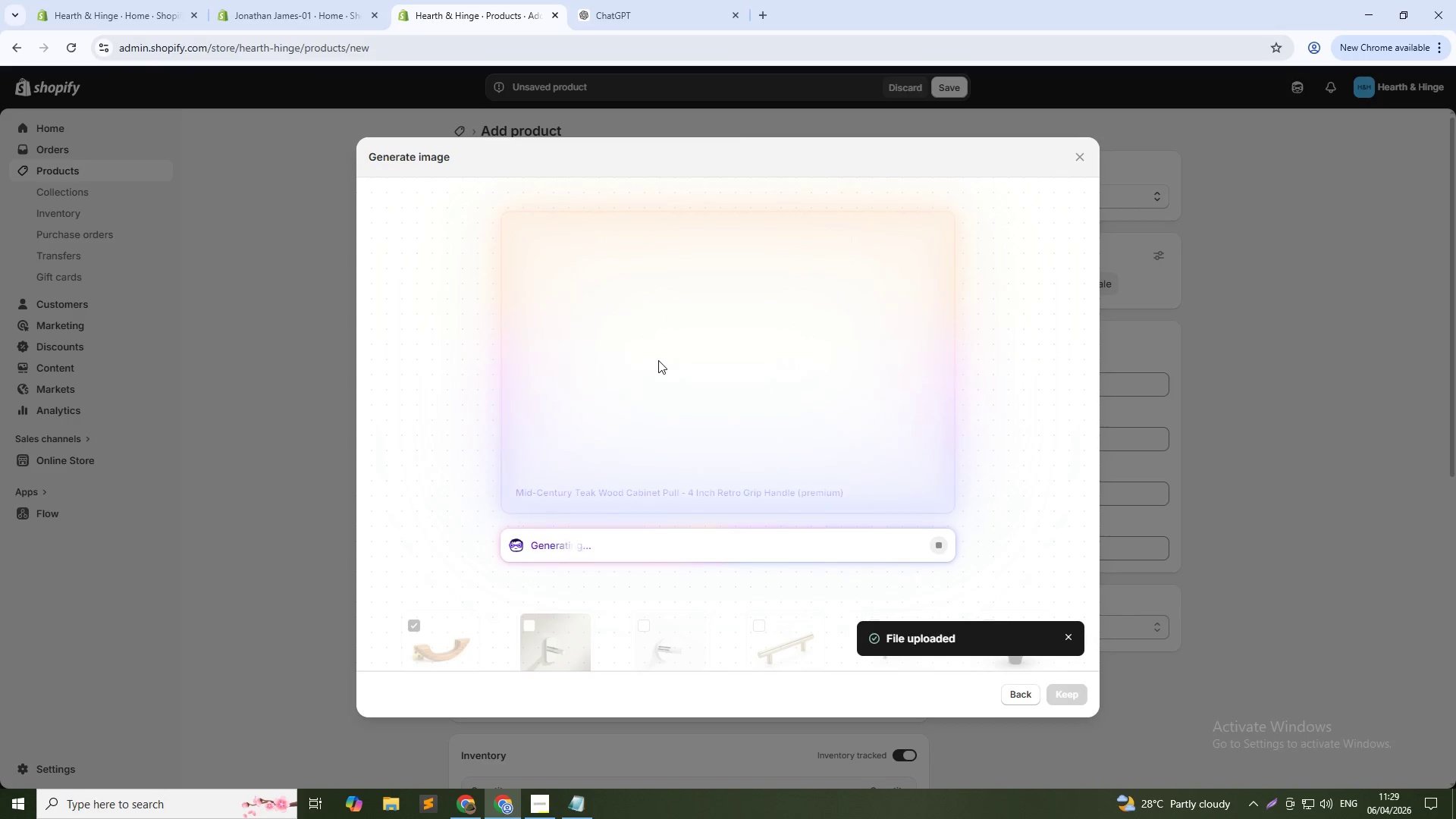 
left_click([1069, 697])
 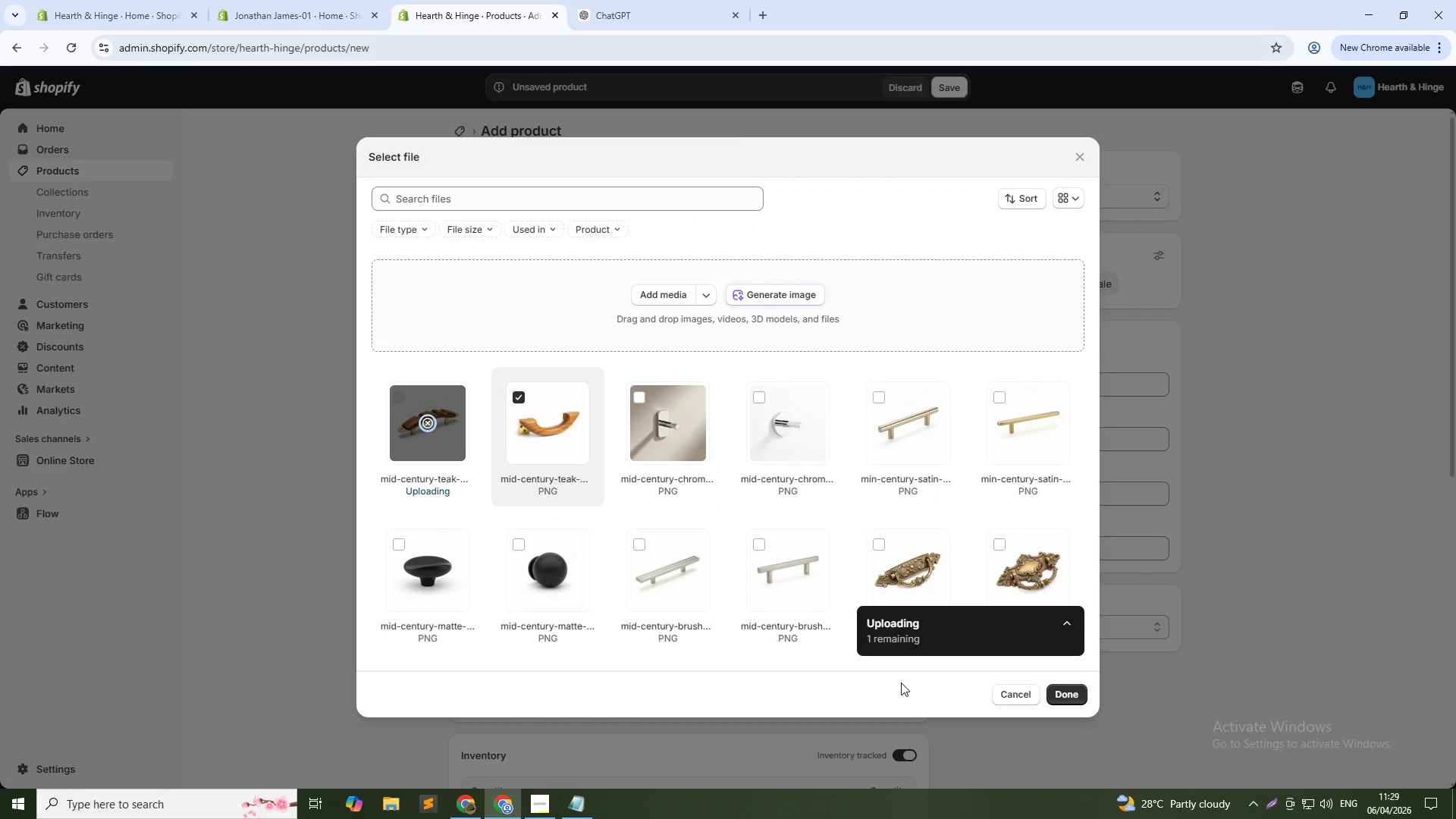 
wait(8.31)
 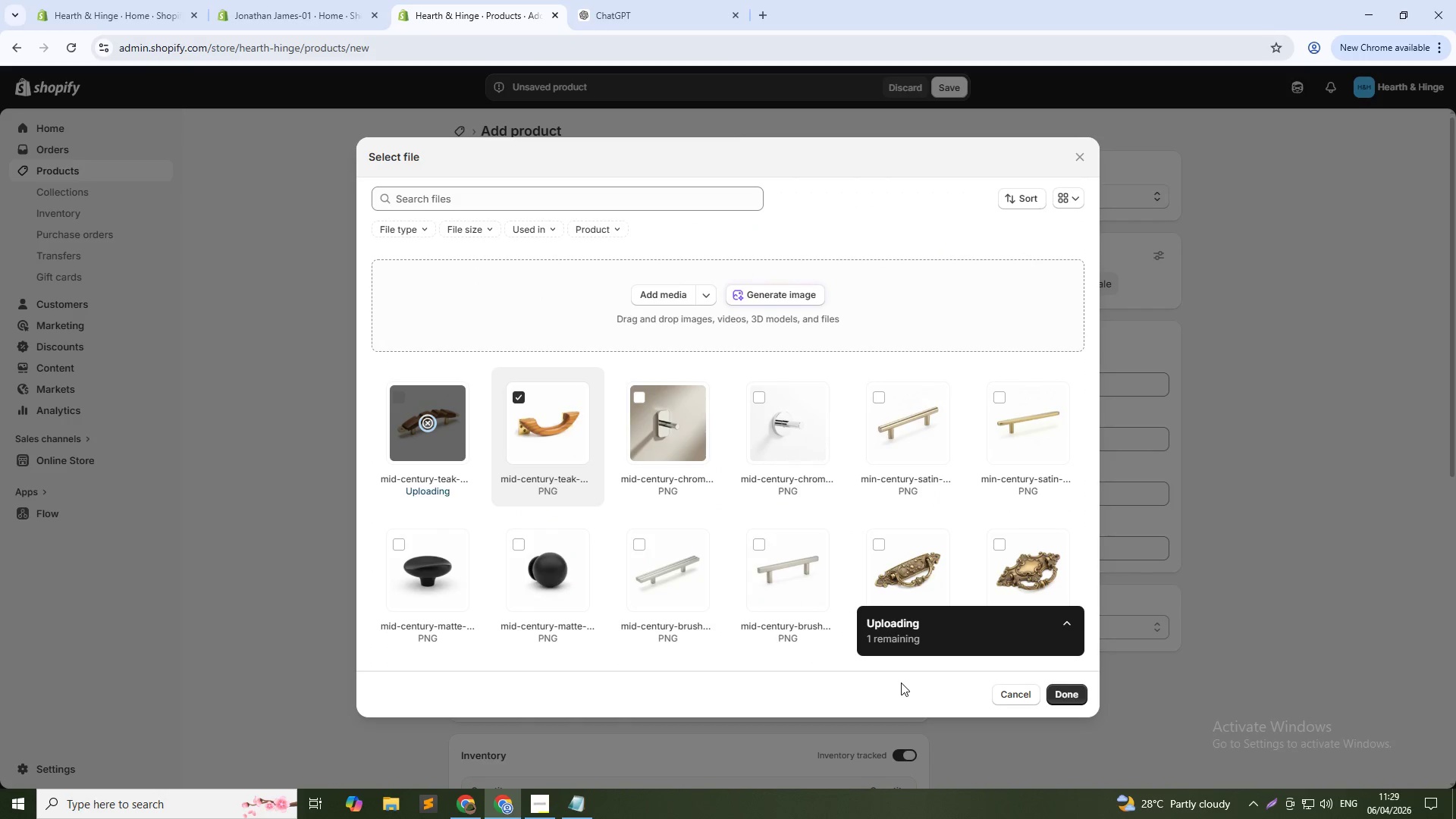 
left_click([1065, 695])
 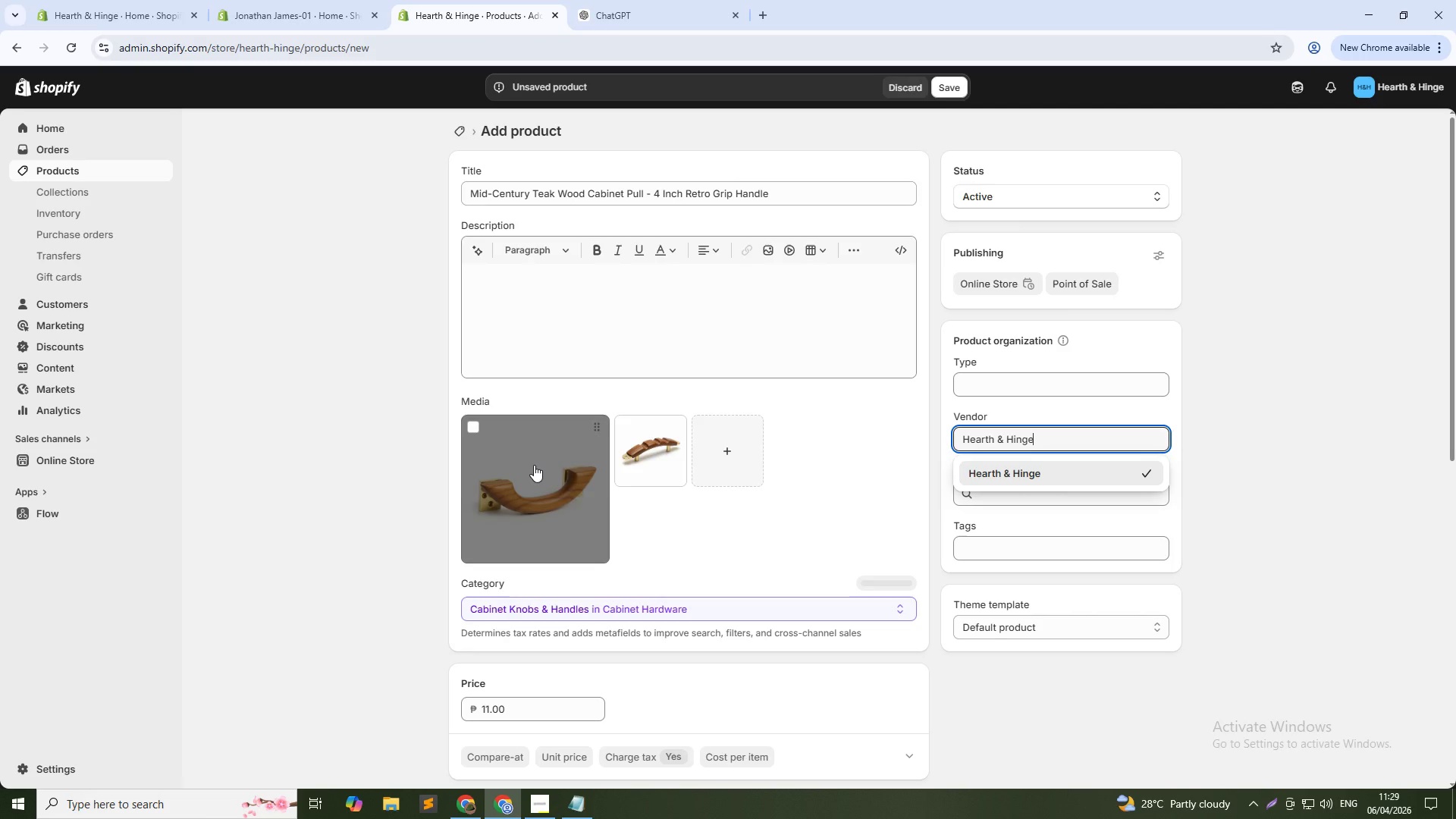 
left_click([534, 465])
 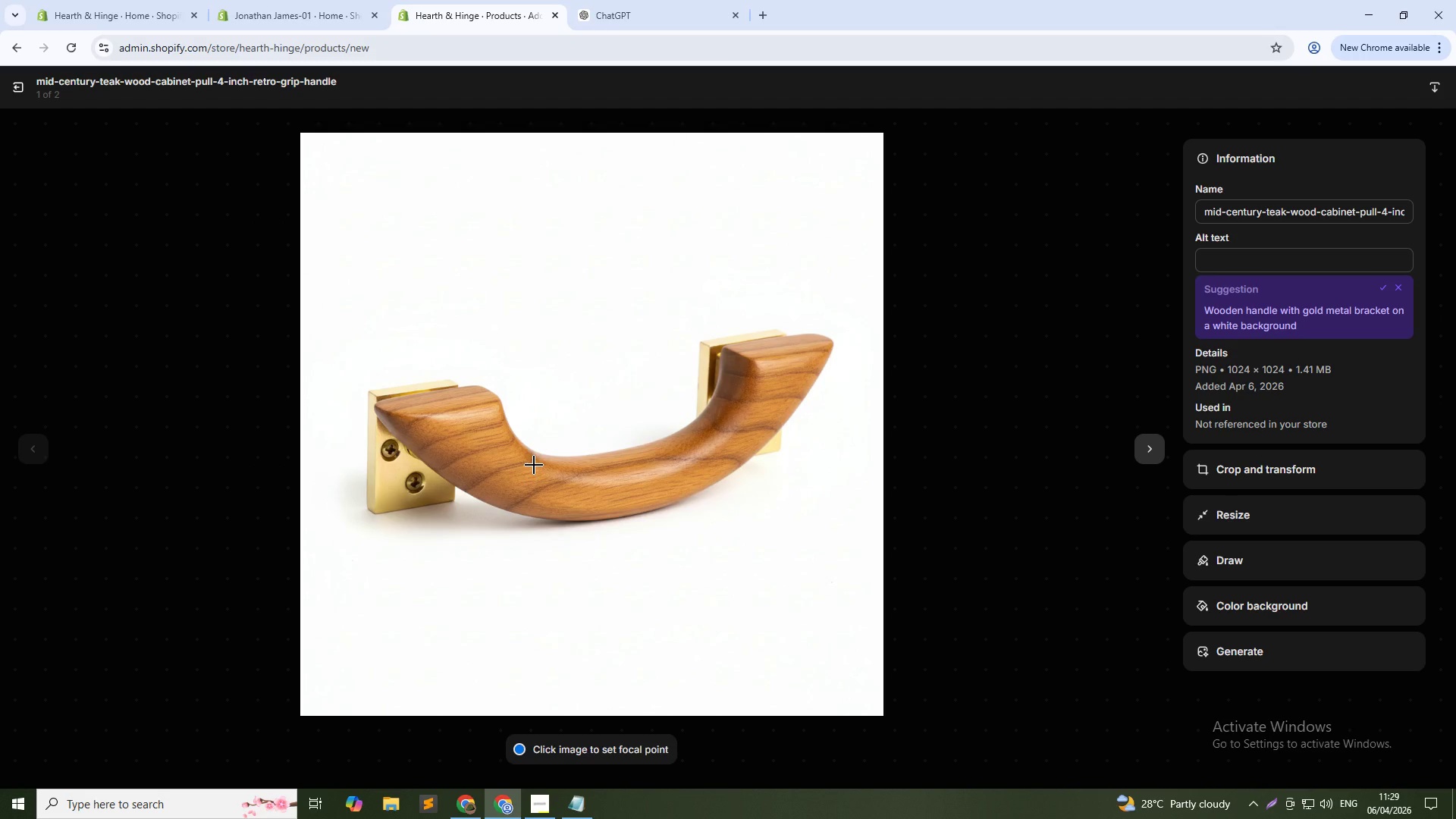 
wait(5.67)
 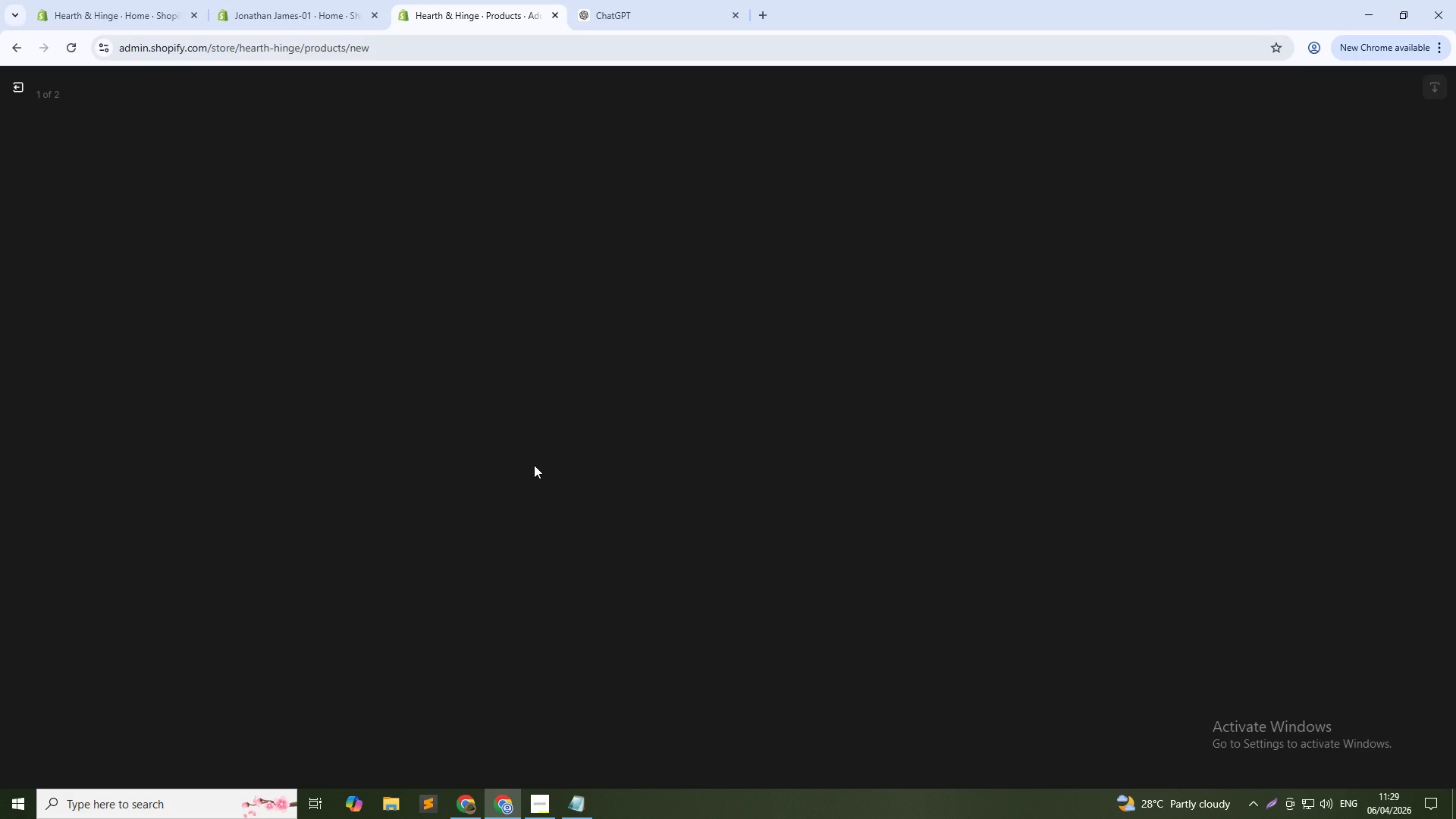 
left_click([1317, 265])
 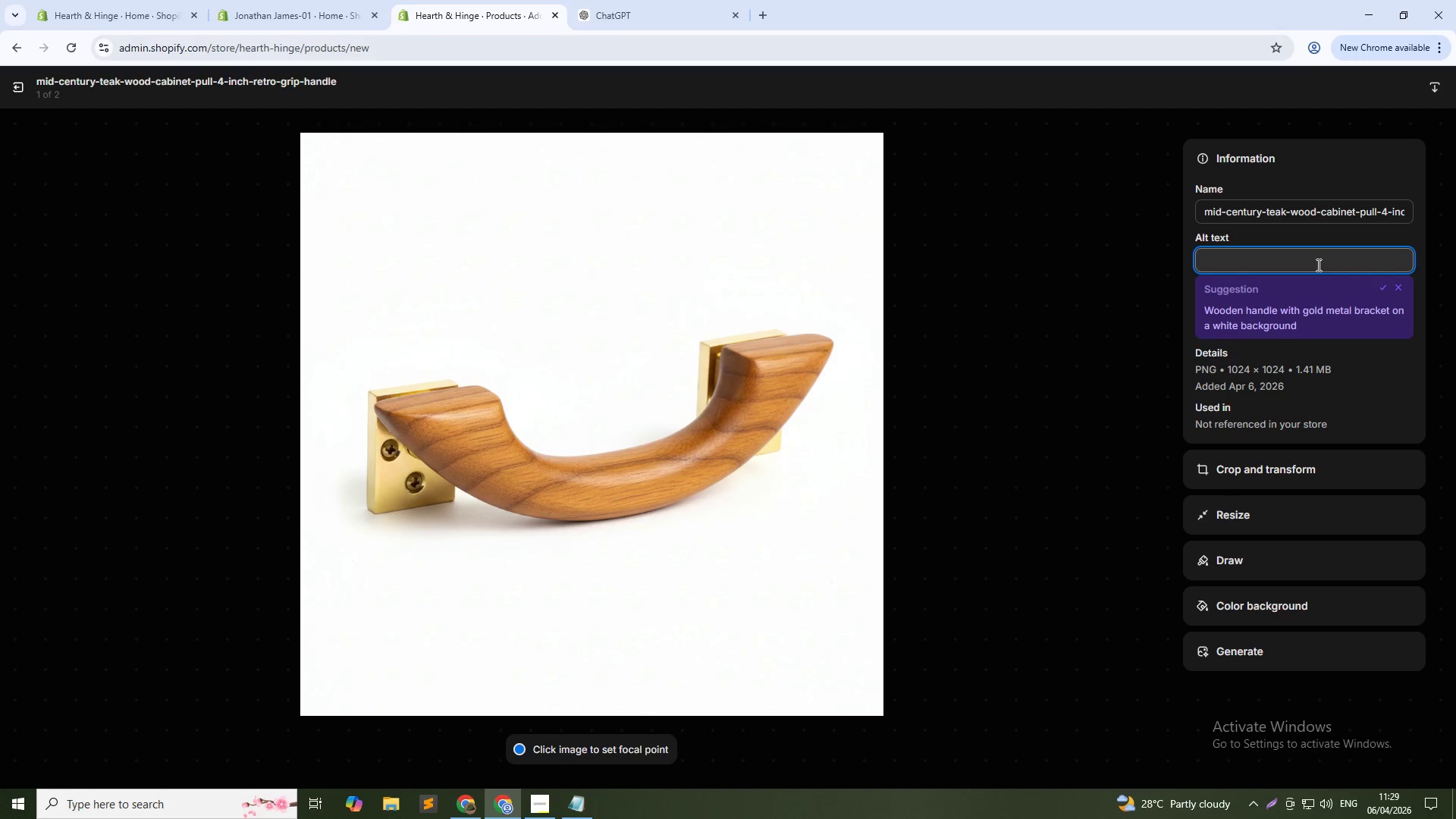 
type(Teak cabinet o)
key(Backspace)
type(pull)
 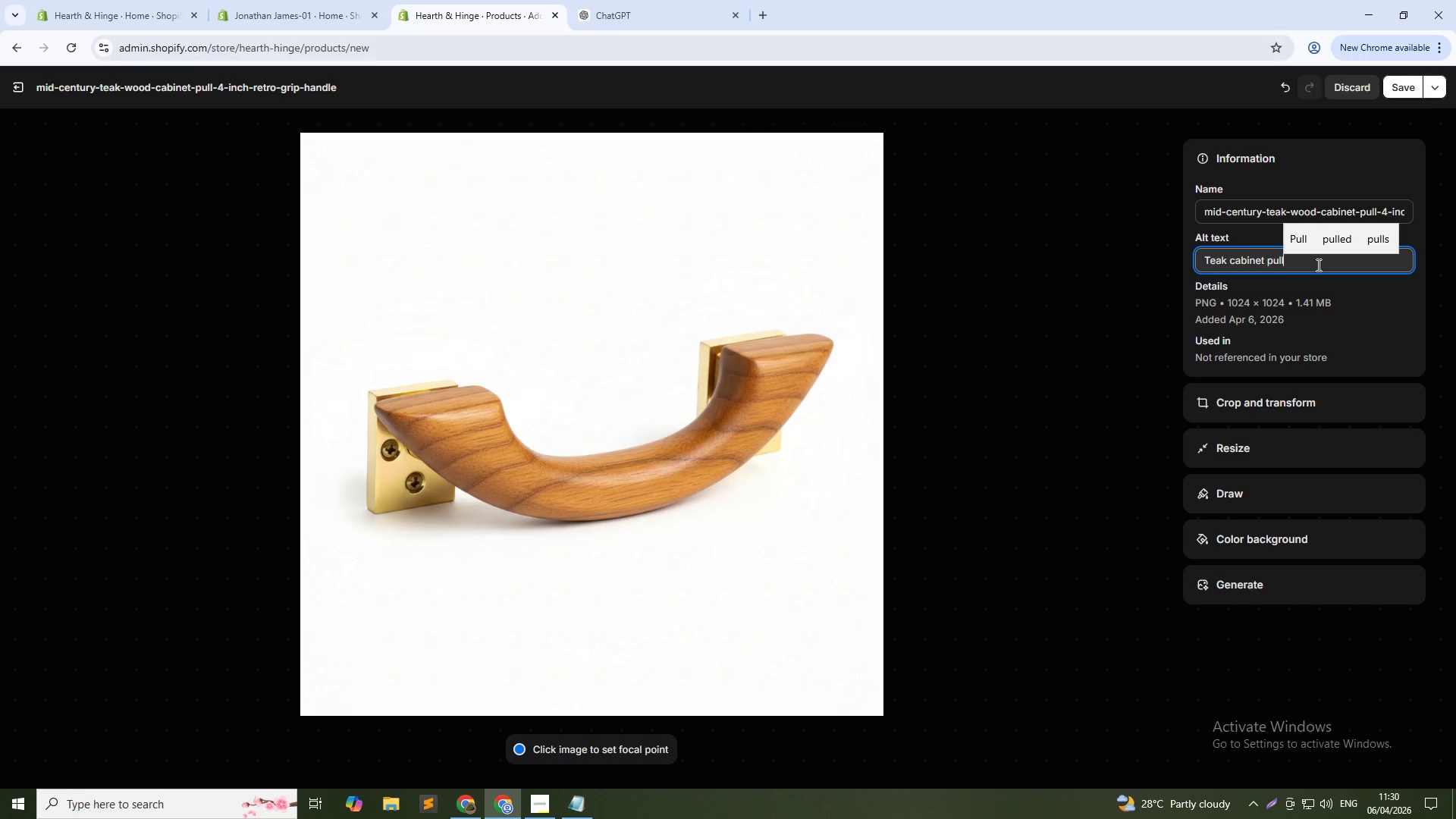 
left_click([1398, 90])
 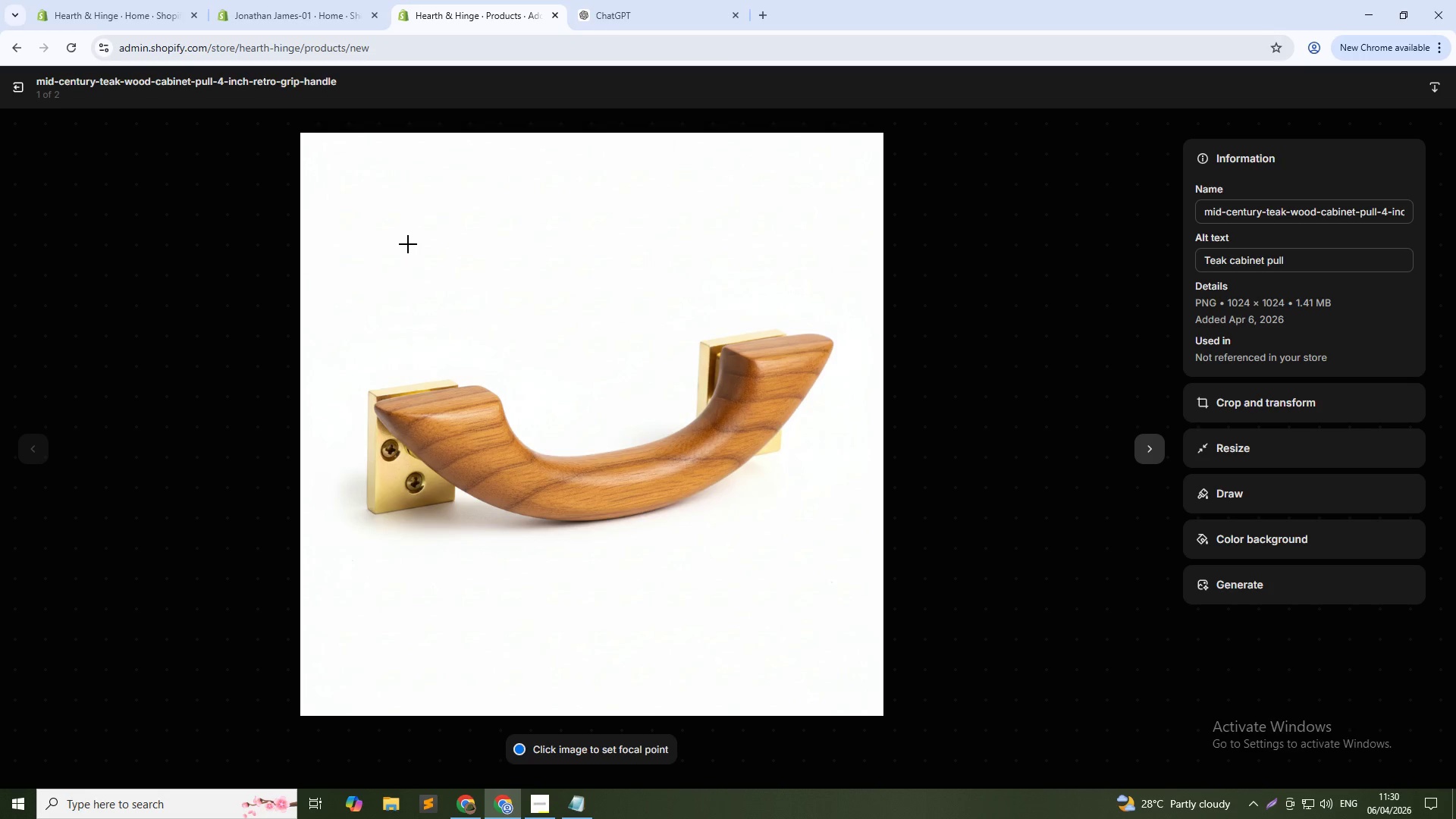 
wait(5.31)
 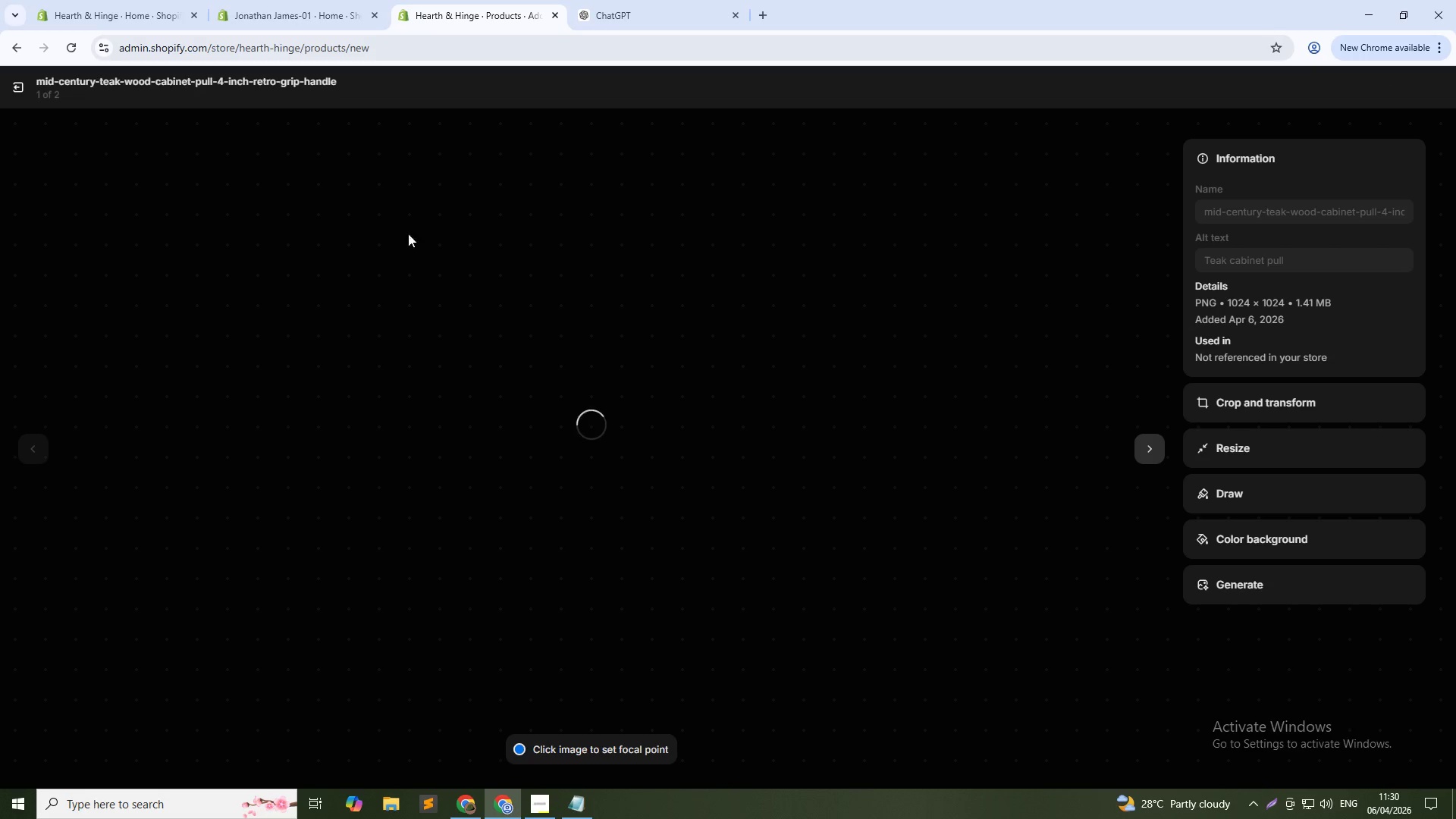 
left_click([11, 89])
 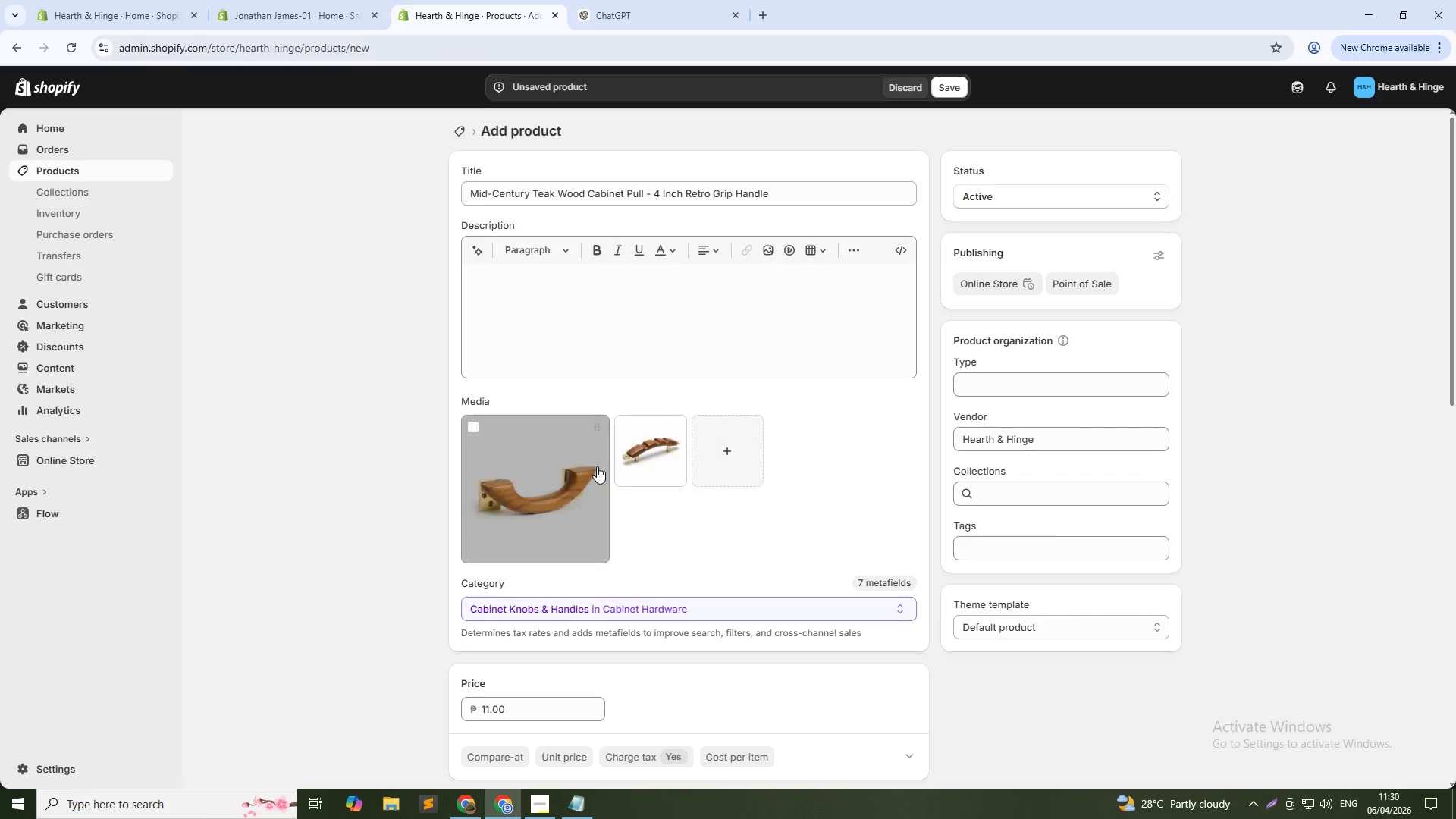 
left_click([658, 436])
 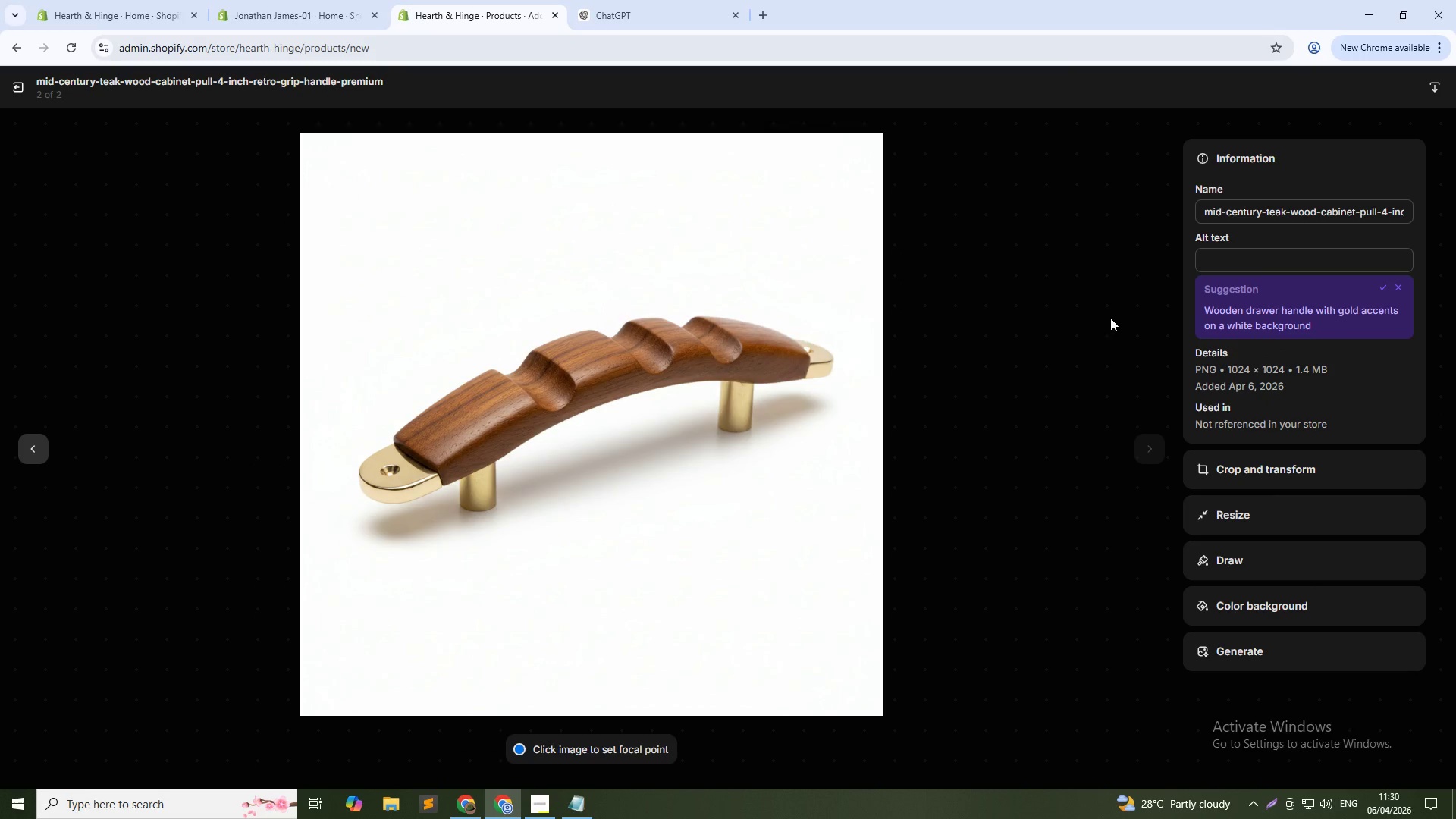 
wait(10.09)
 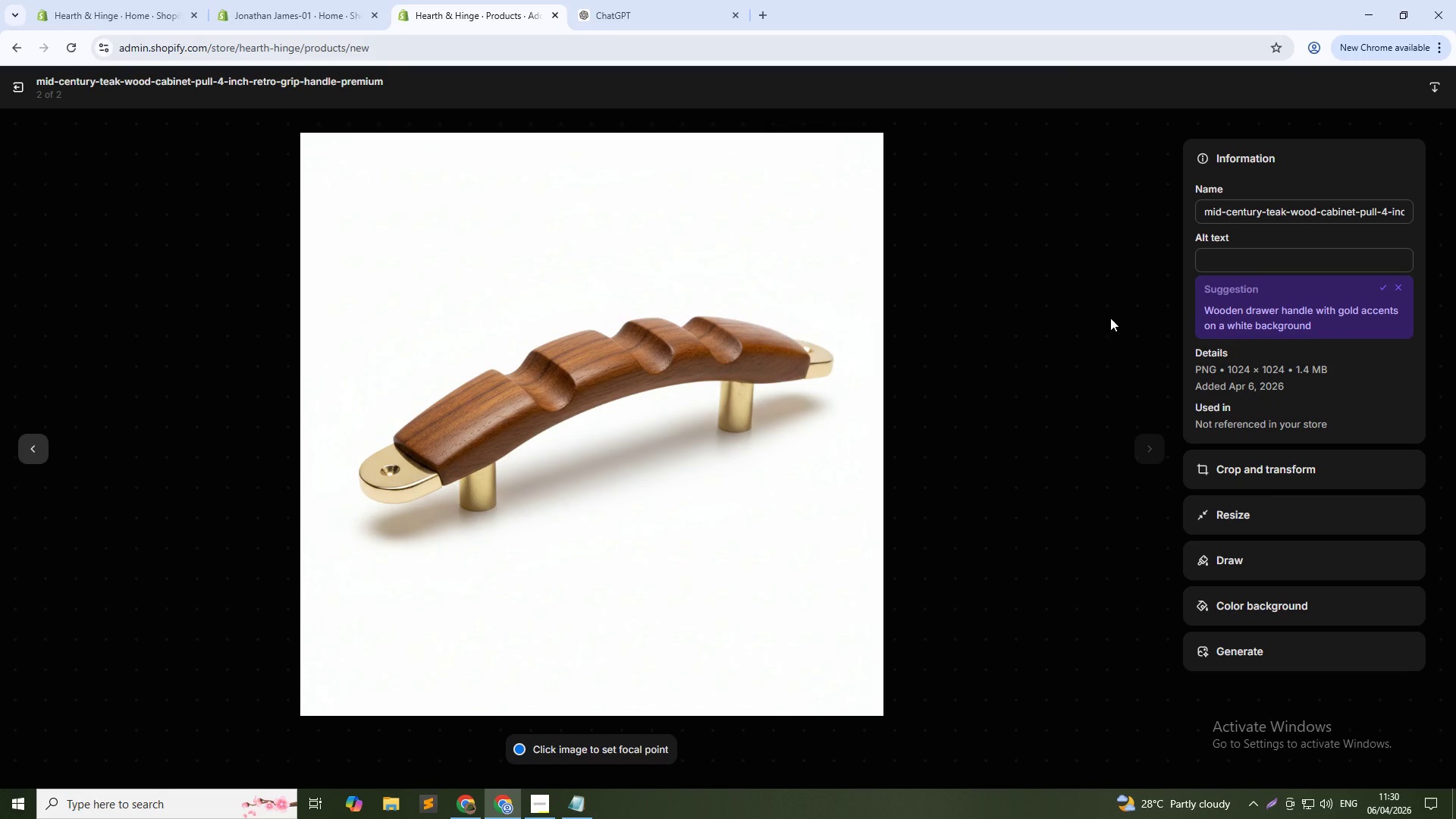 
left_click([1247, 259])
 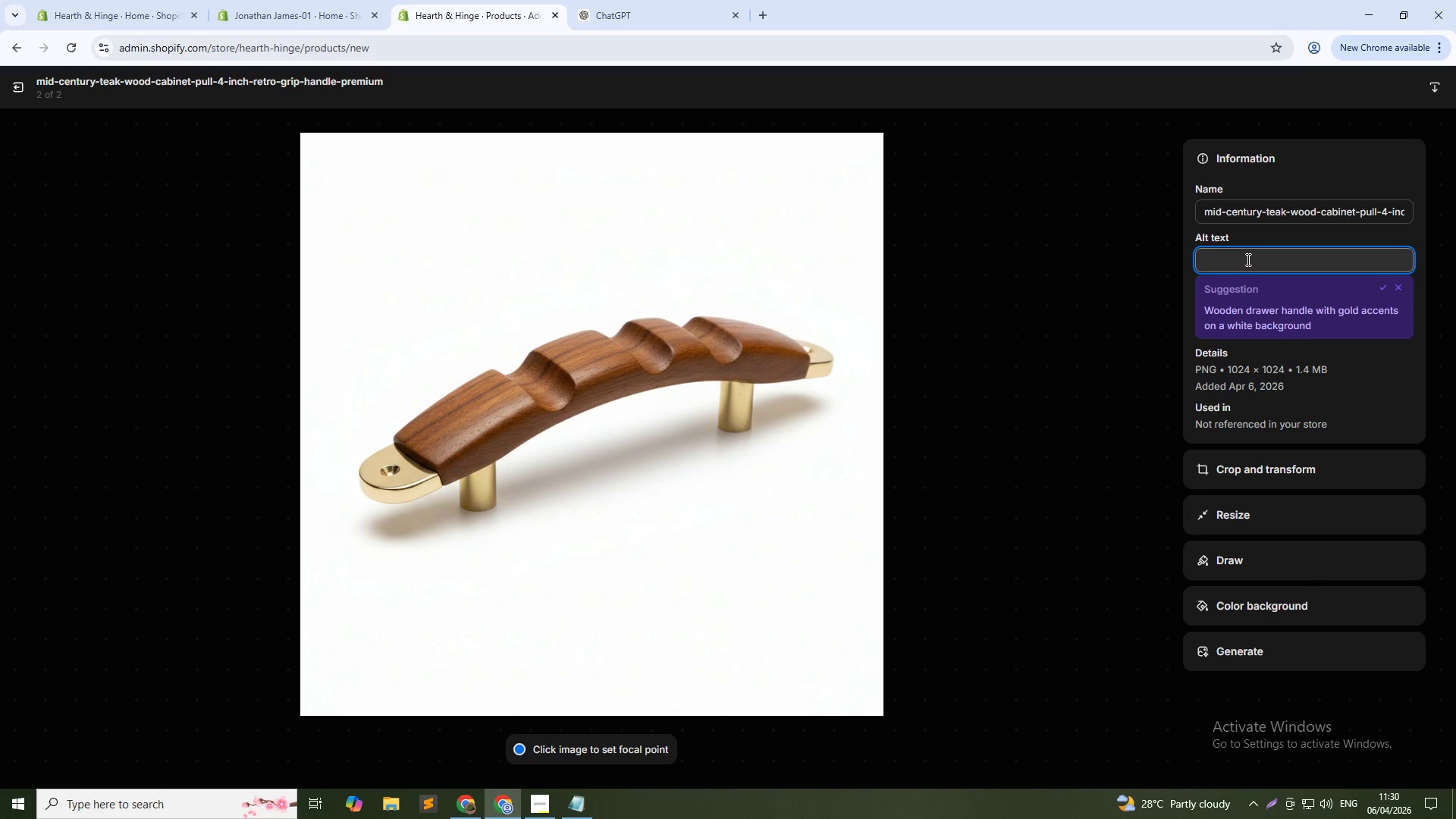 
type(Wooden handle grip)
 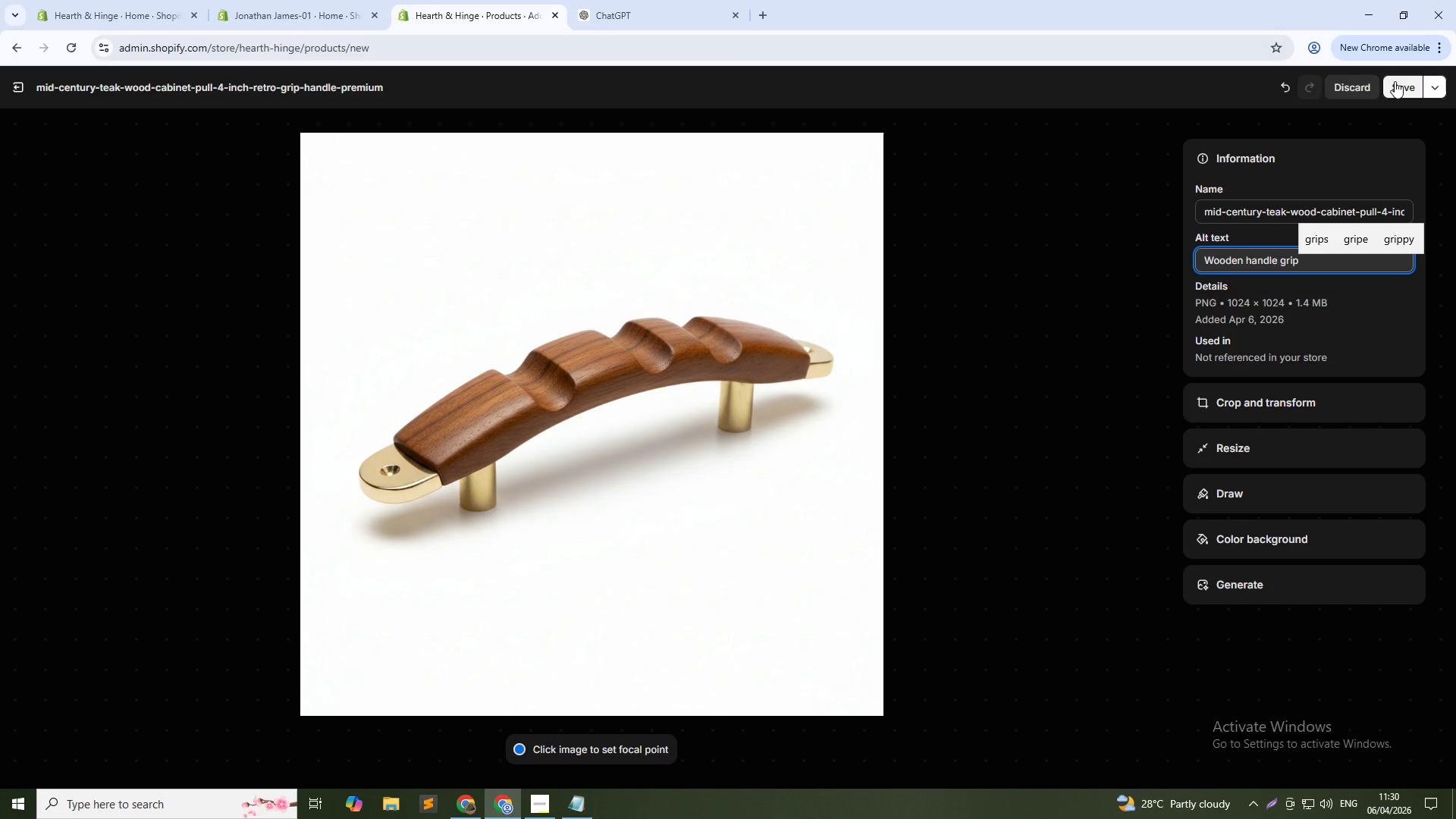 
left_click([1395, 81])
 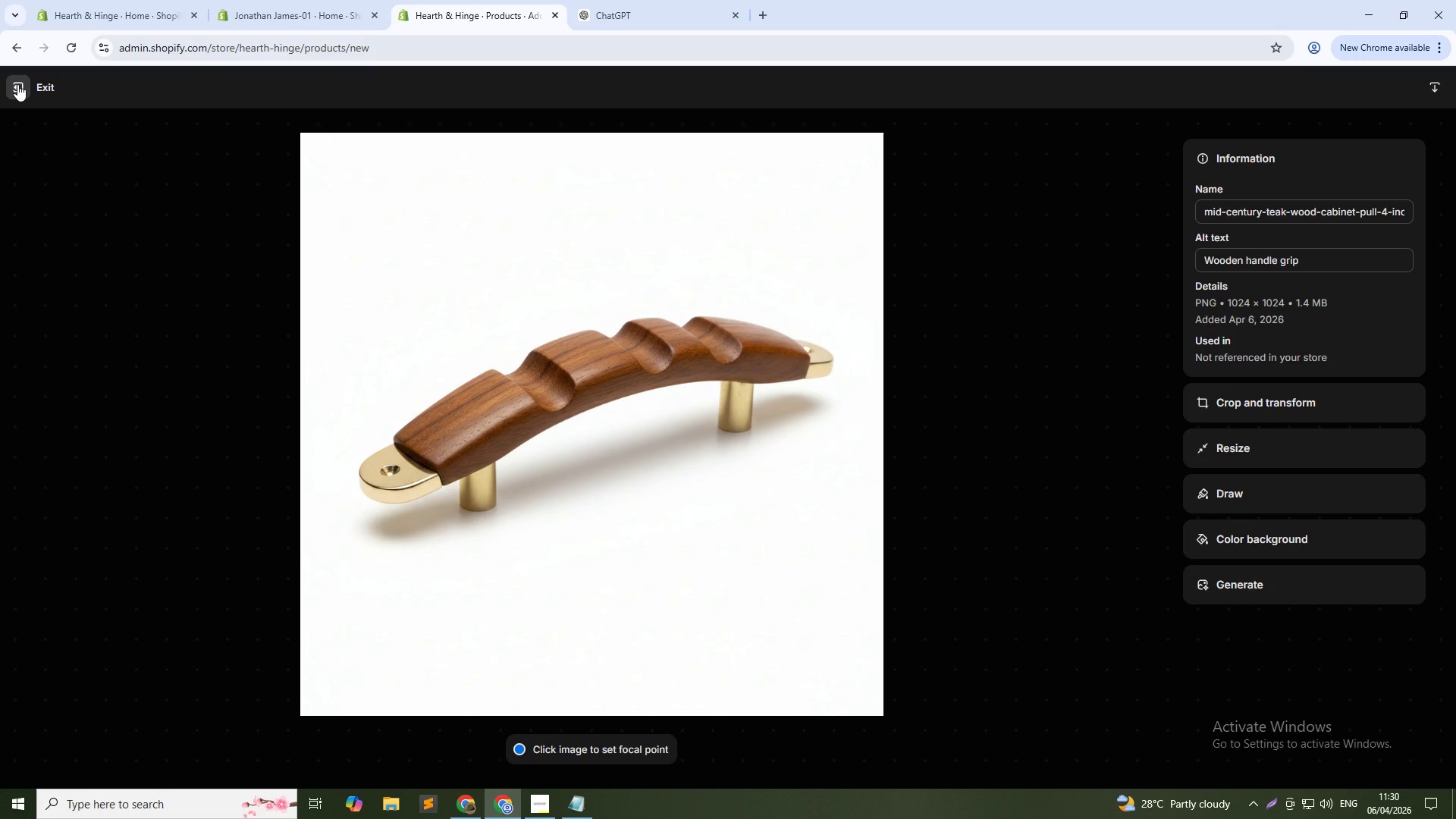 
left_click([17, 84])
 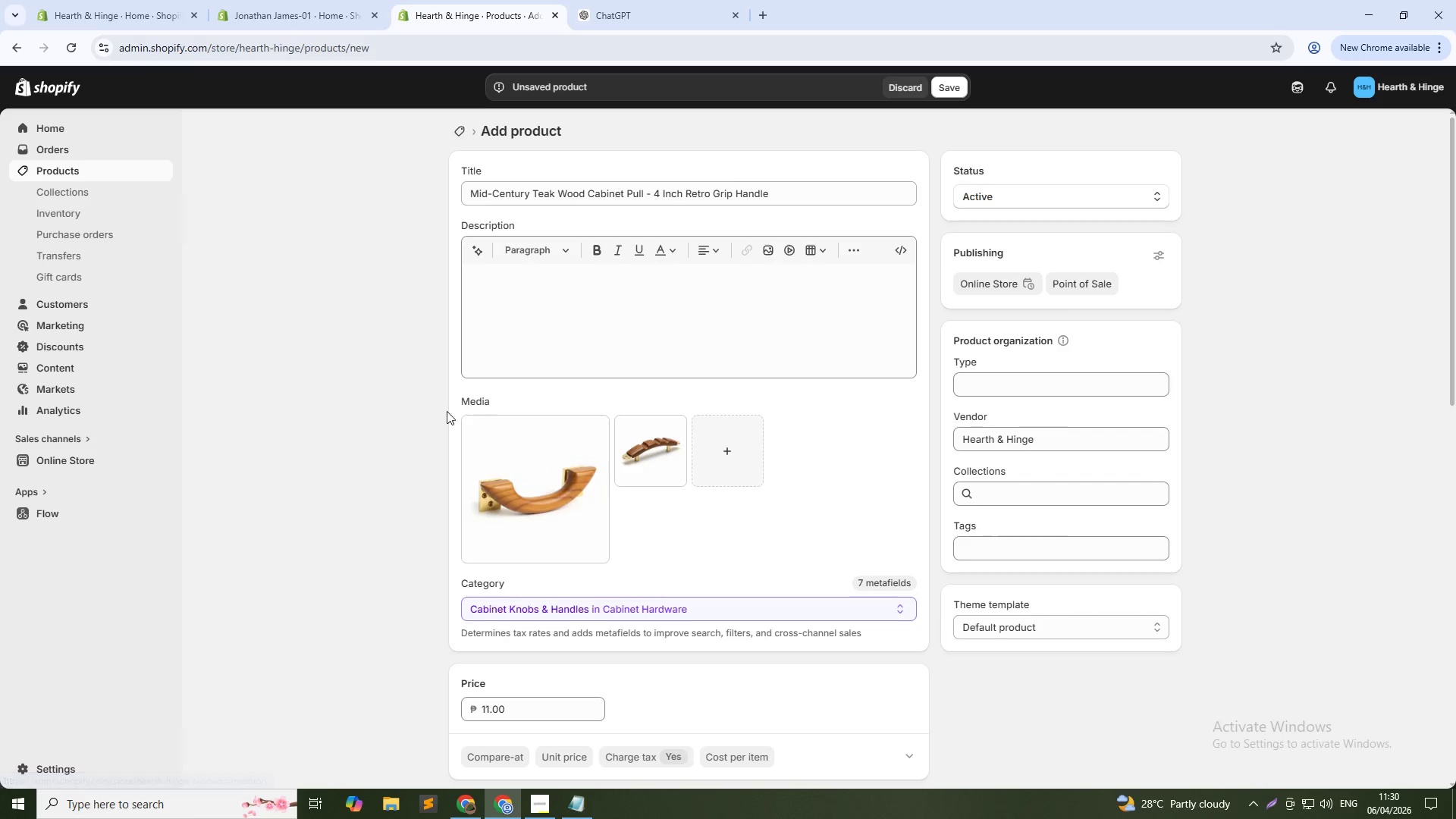 
scroll: coordinate [887, 493], scroll_direction: down, amount: 3.0
 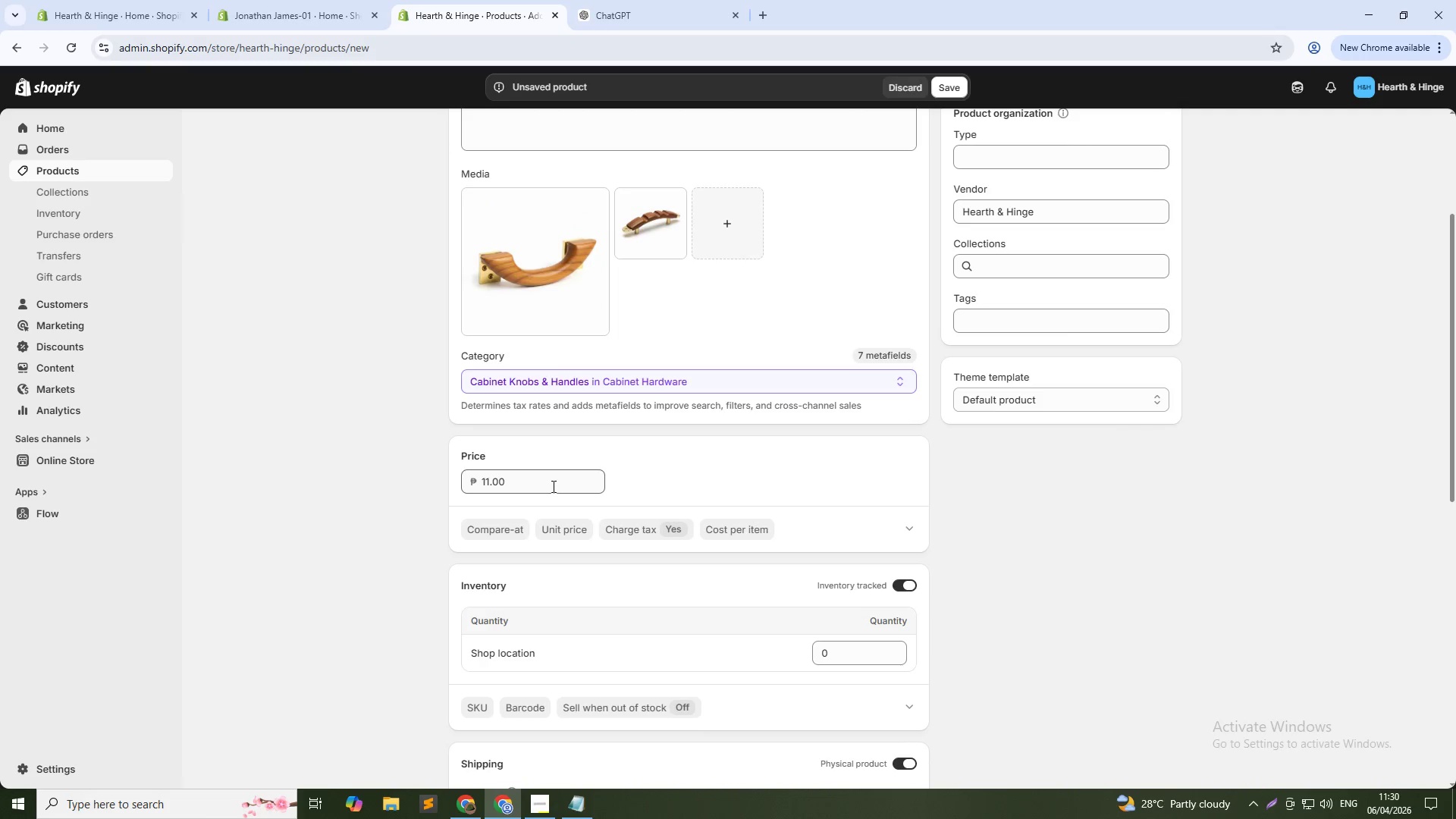 
double_click([552, 486])
 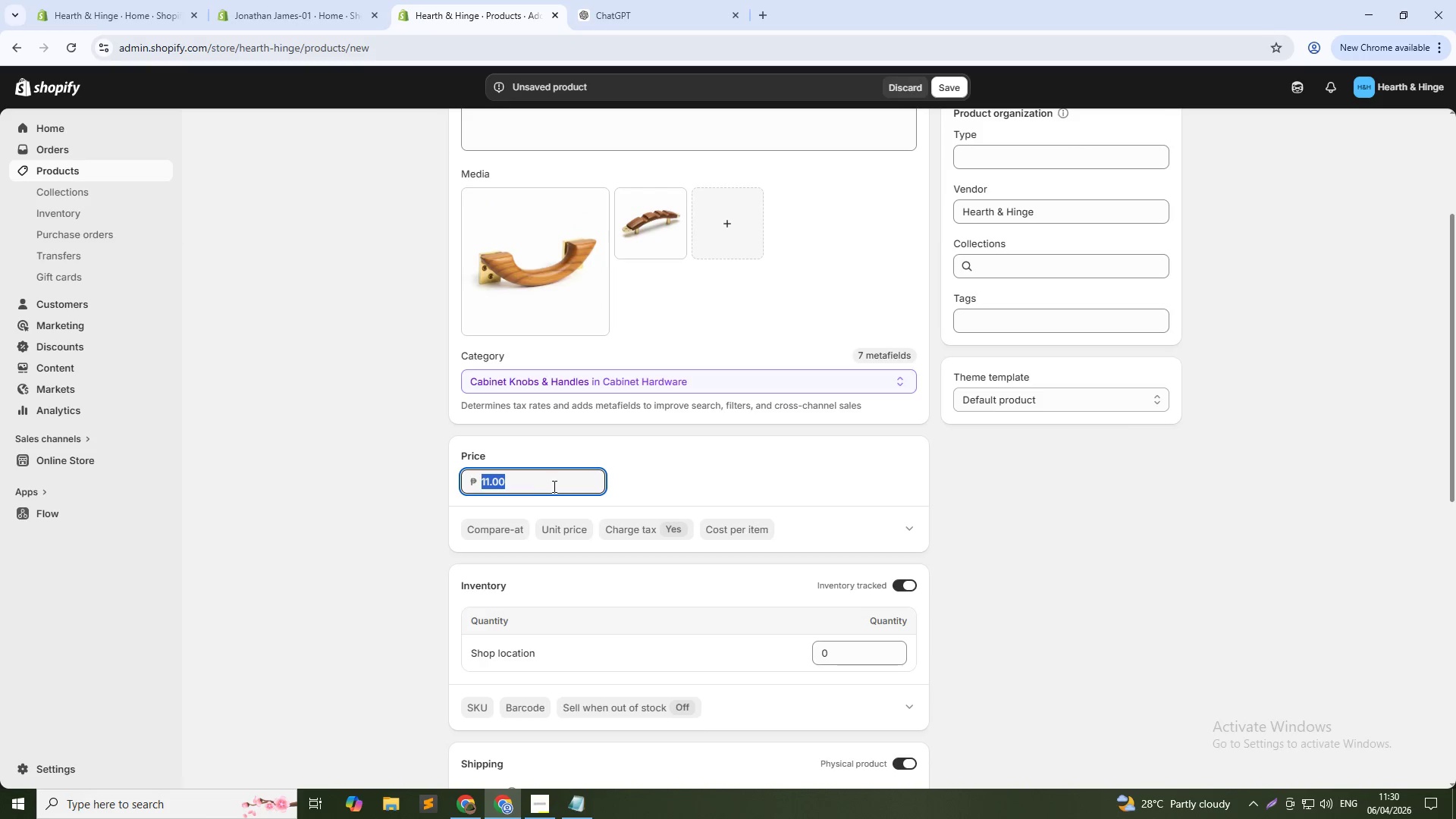 
key(Numpad1)
 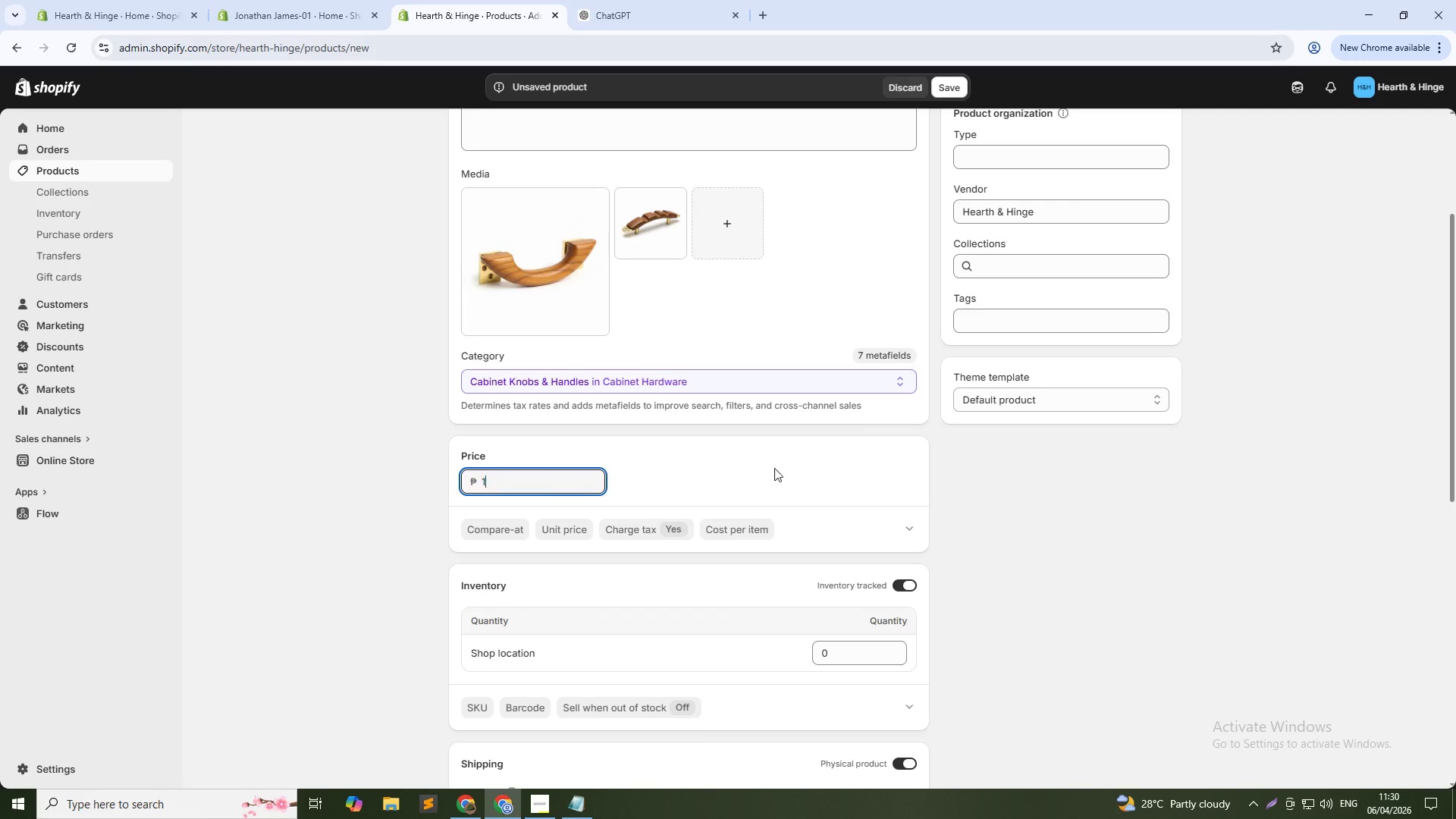 
key(Numpad0)
 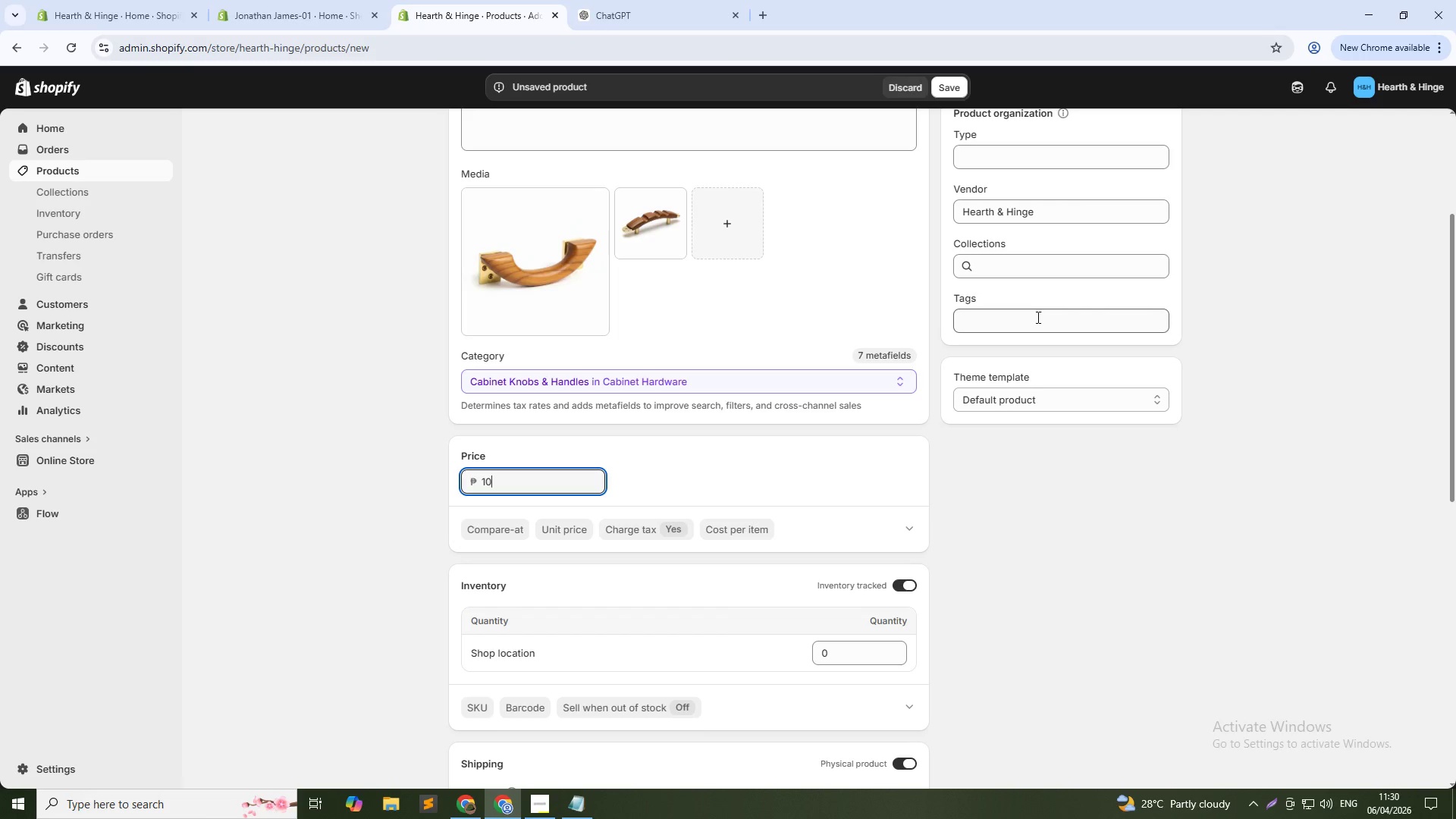 
scroll: coordinate [1037, 302], scroll_direction: up, amount: 1.0
 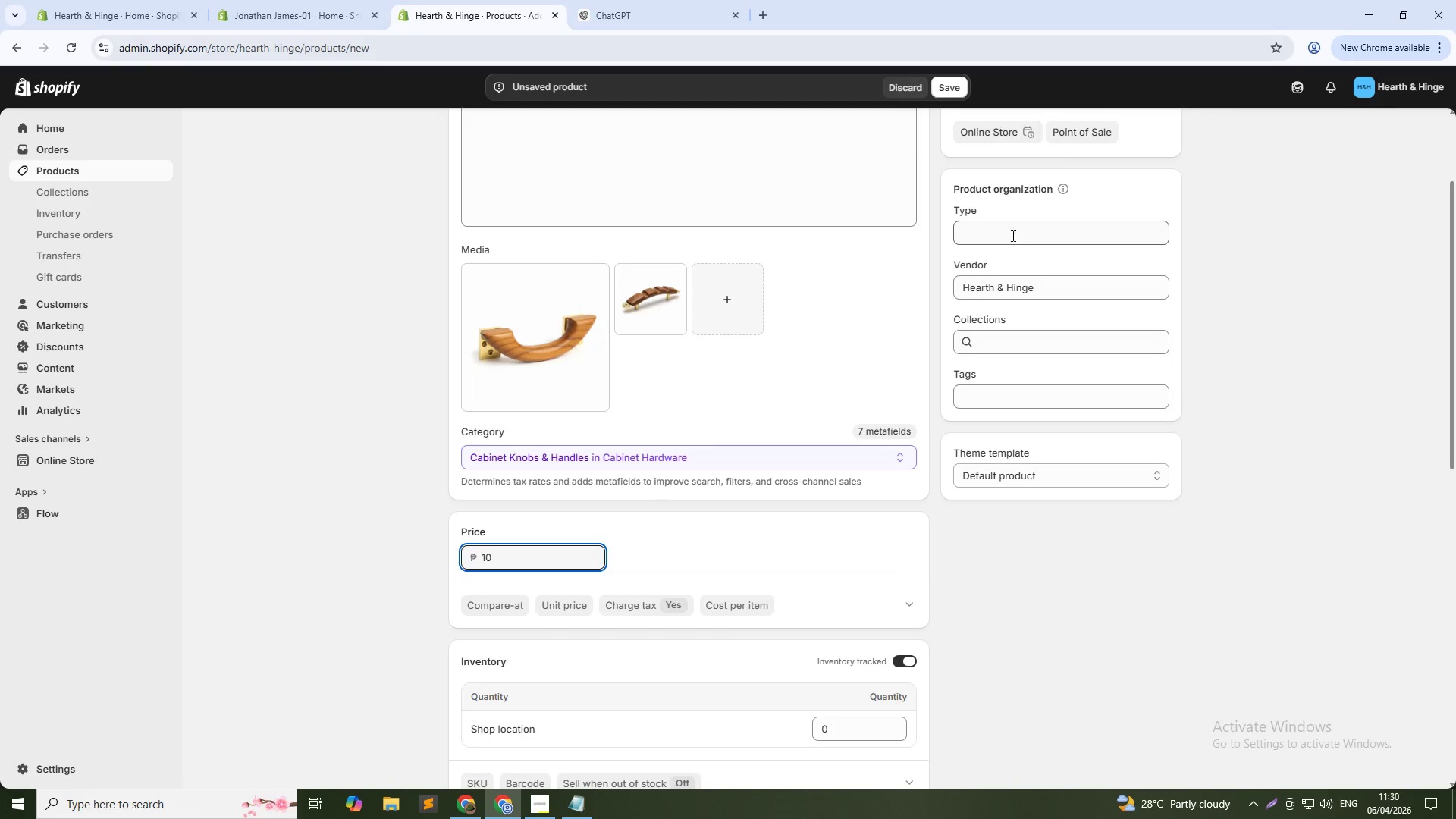 
left_click([1010, 231])
 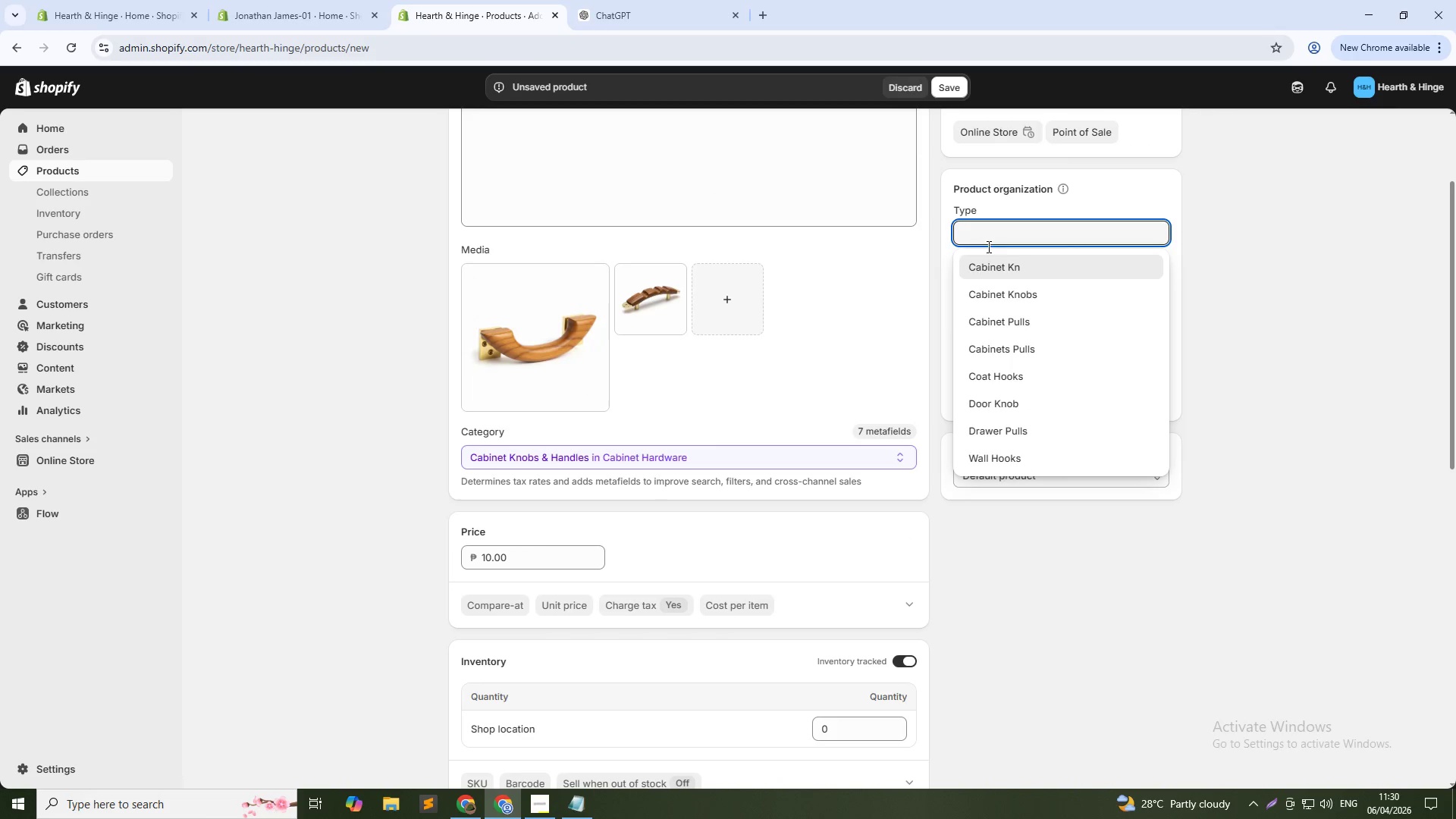 
scroll: coordinate [742, 453], scroll_direction: down, amount: 18.0
 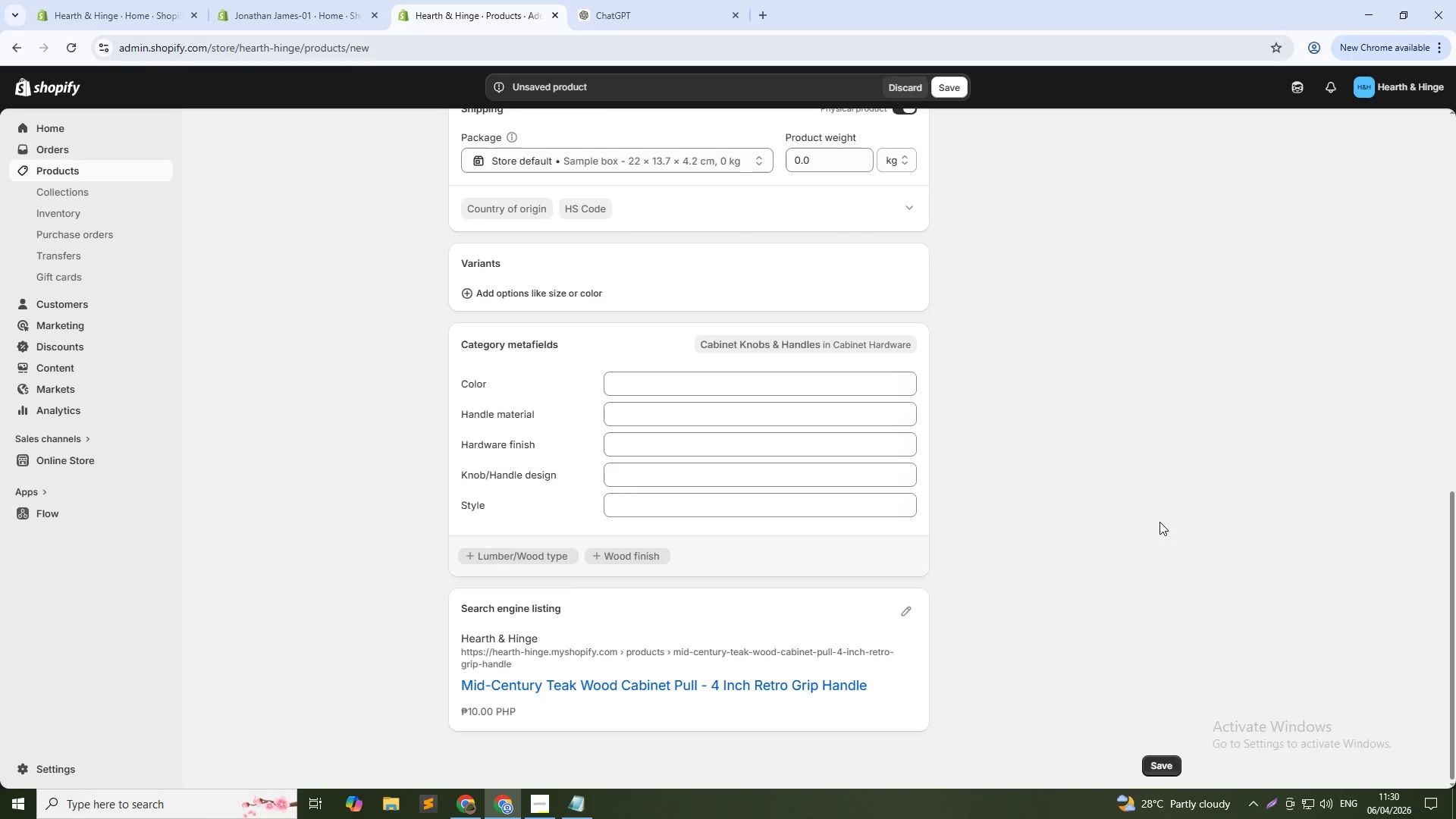 
left_click([1159, 522])
 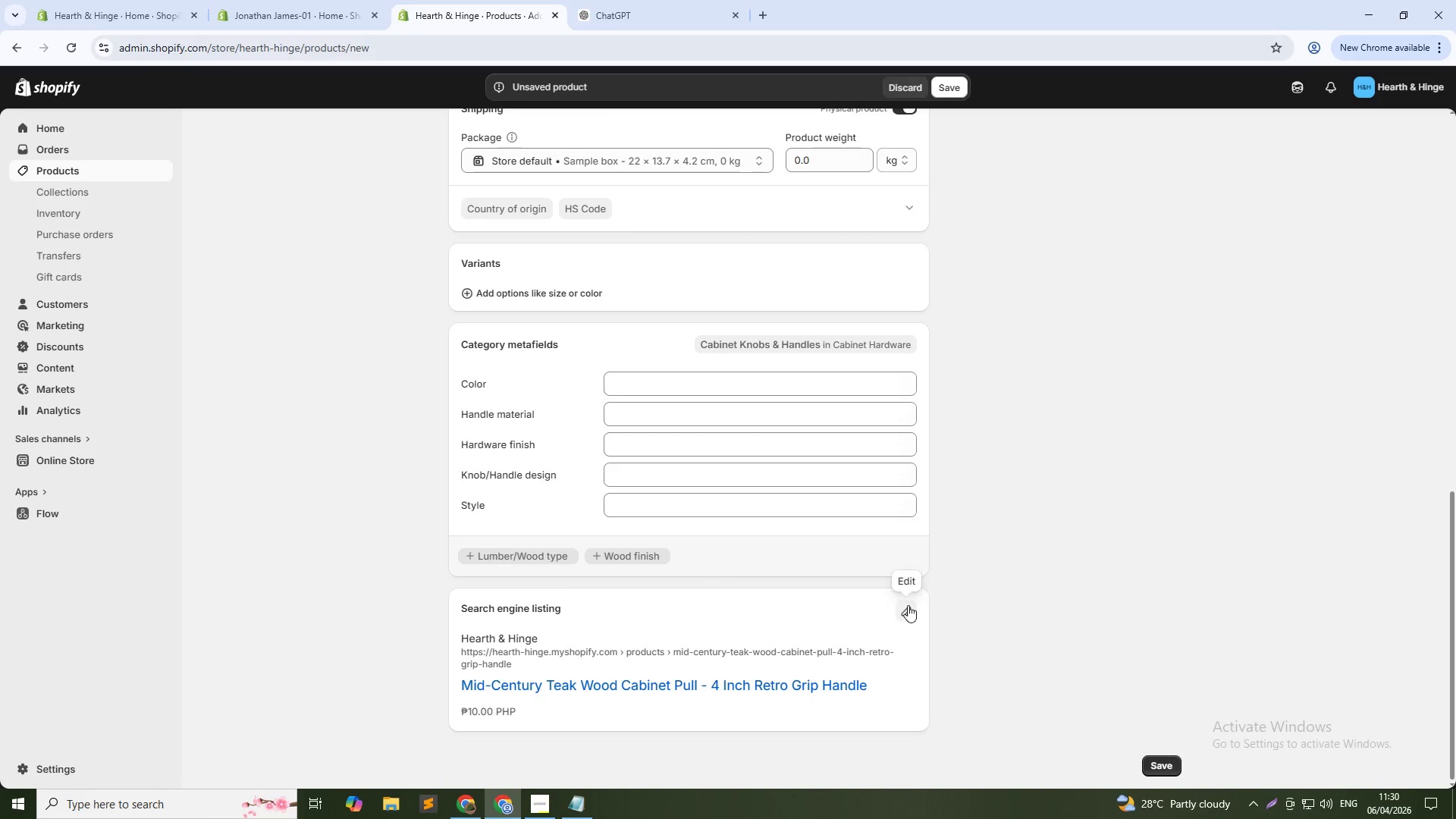 
left_click([908, 605])
 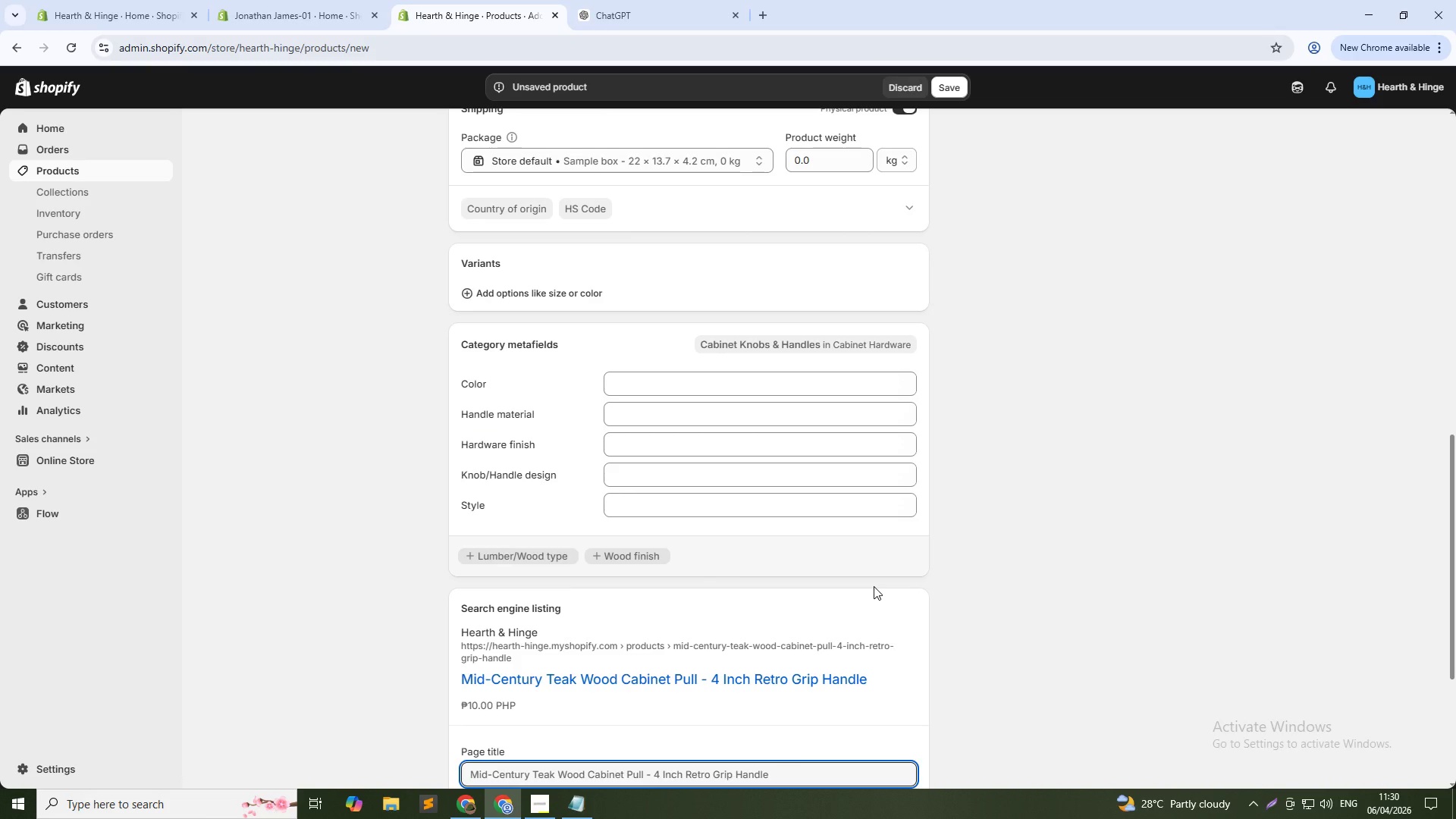 
scroll: coordinate [526, 607], scroll_direction: down, amount: 8.0
 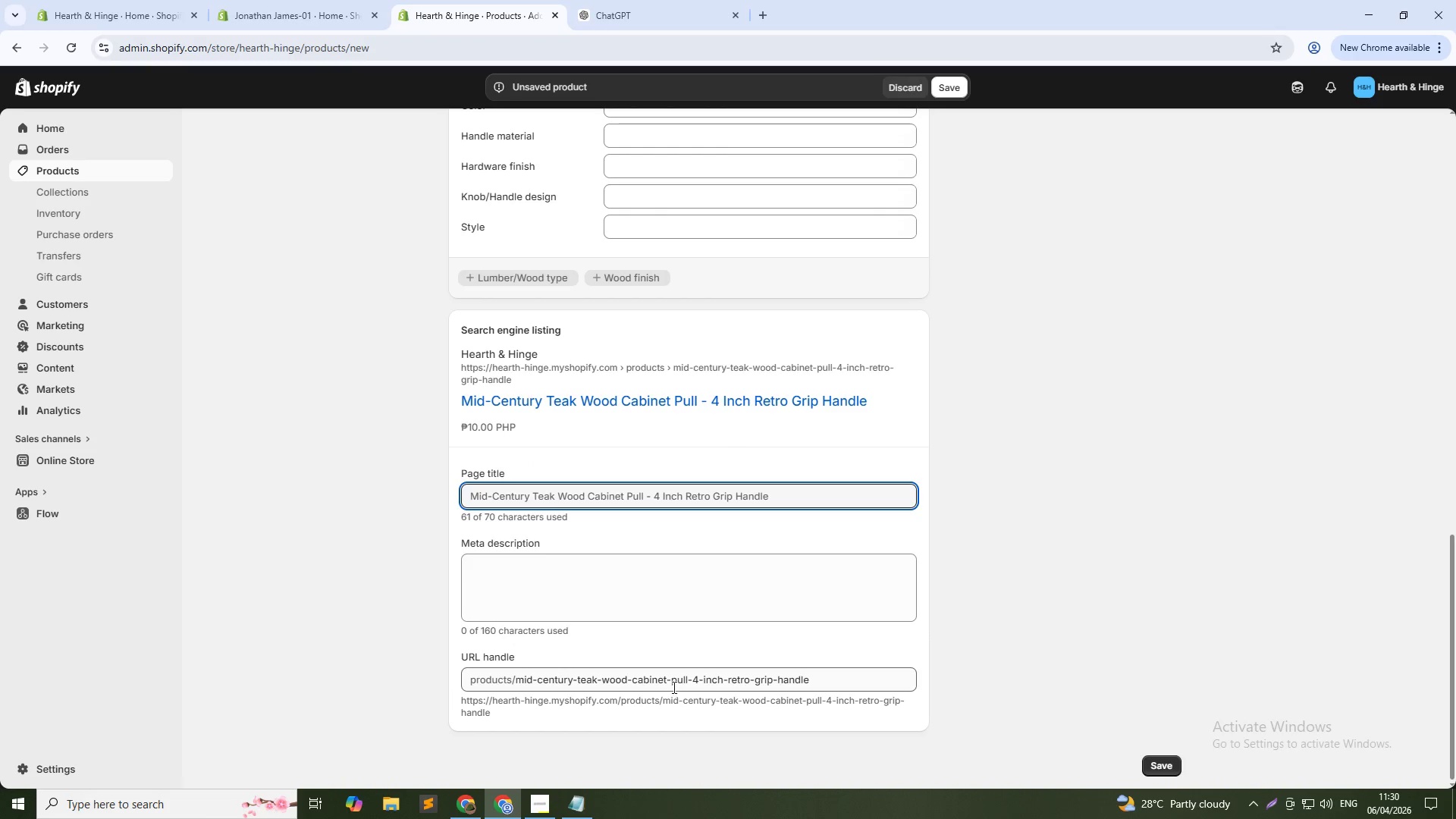 
wait(5.12)
 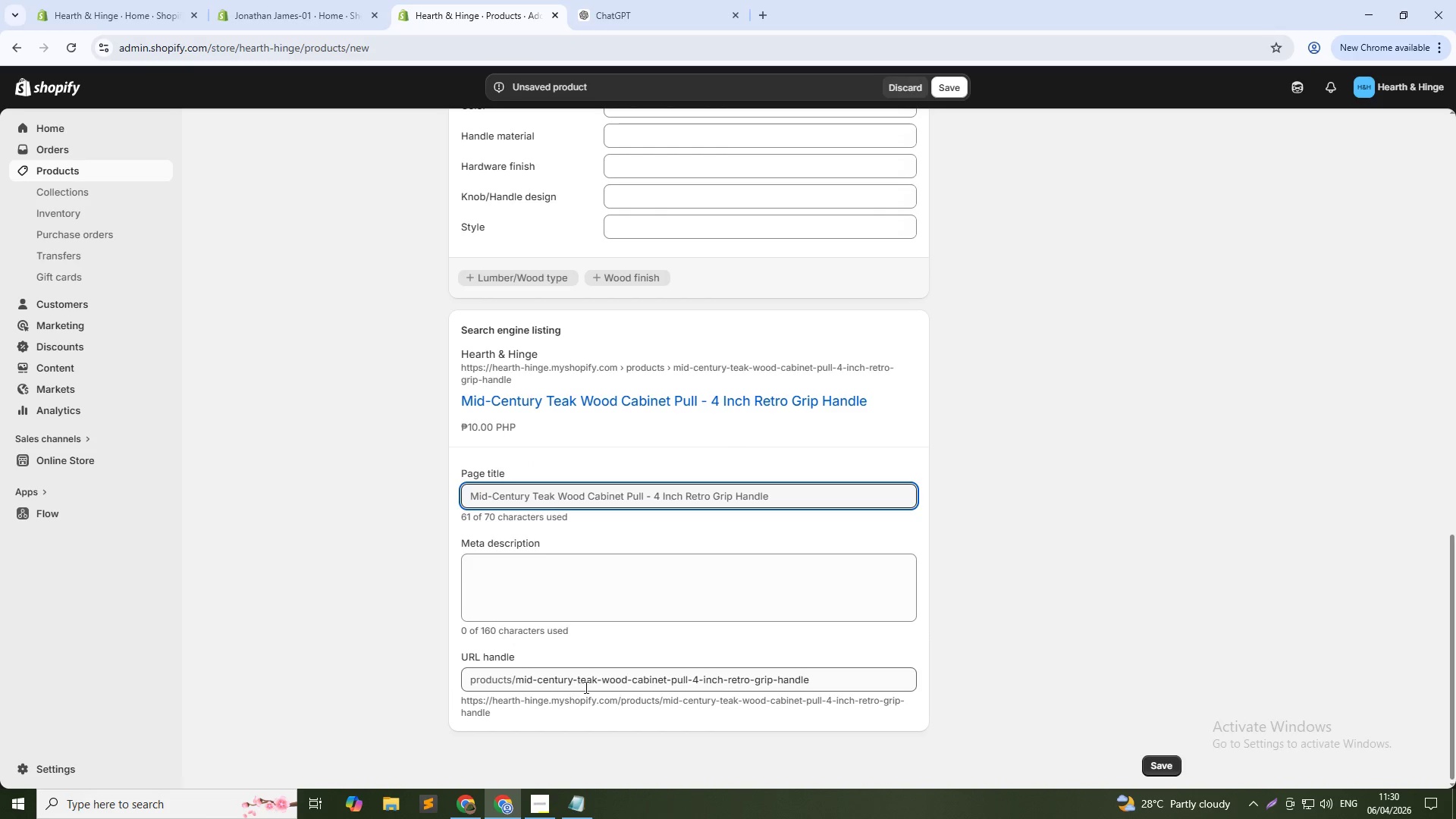 
left_click([726, 679])
 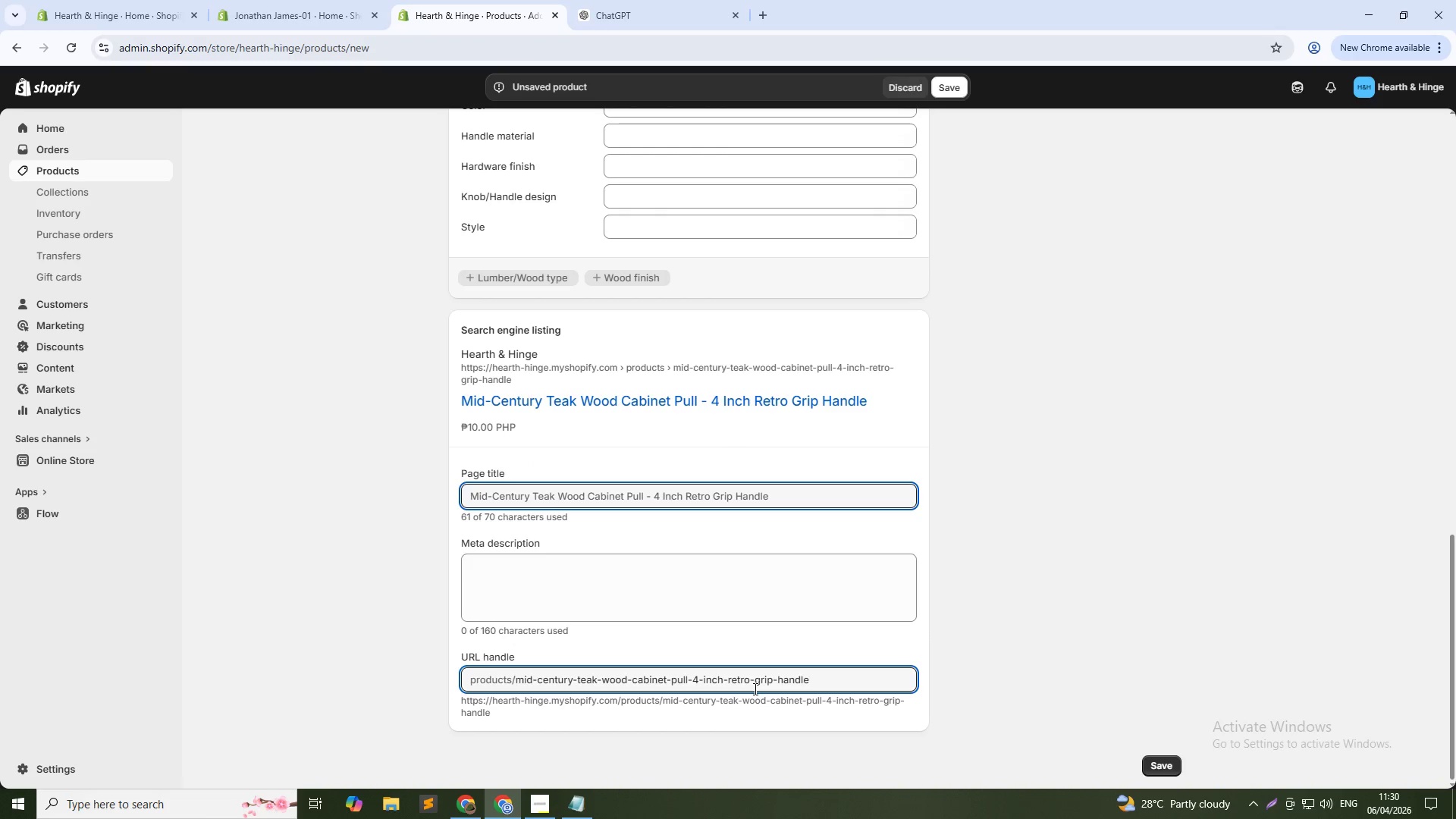 
key(ArrowLeft)
 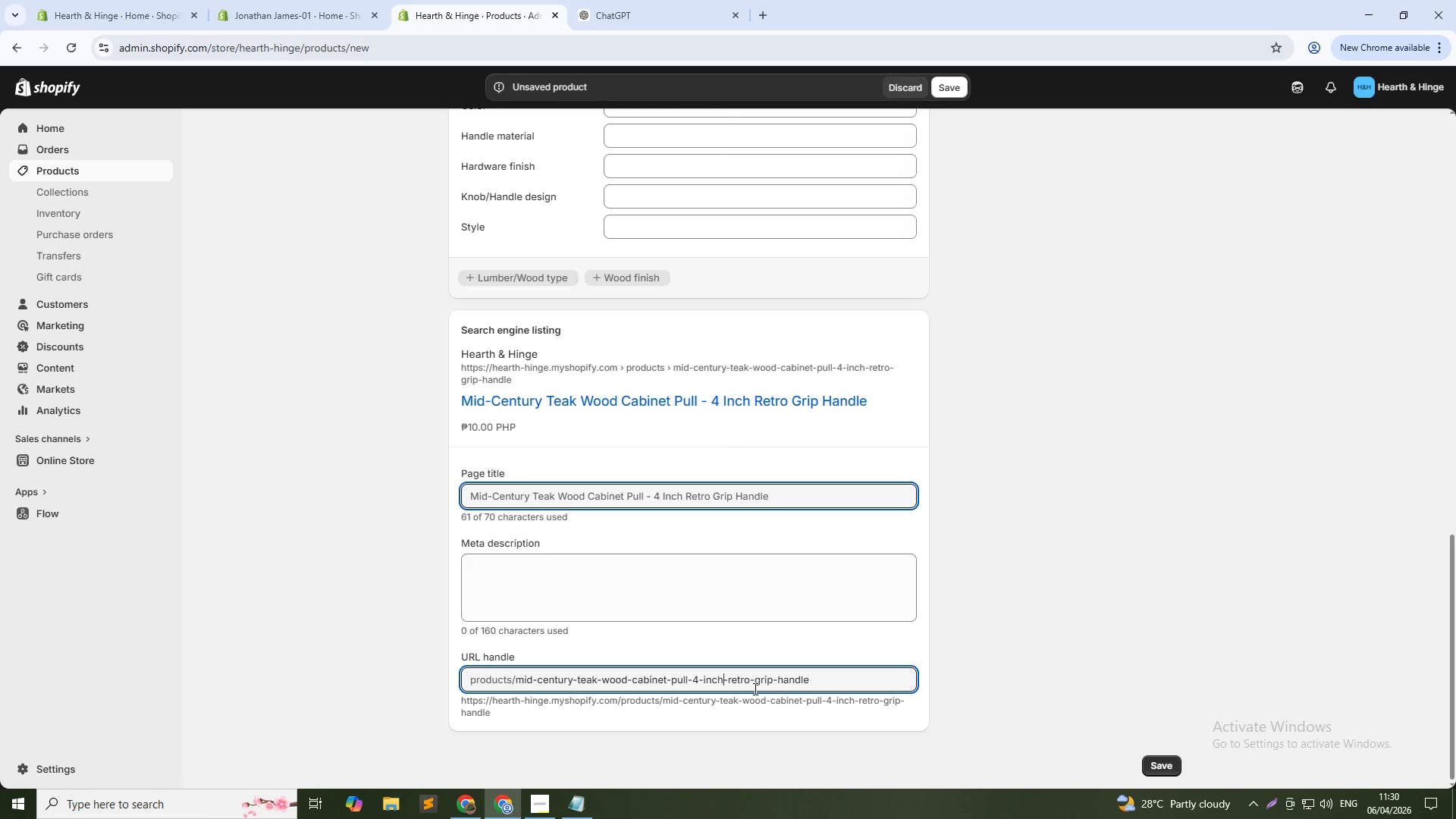 
key(Control+Shift+ArrowRight)
 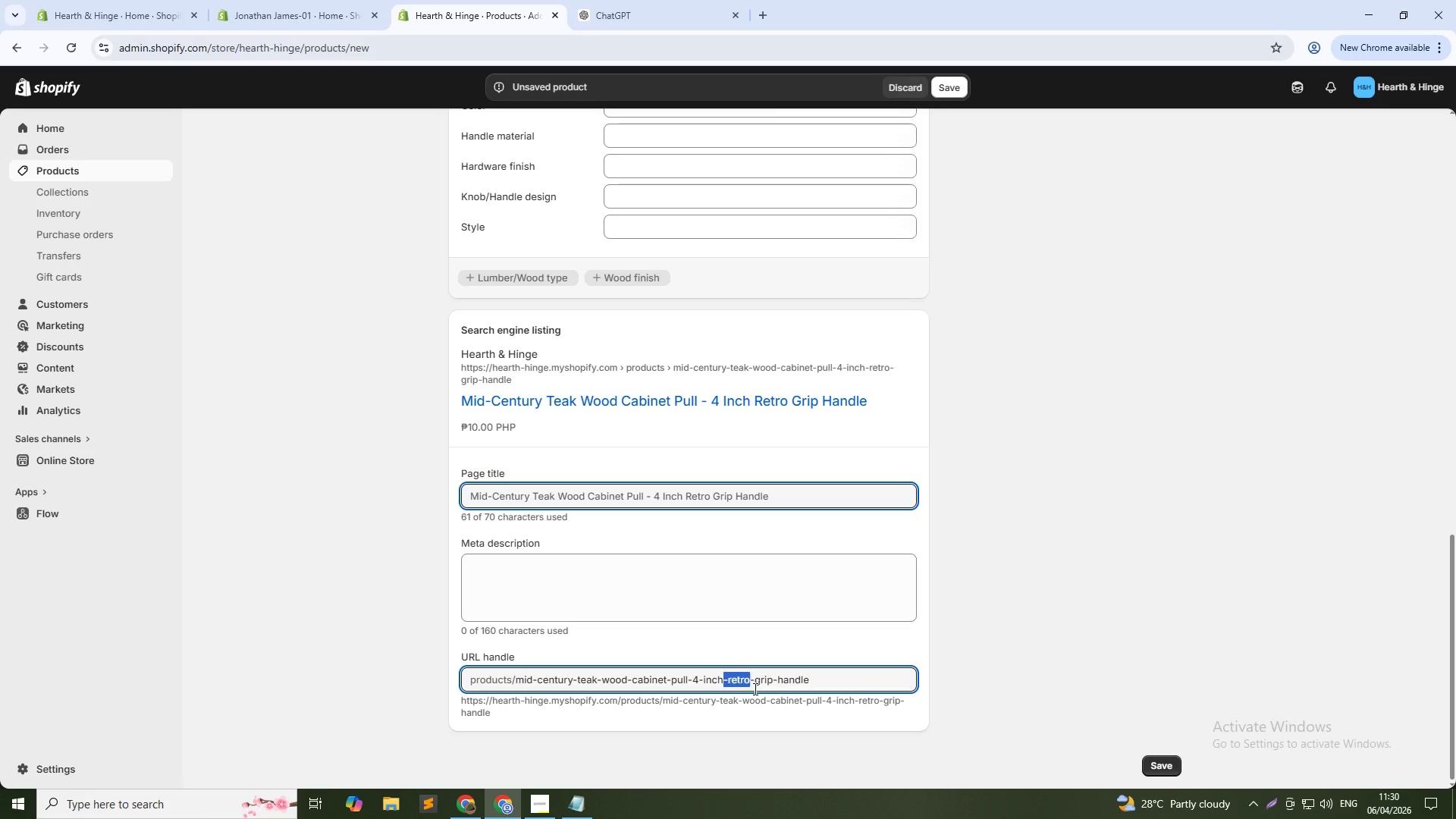 
key(Control+Shift+ArrowRight)
 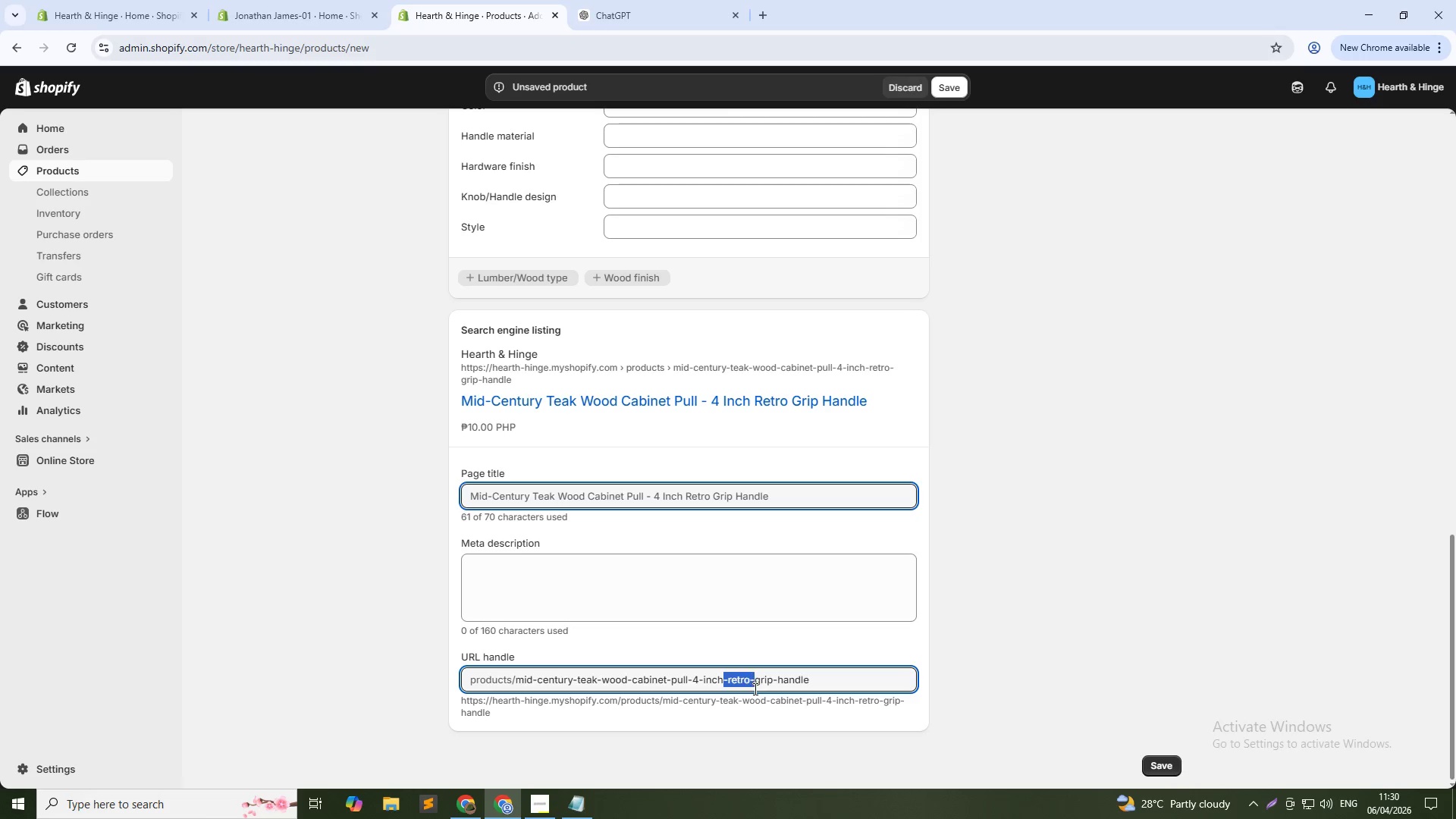 
key(Control+Shift+ArrowRight)
 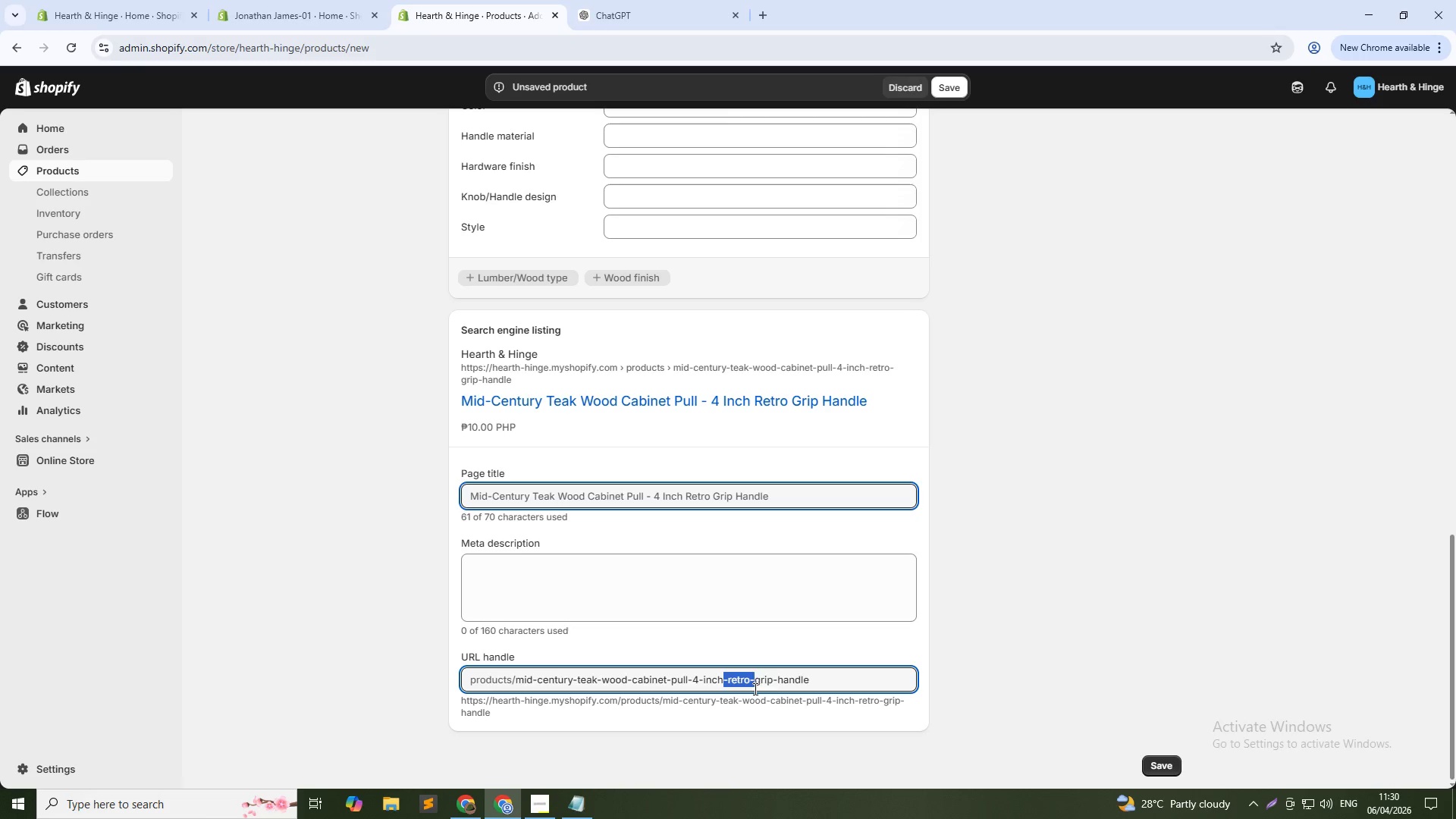 
key(Control+Shift+ArrowRight)
 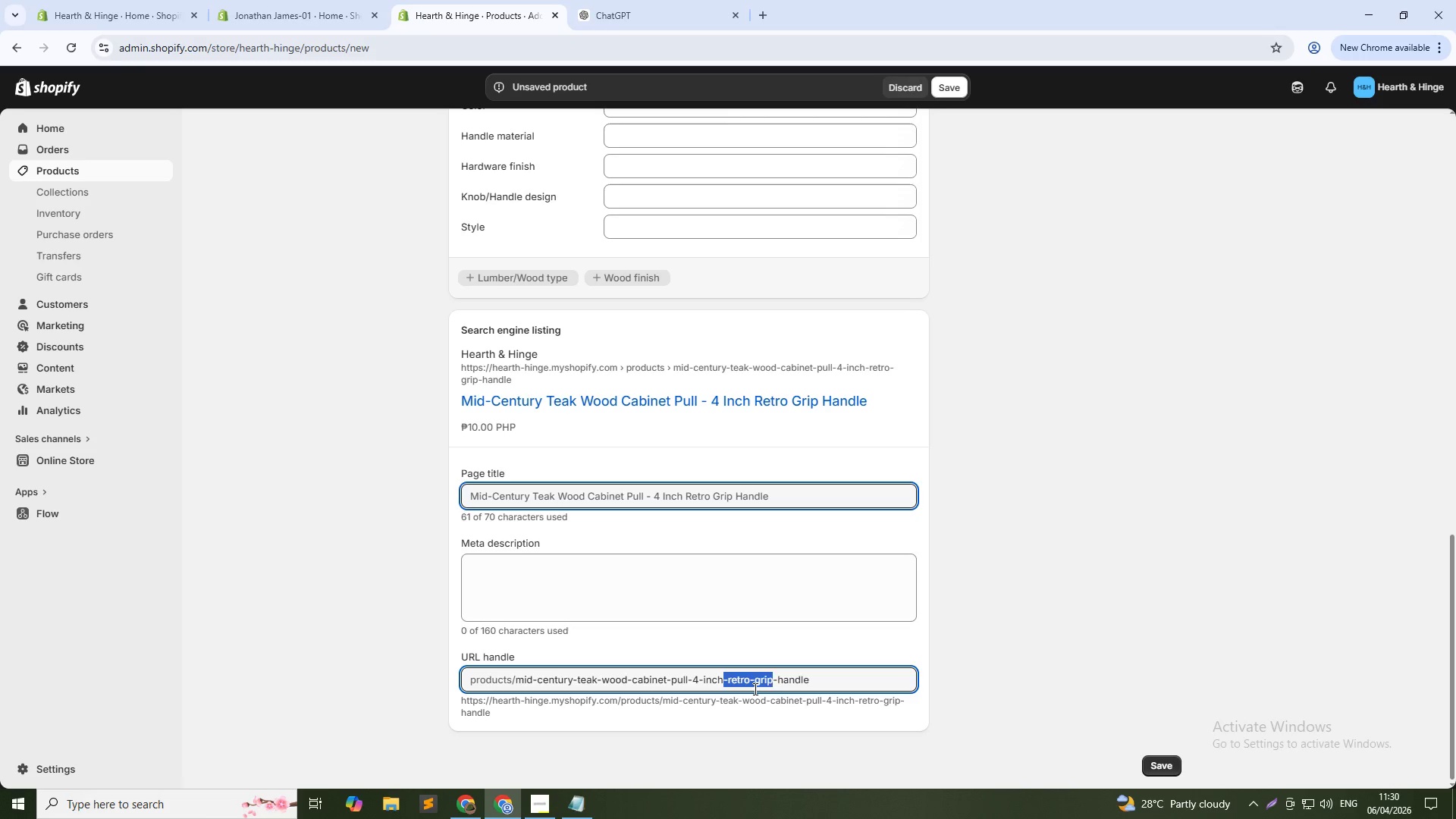 
key(Control+Shift+ArrowRight)
 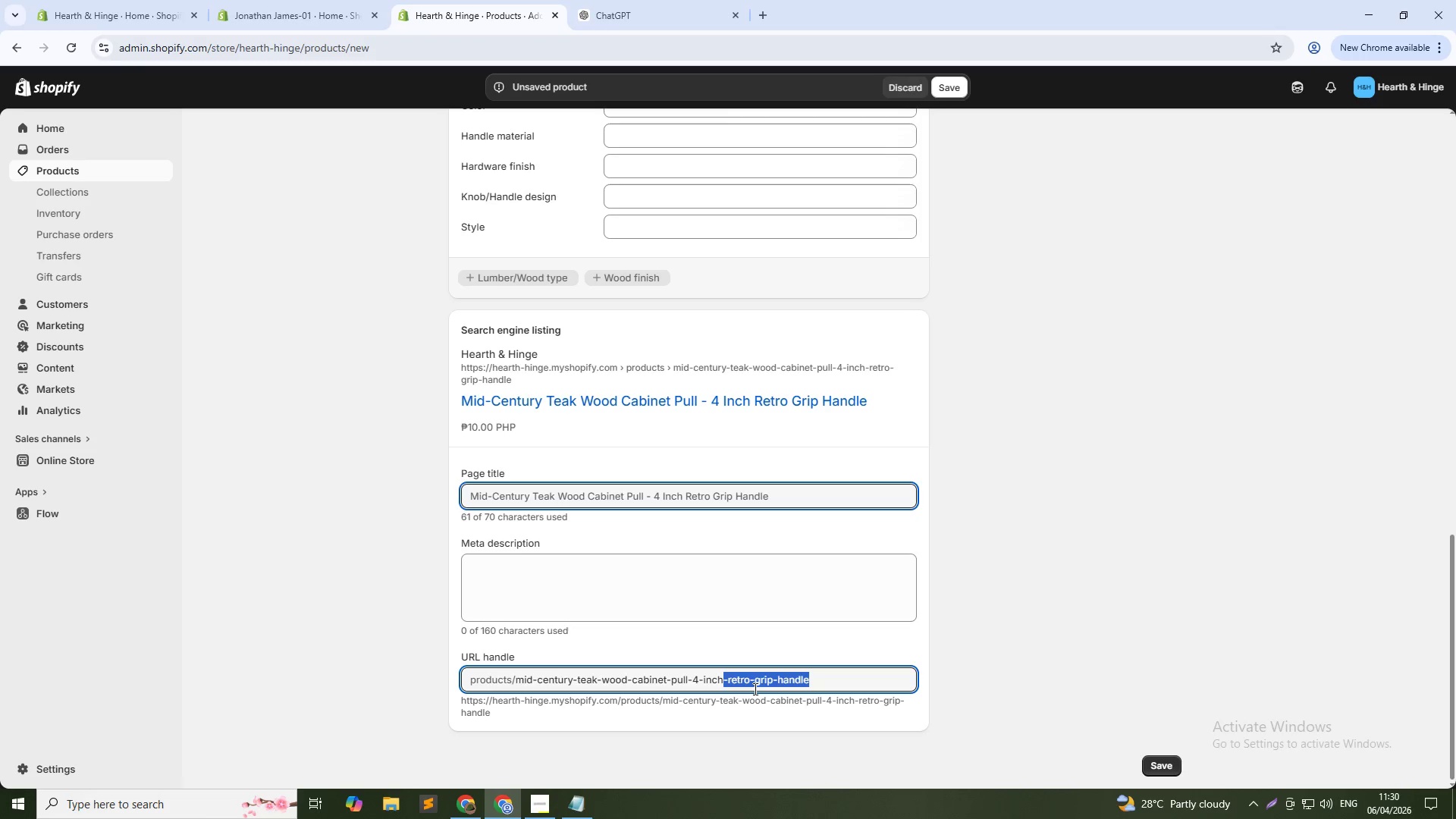 
key(Control+Shift+ArrowRight)
 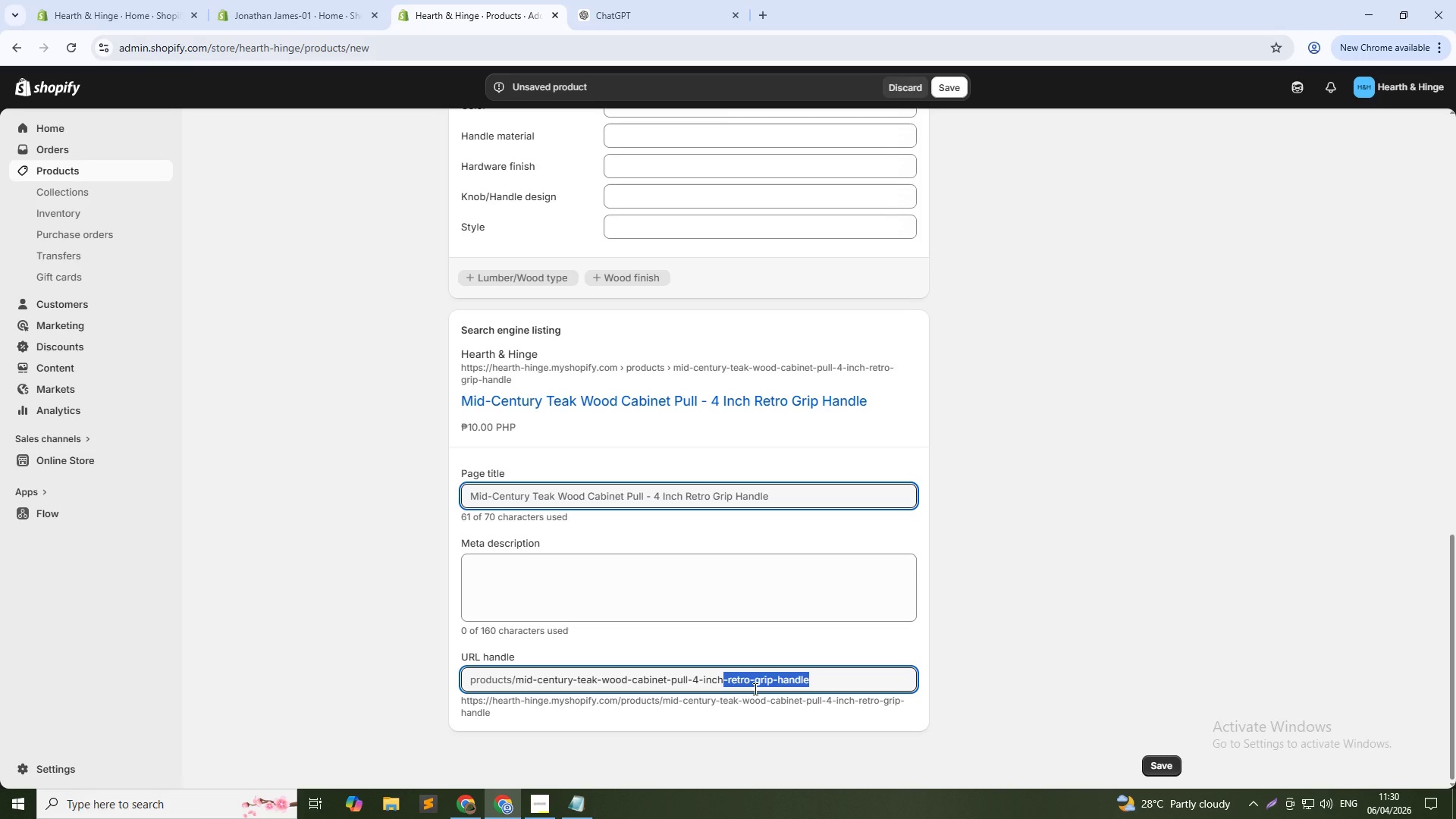 
key(Backspace)
 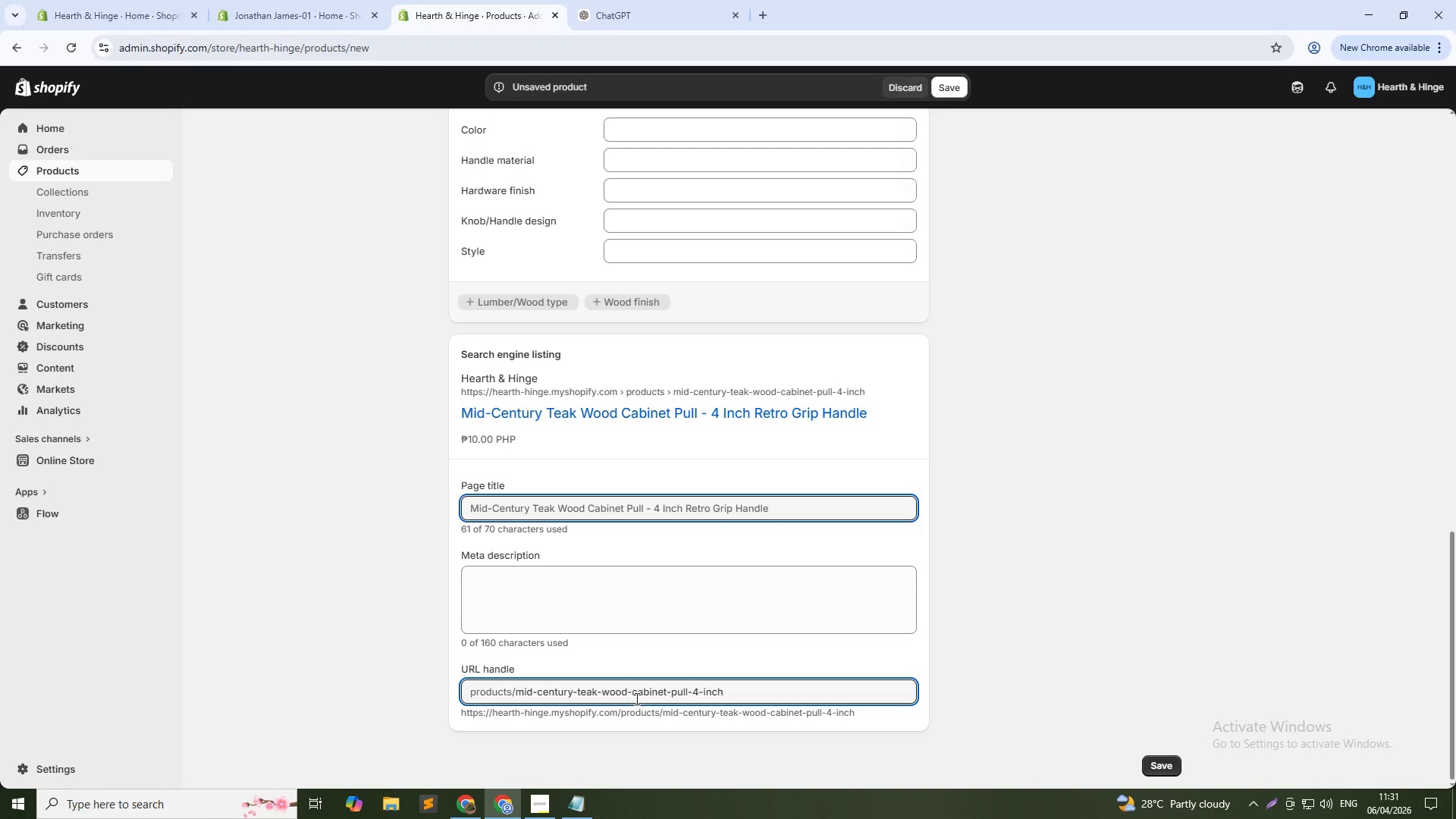 
wait(7.05)
 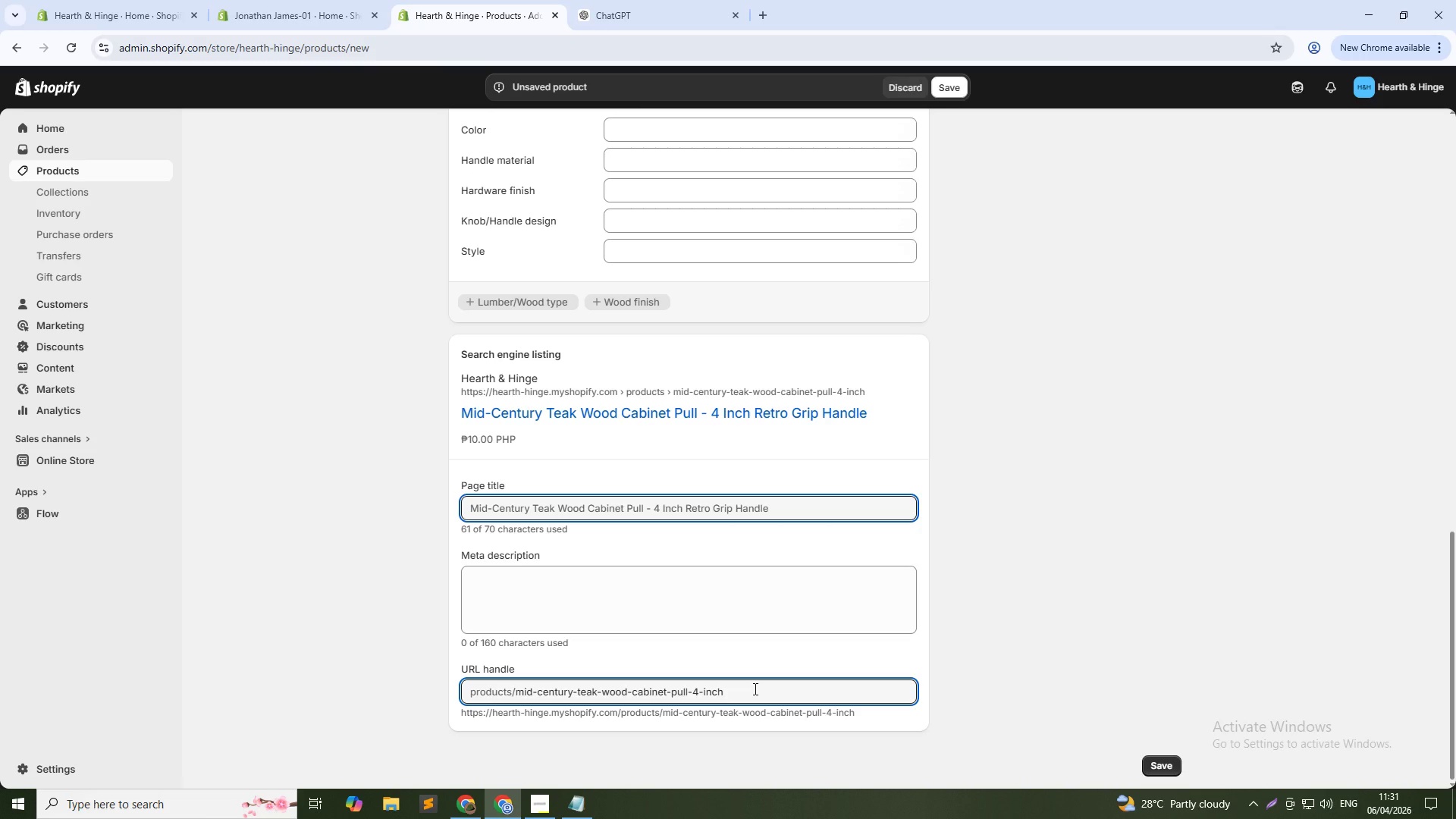 
left_click([639, 579])
 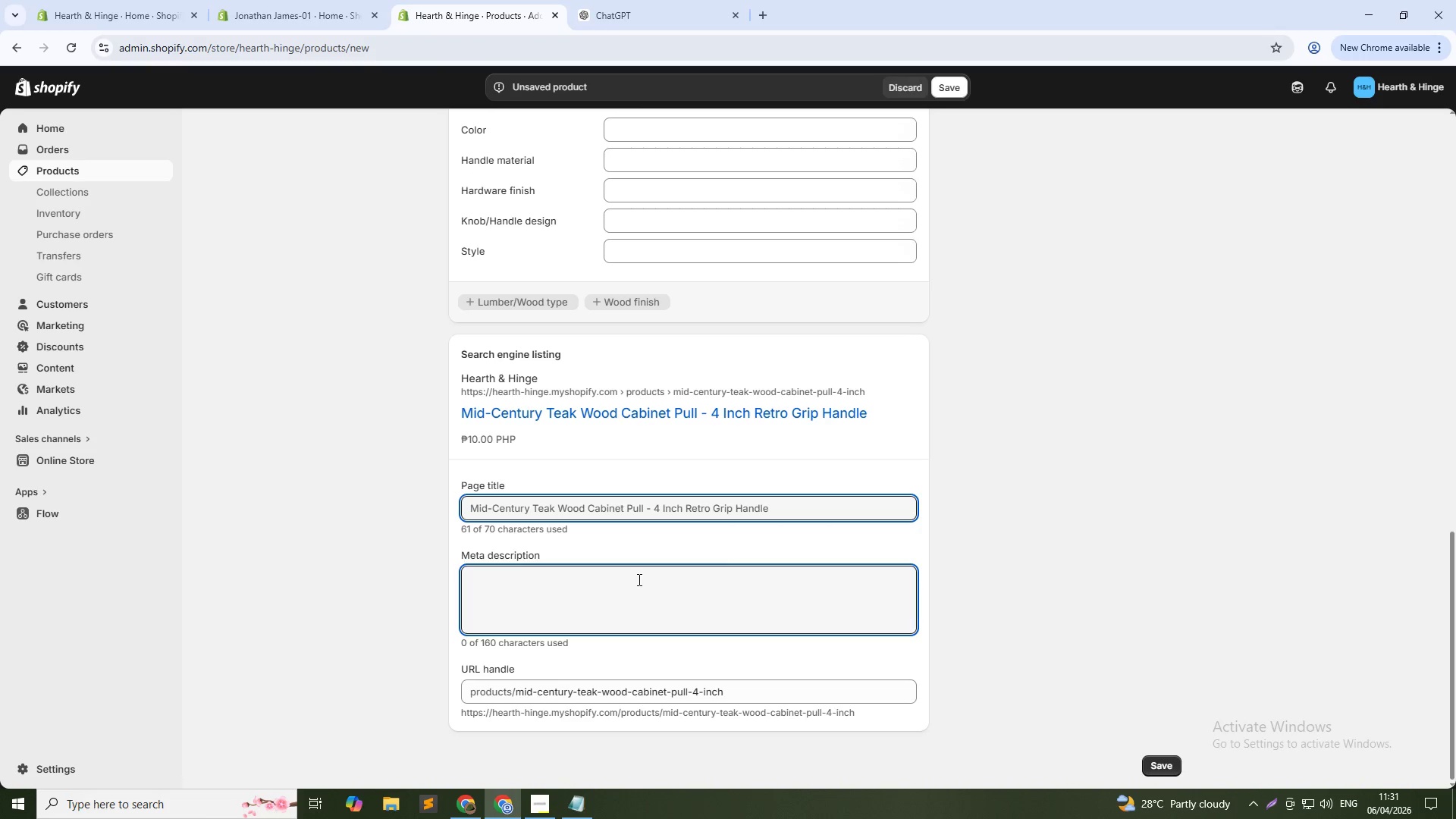 
hold_key(key=ControlLeft, duration=0.34)
 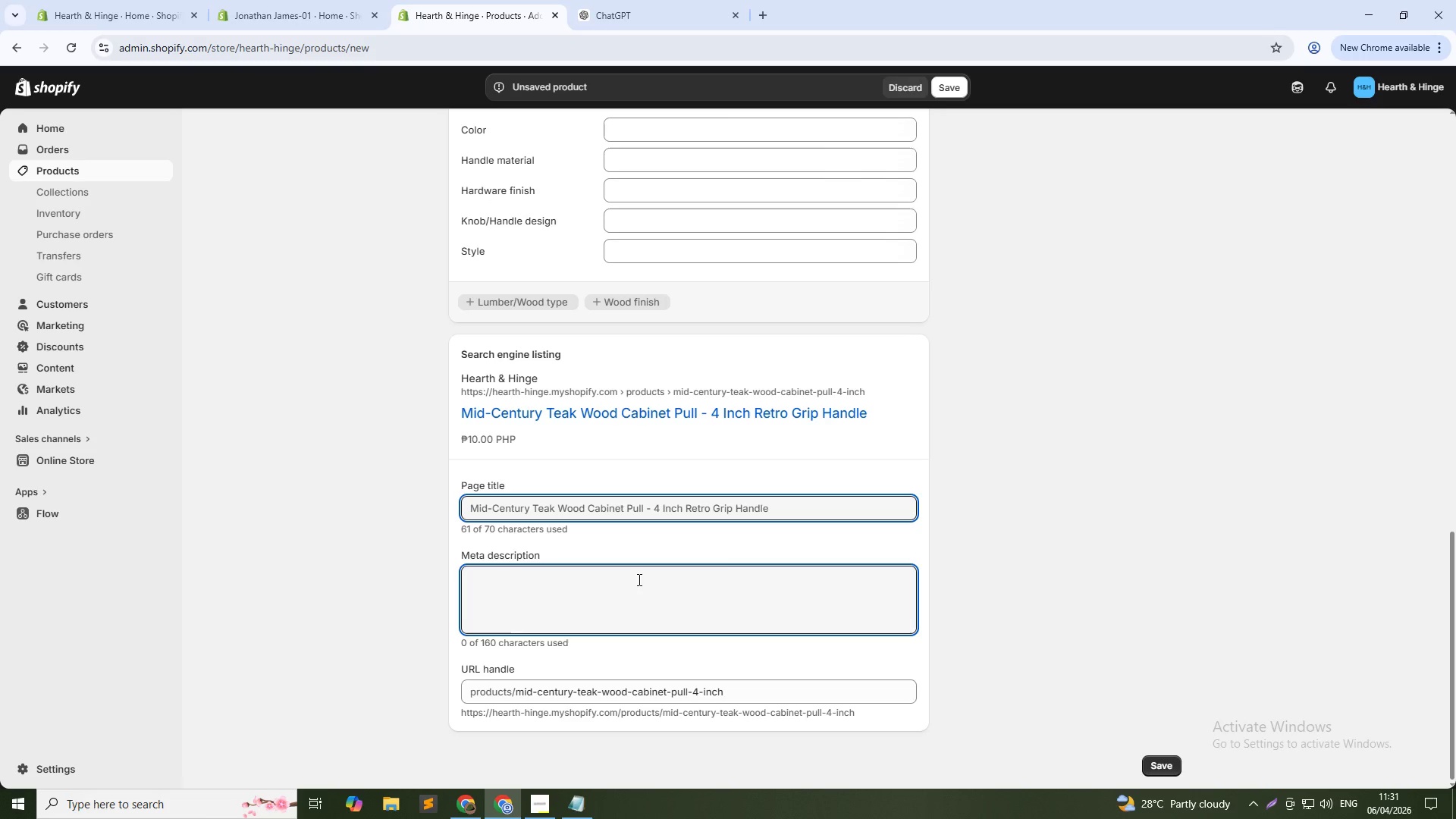 
type(4 inch teak wood cabinet pull with retro design. Durable, natural, and perfect for kitchends)
key(Backspace)
key(Backspace)
type(s)
 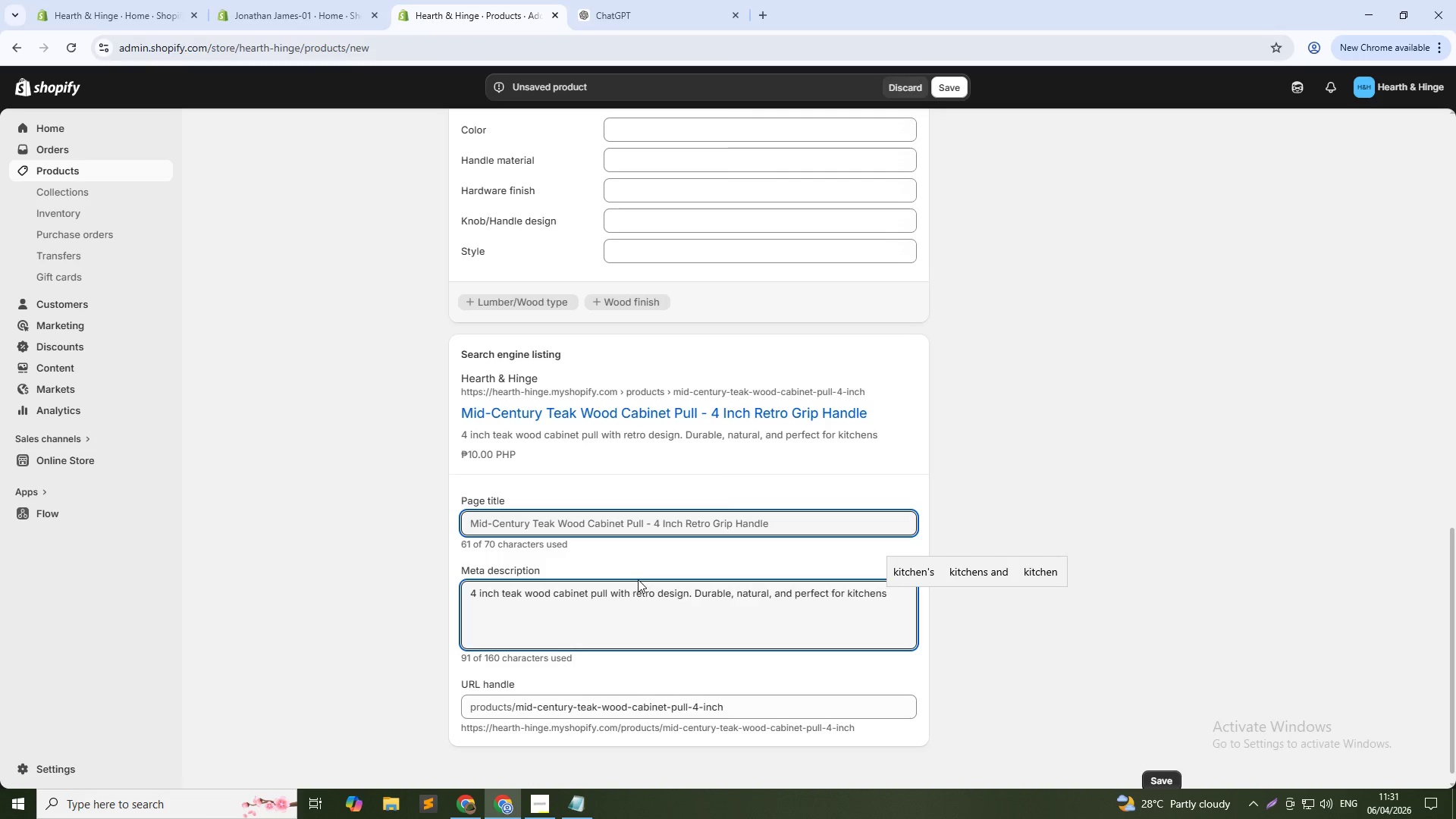 
type(, drawers, and furnitureu)
key(Backspace)
type( upgrades.)
 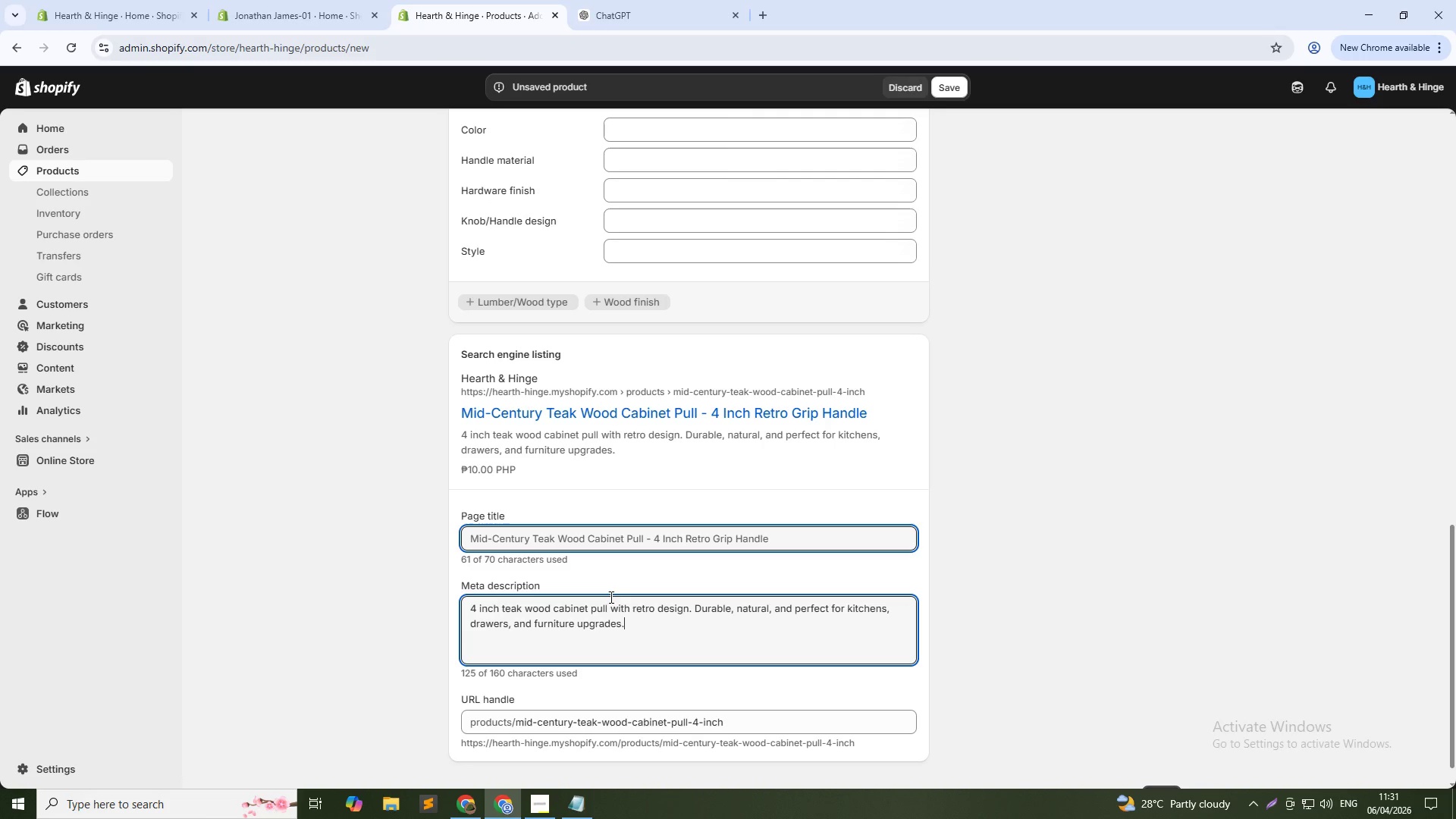 
wait(8.41)
 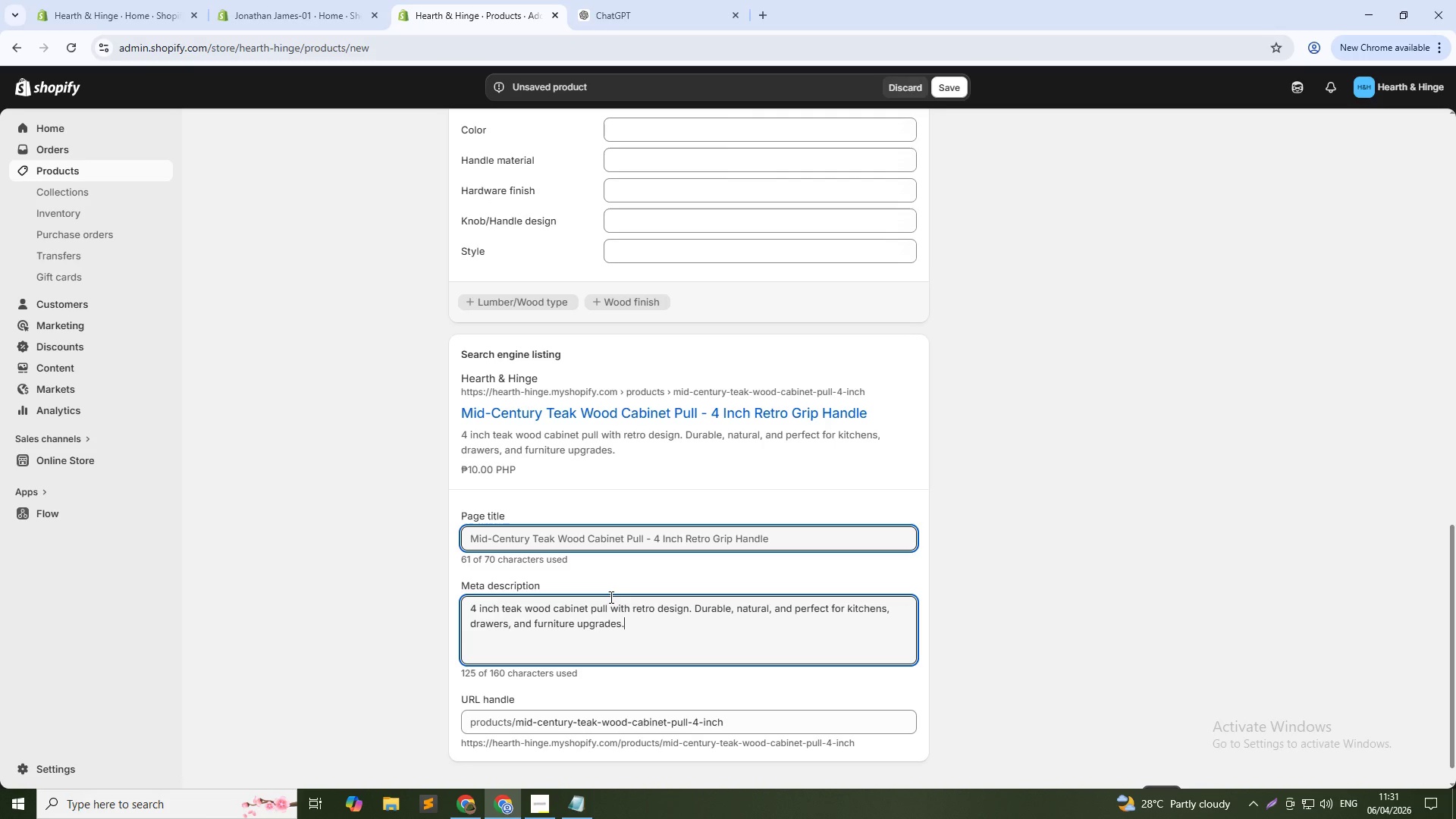 
left_click([646, 537])
 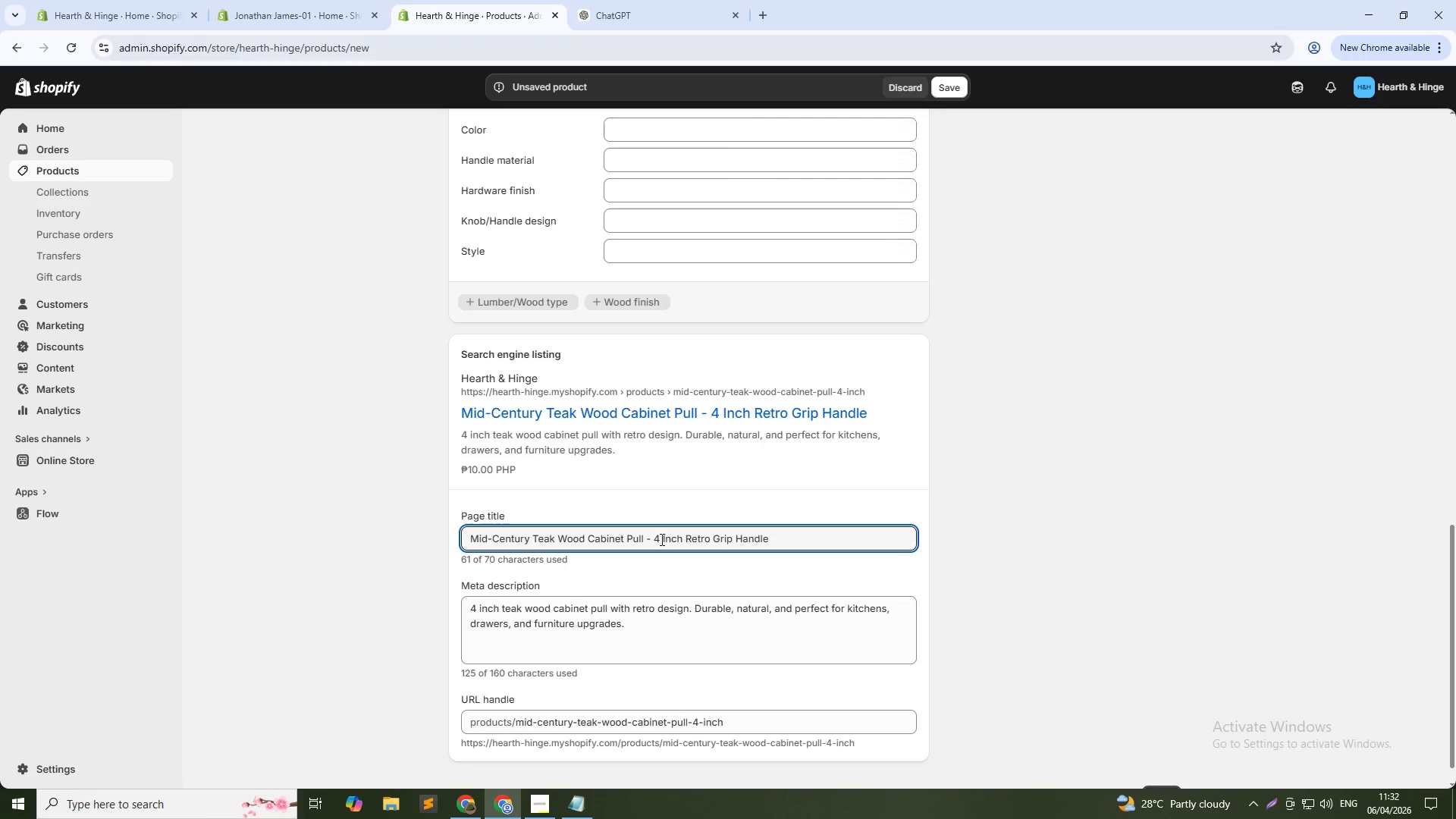 
key(Delete)
 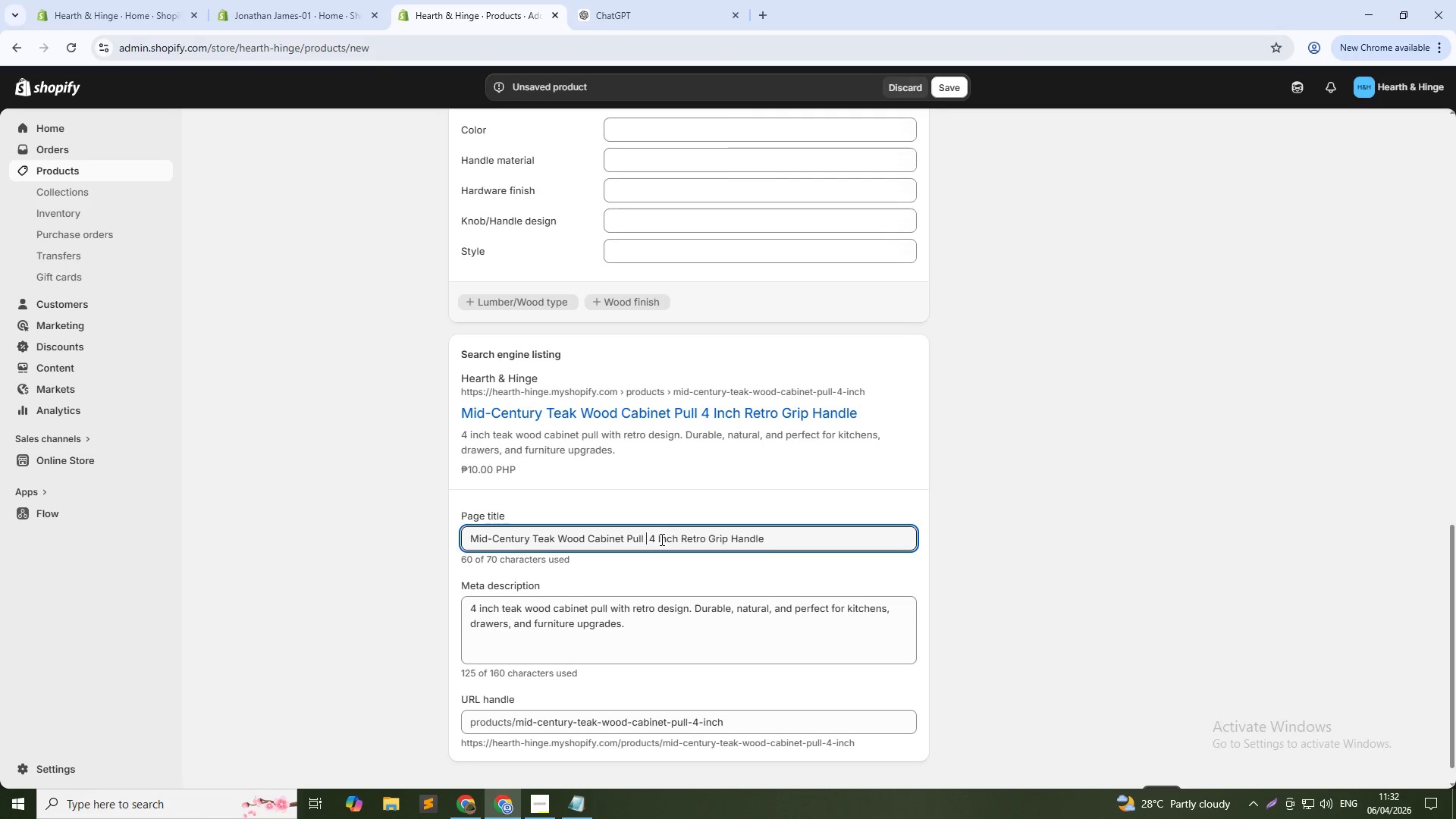 
key(Delete)
 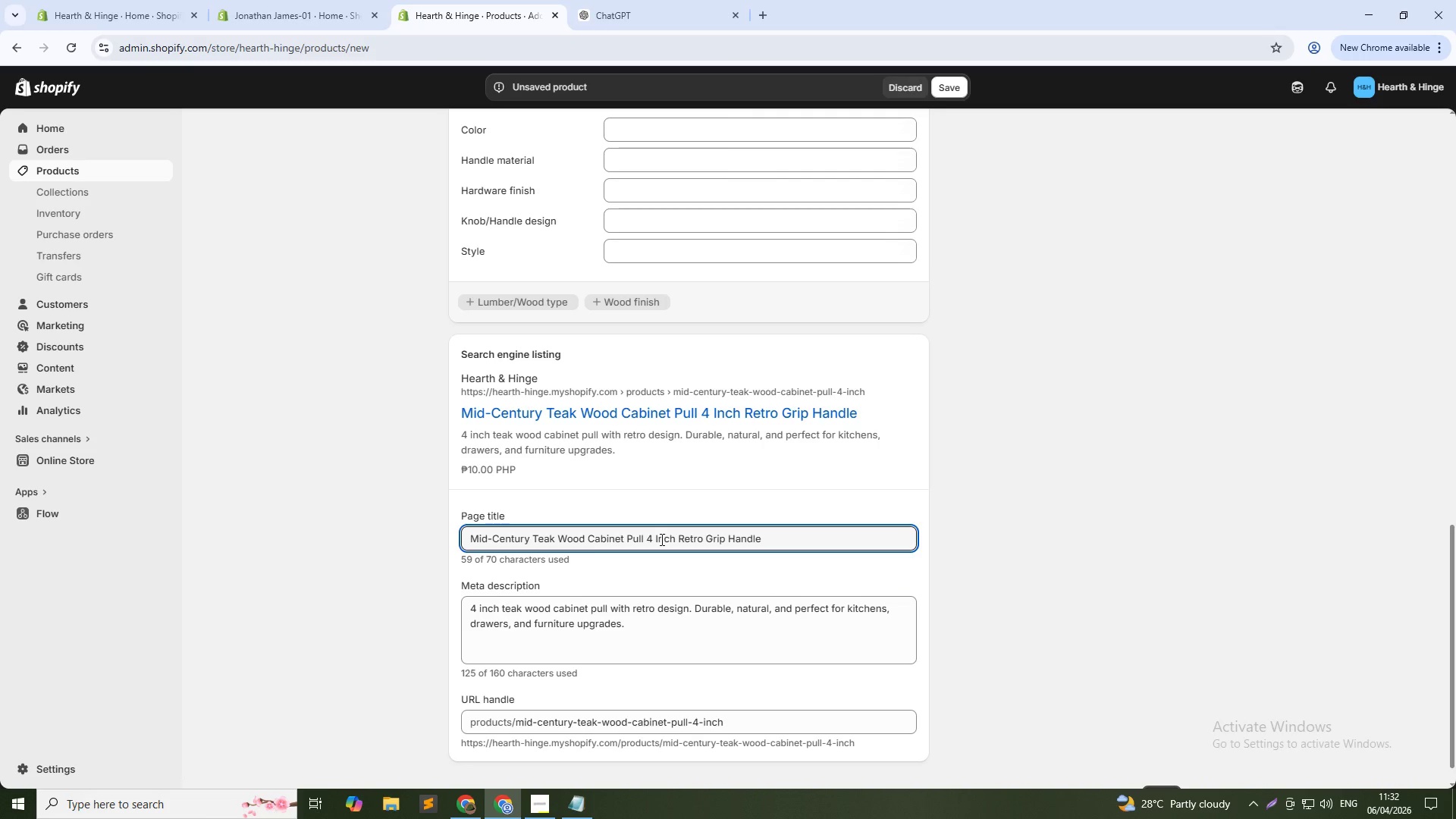 
key(ArrowRight)
 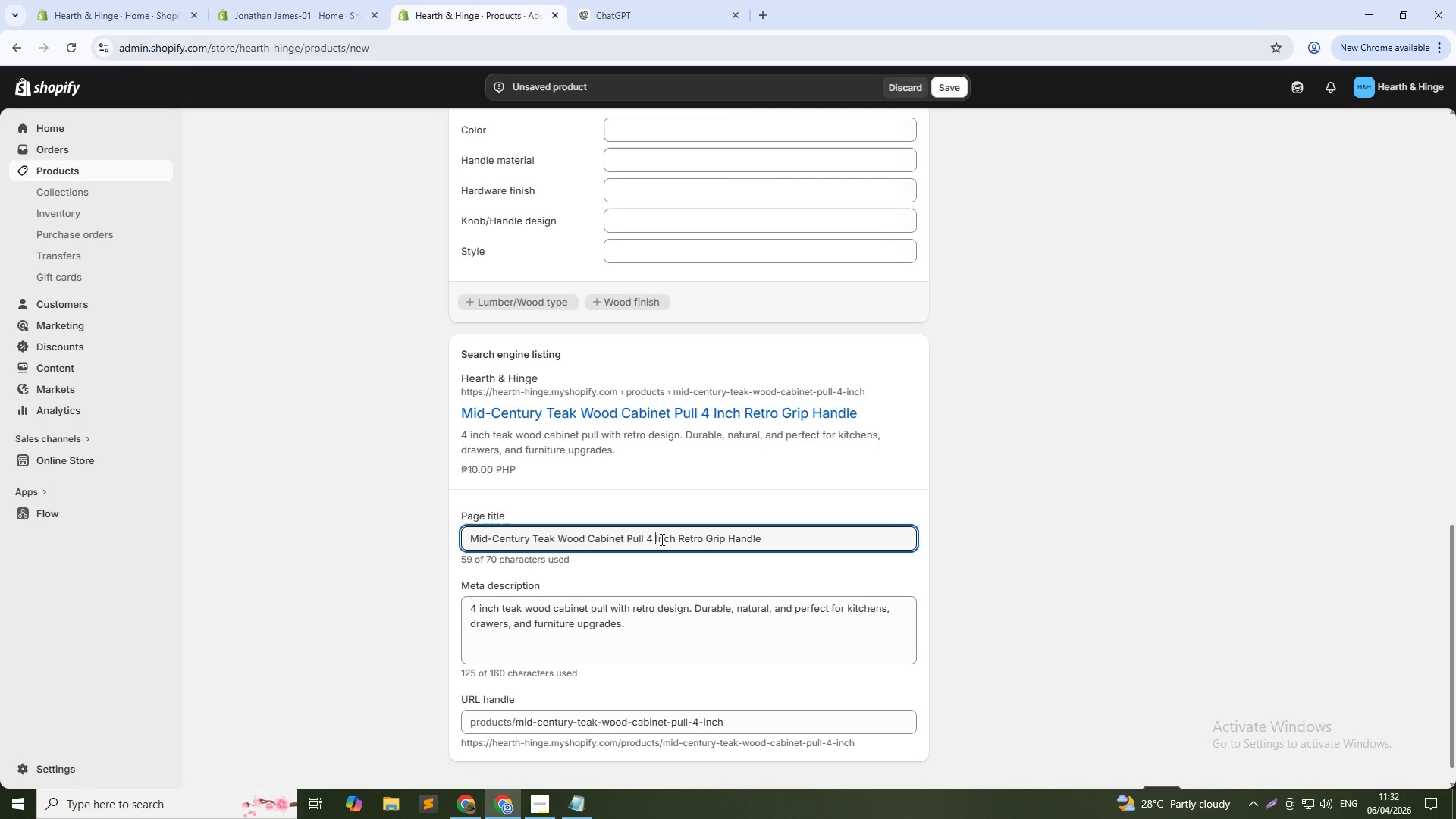 
key(ArrowRight)
 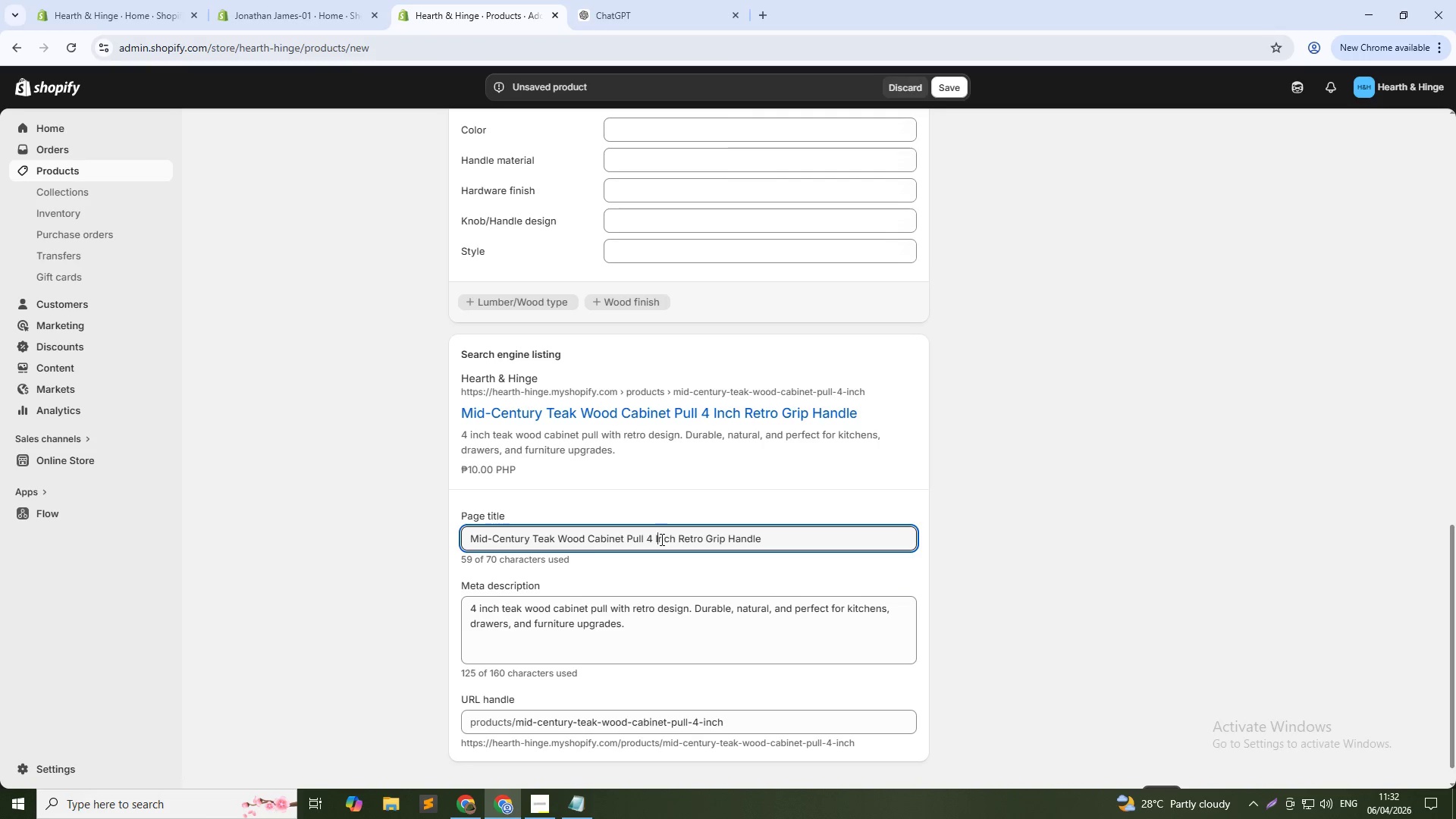 
key(ArrowRight)
 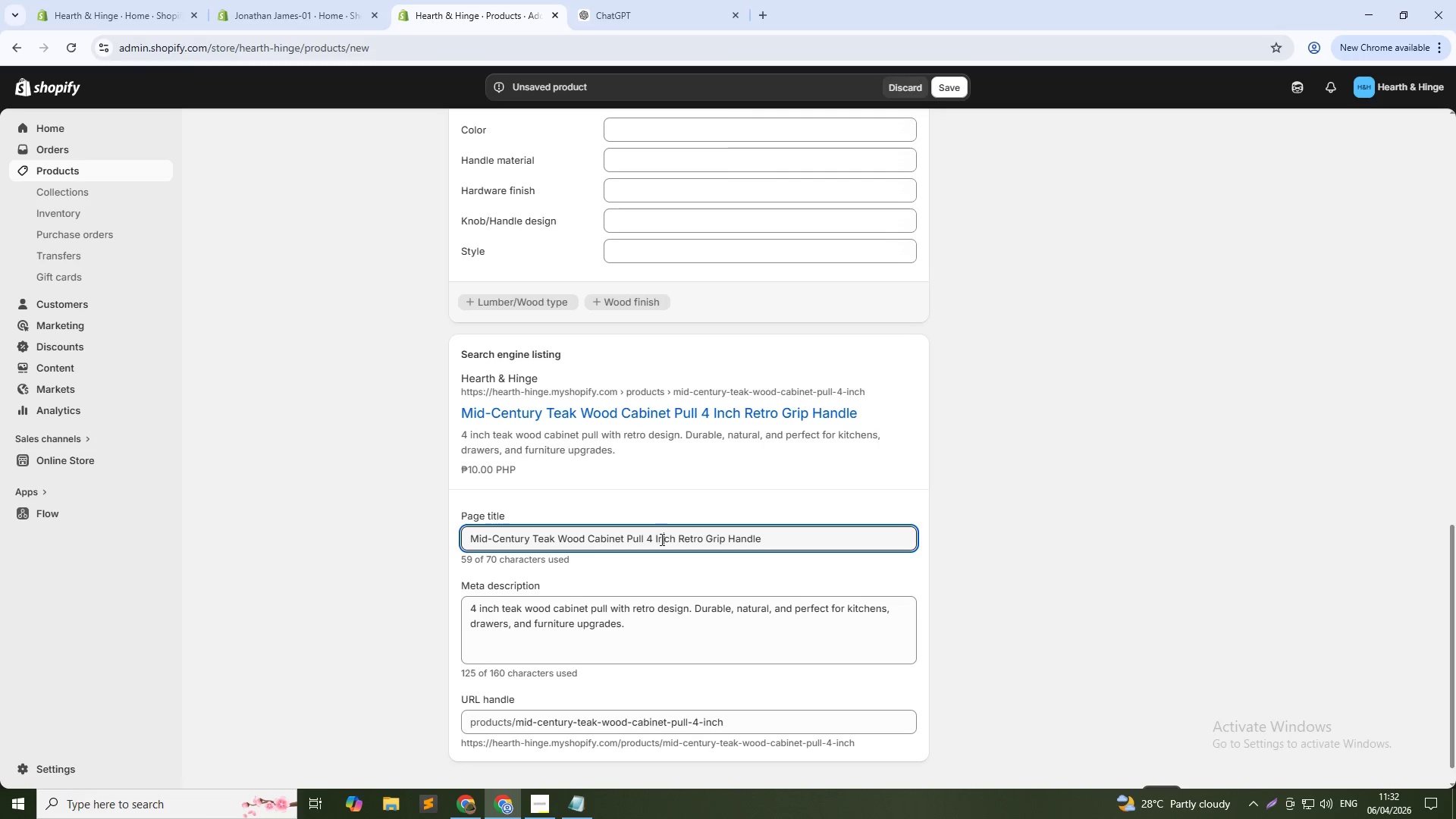 
key(ArrowRight)
 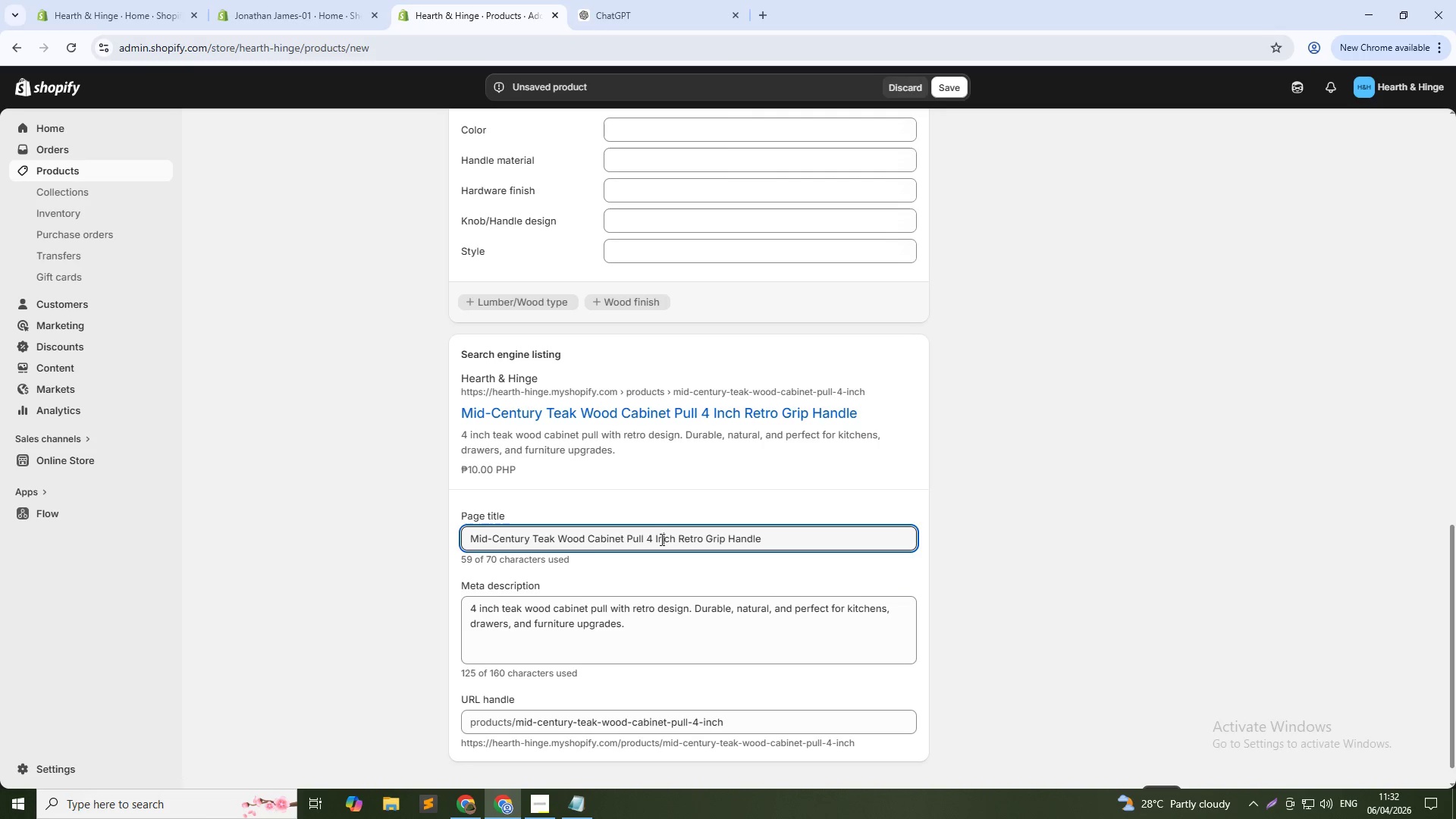 
key(ArrowRight)
 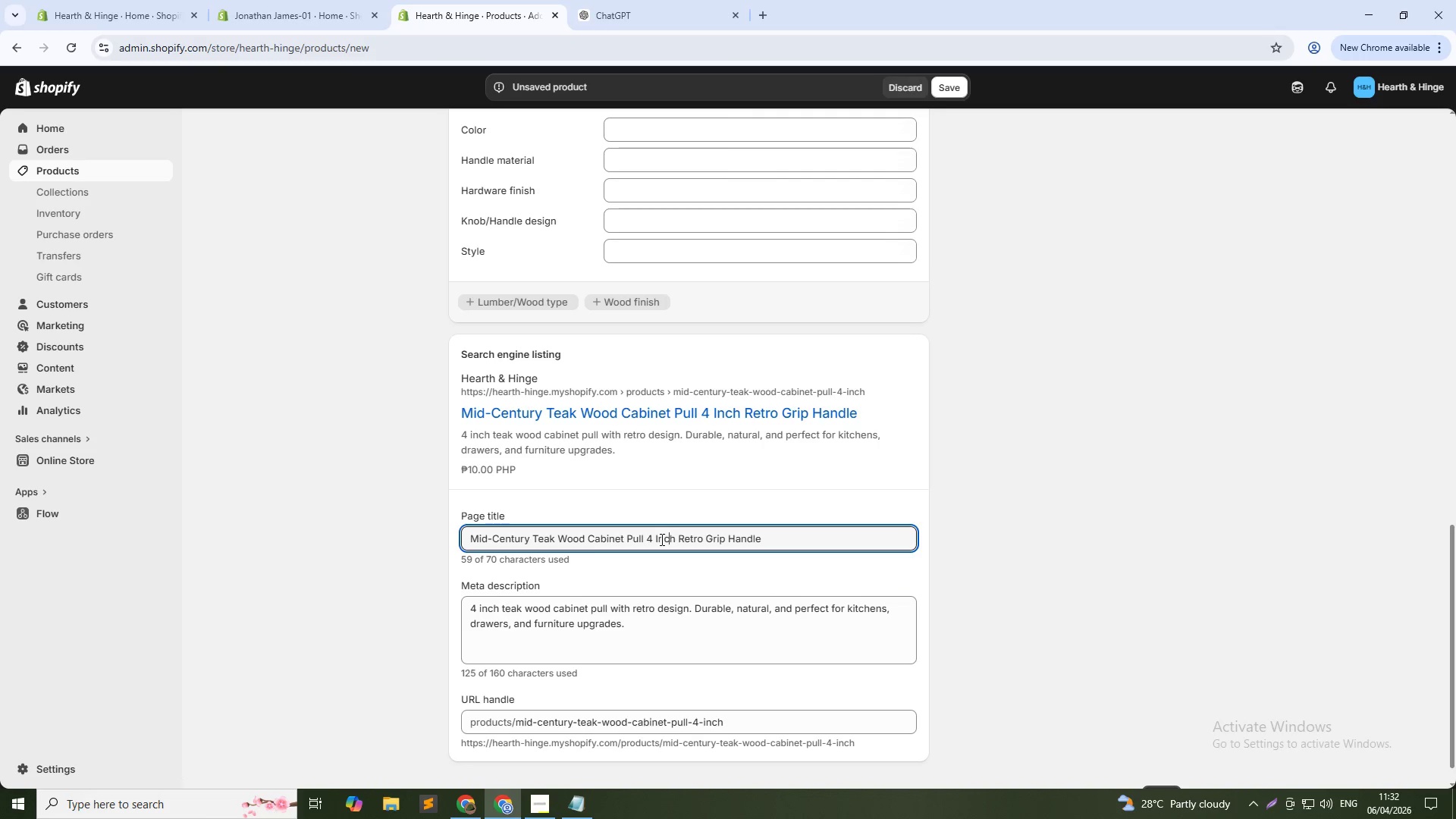 
key(ArrowRight)
 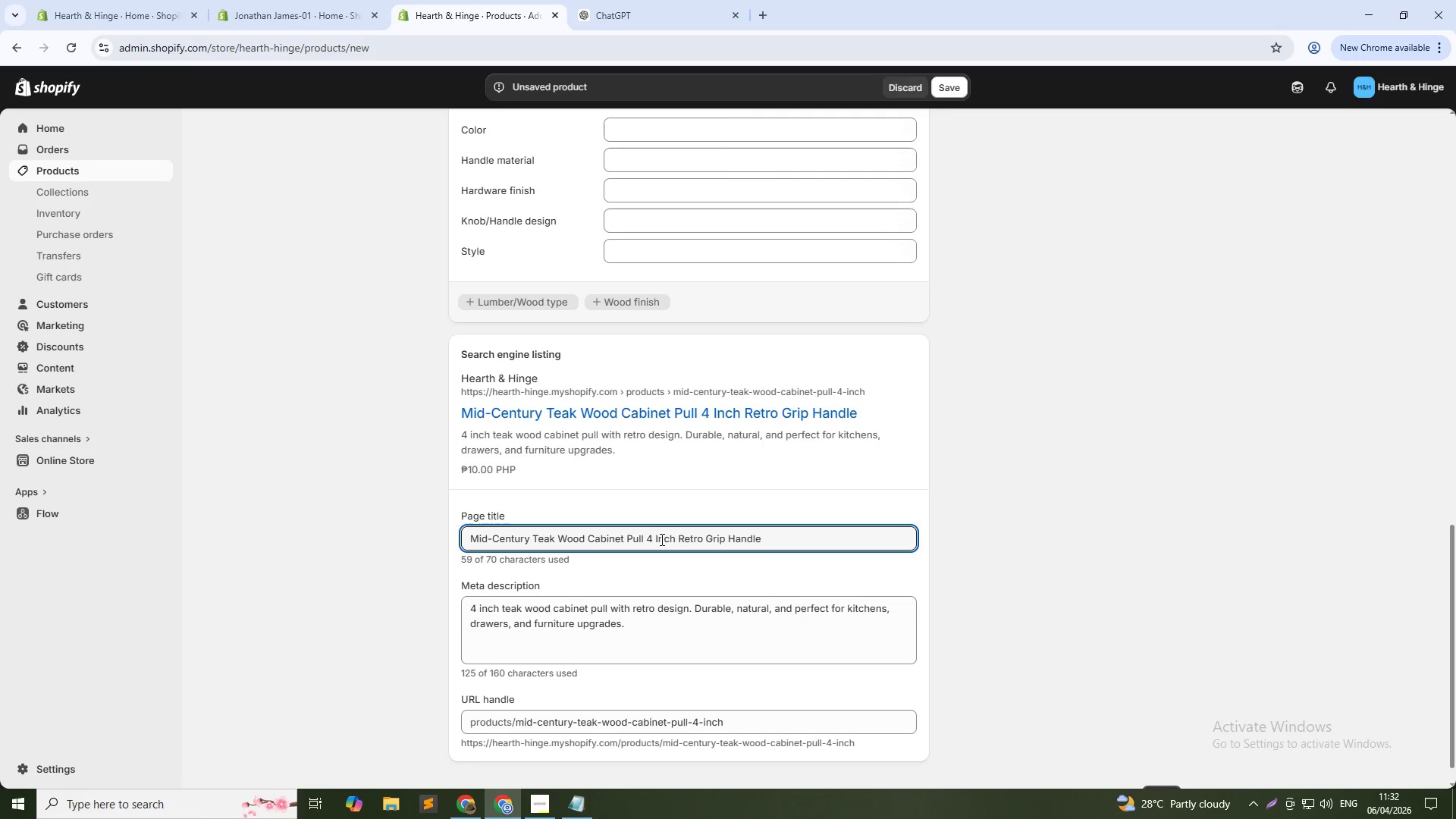 
key(Control+Shift+ArrowRight)
 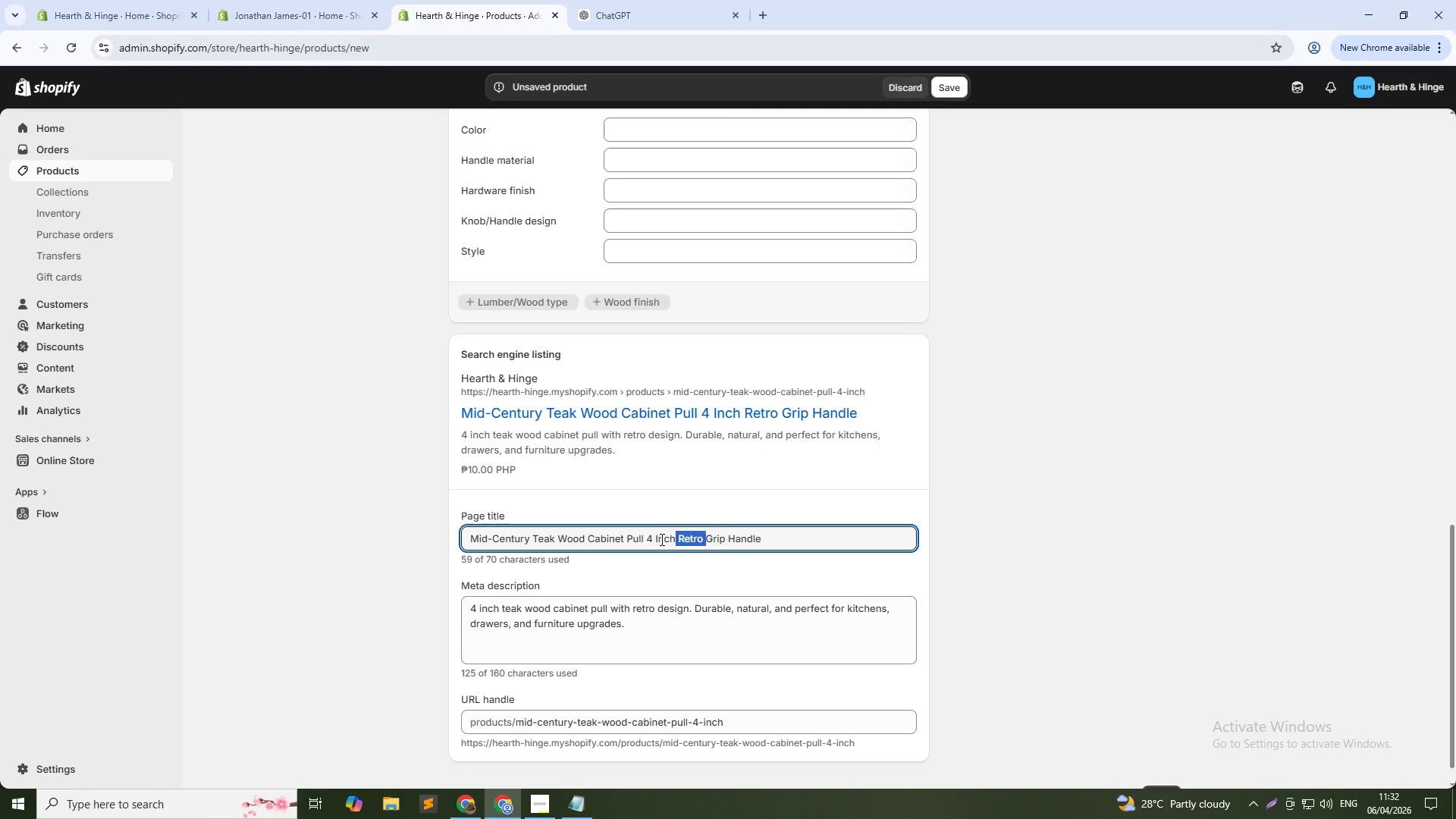 
key(Control+Shift+ArrowRight)
 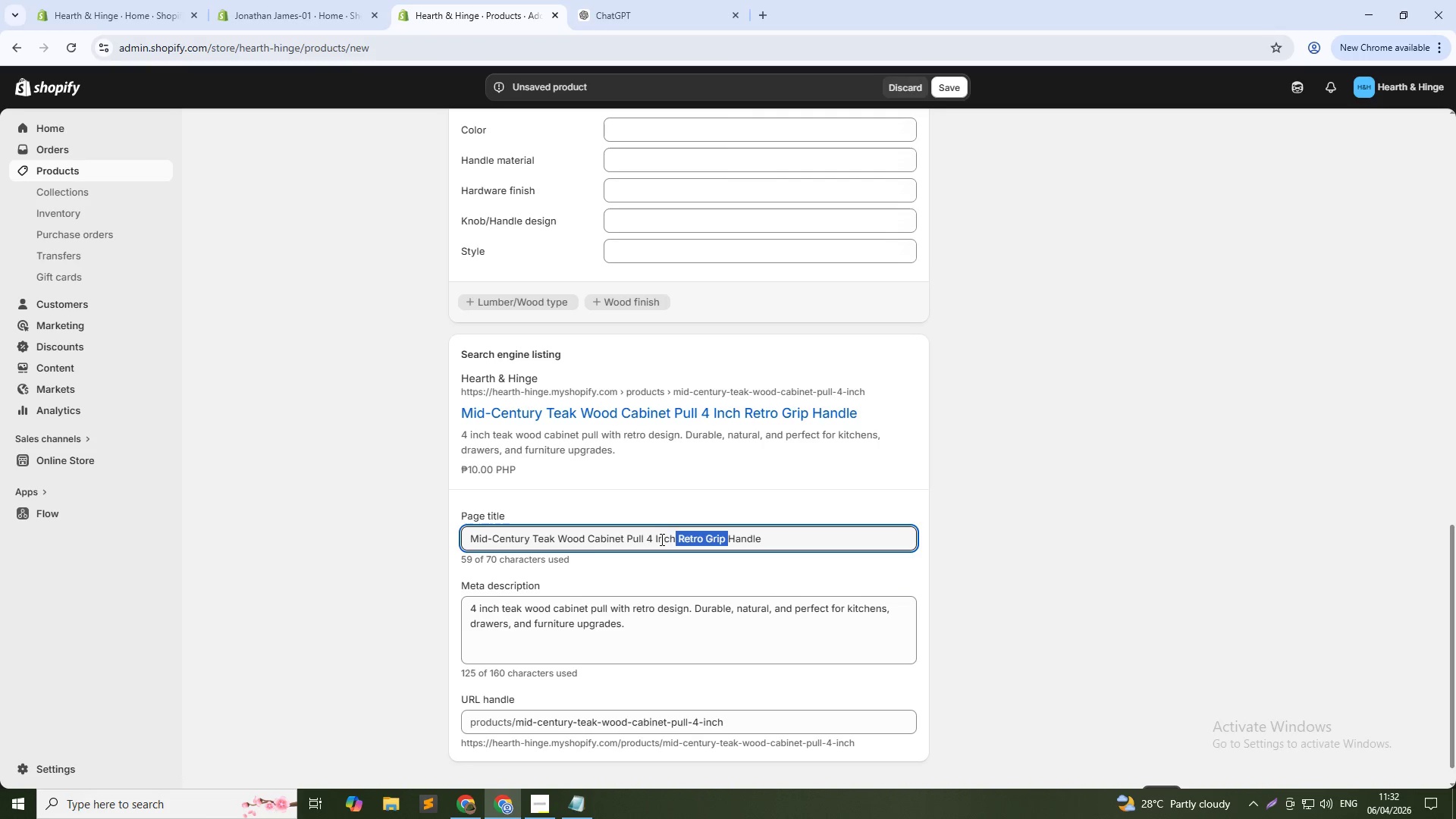 
key(Control+Shift+ArrowRight)
 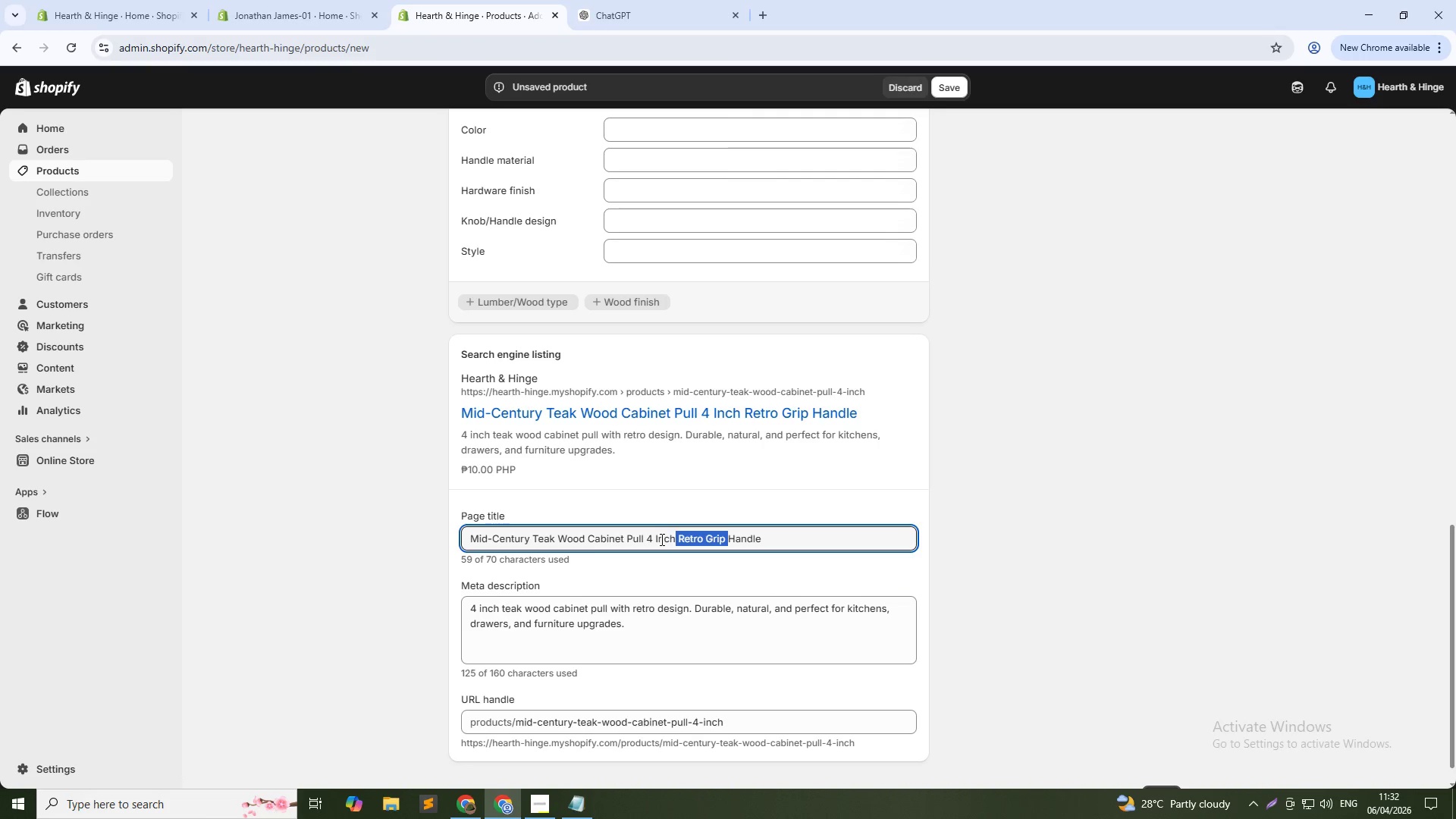 
key(Control+Shift+ArrowRight)
 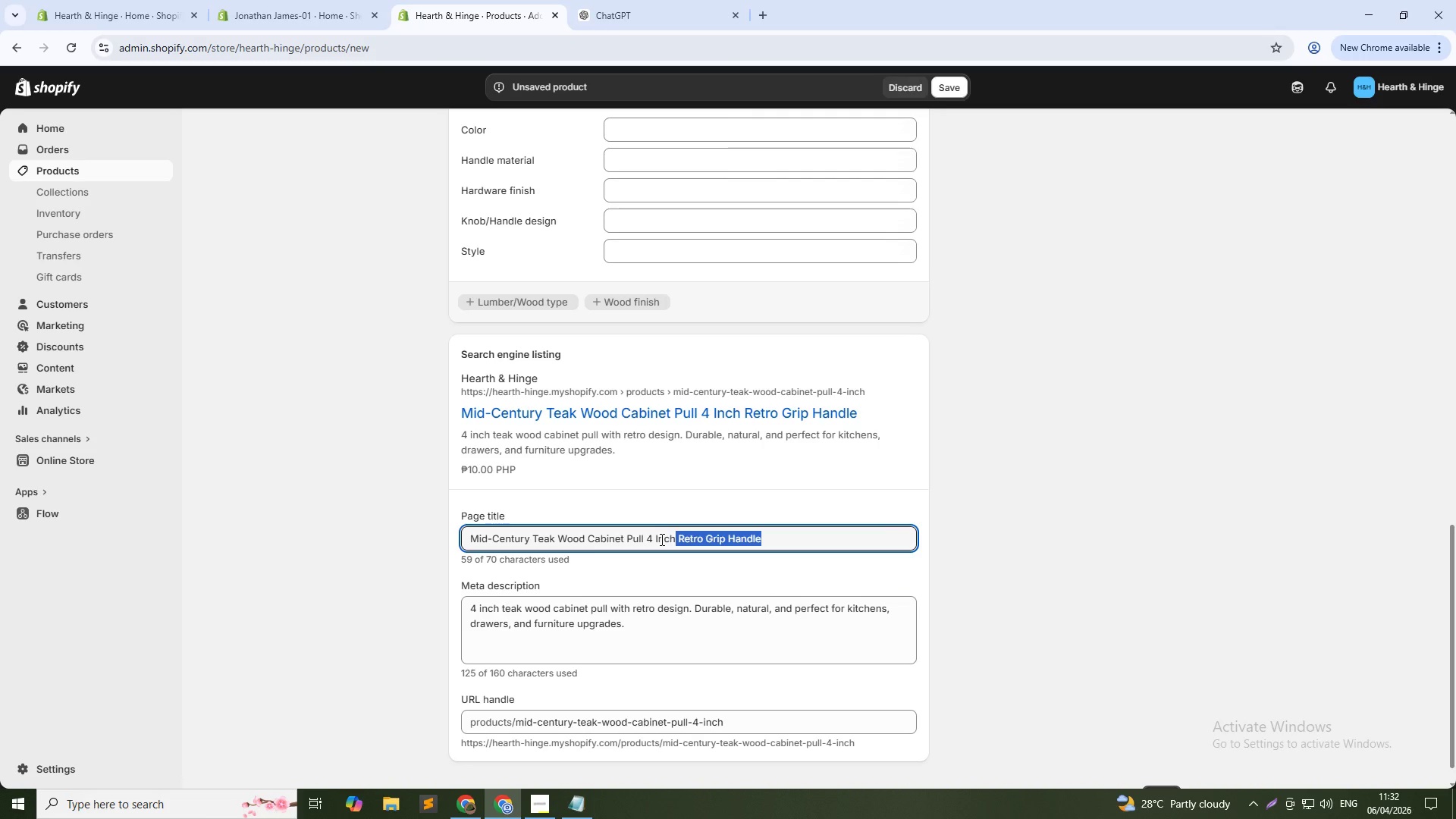 
key(Backspace)
 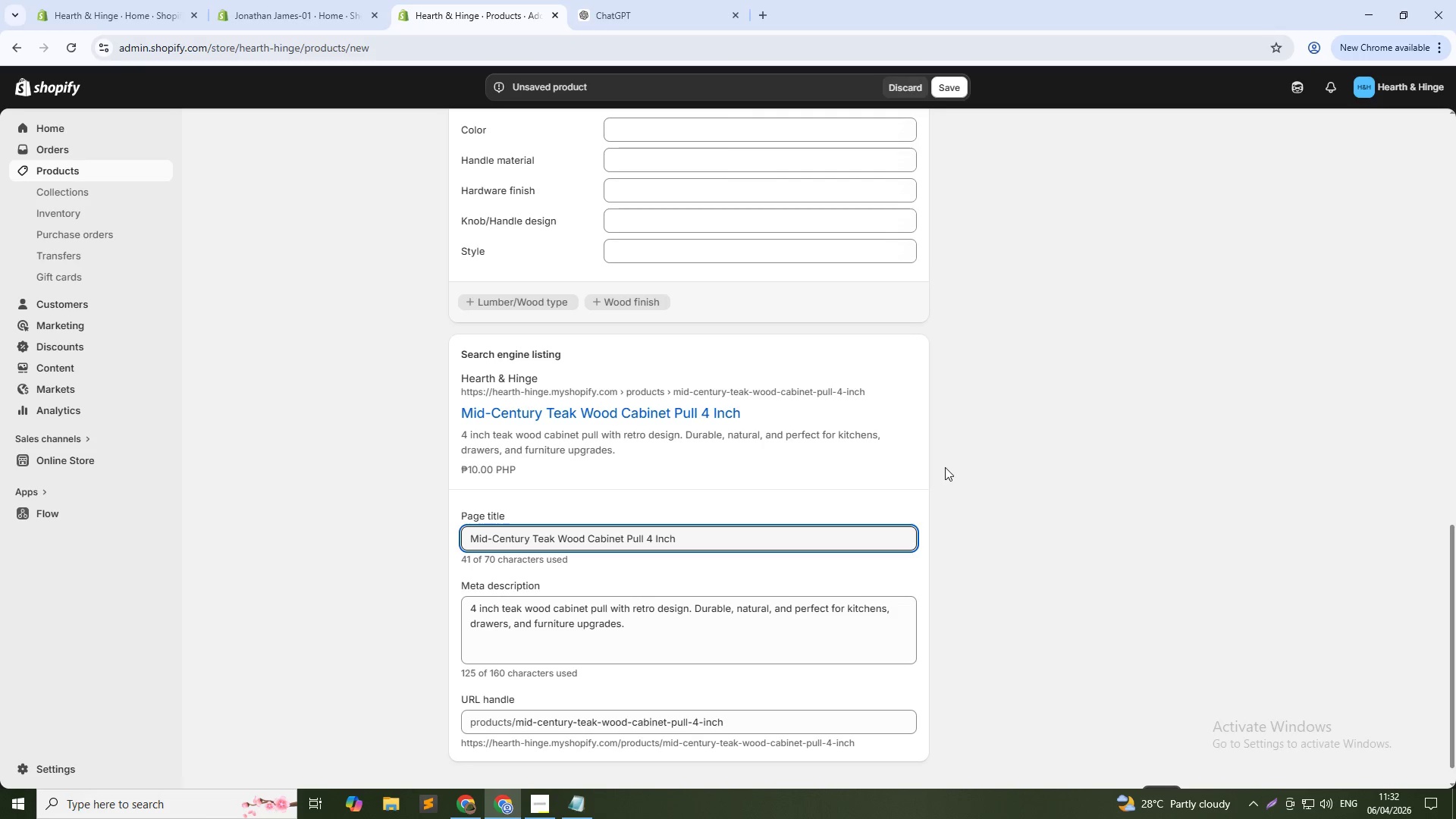 
scroll: coordinate [971, 497], scroll_direction: up, amount: 12.0
 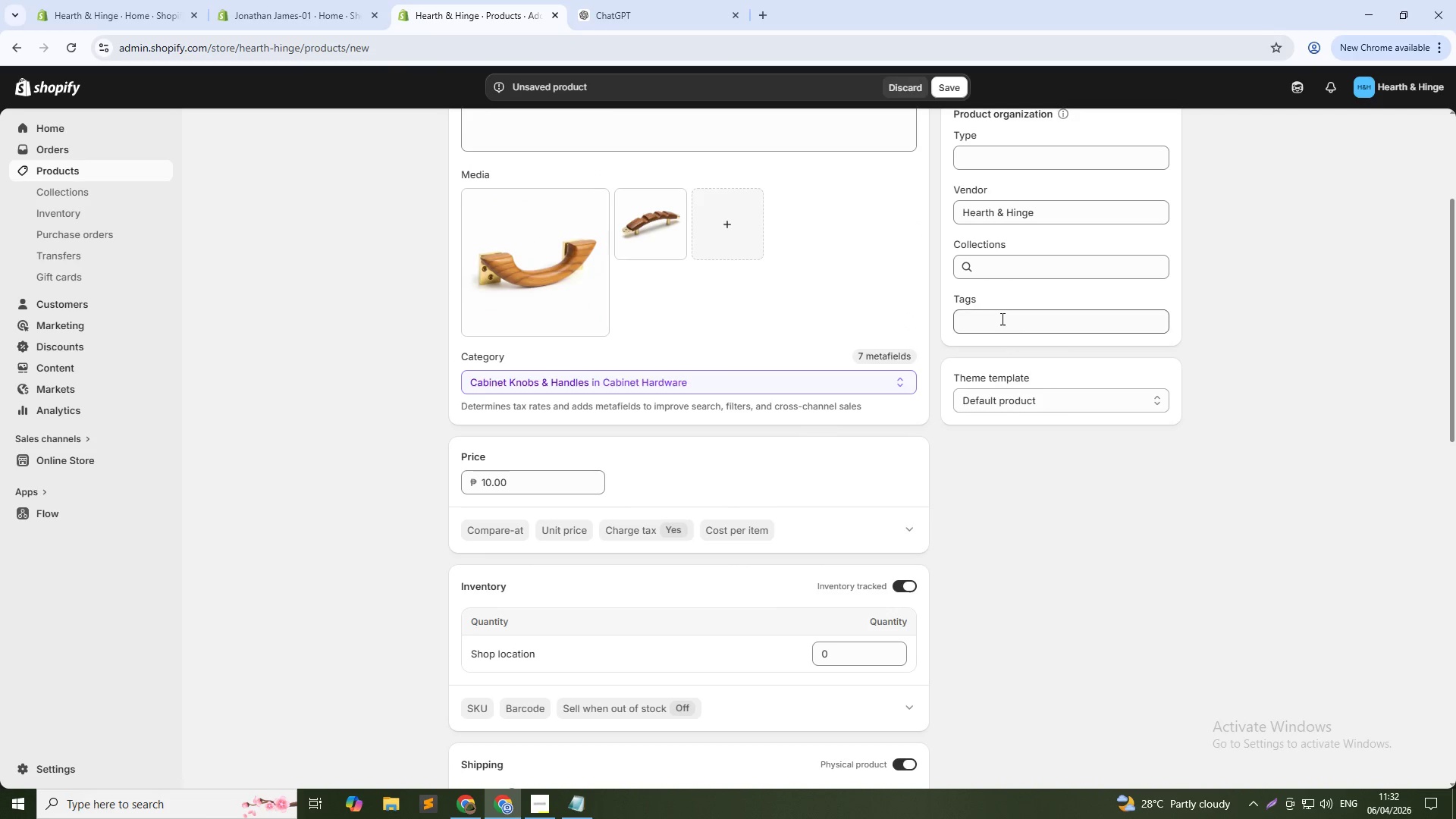 
left_click([1001, 318])
 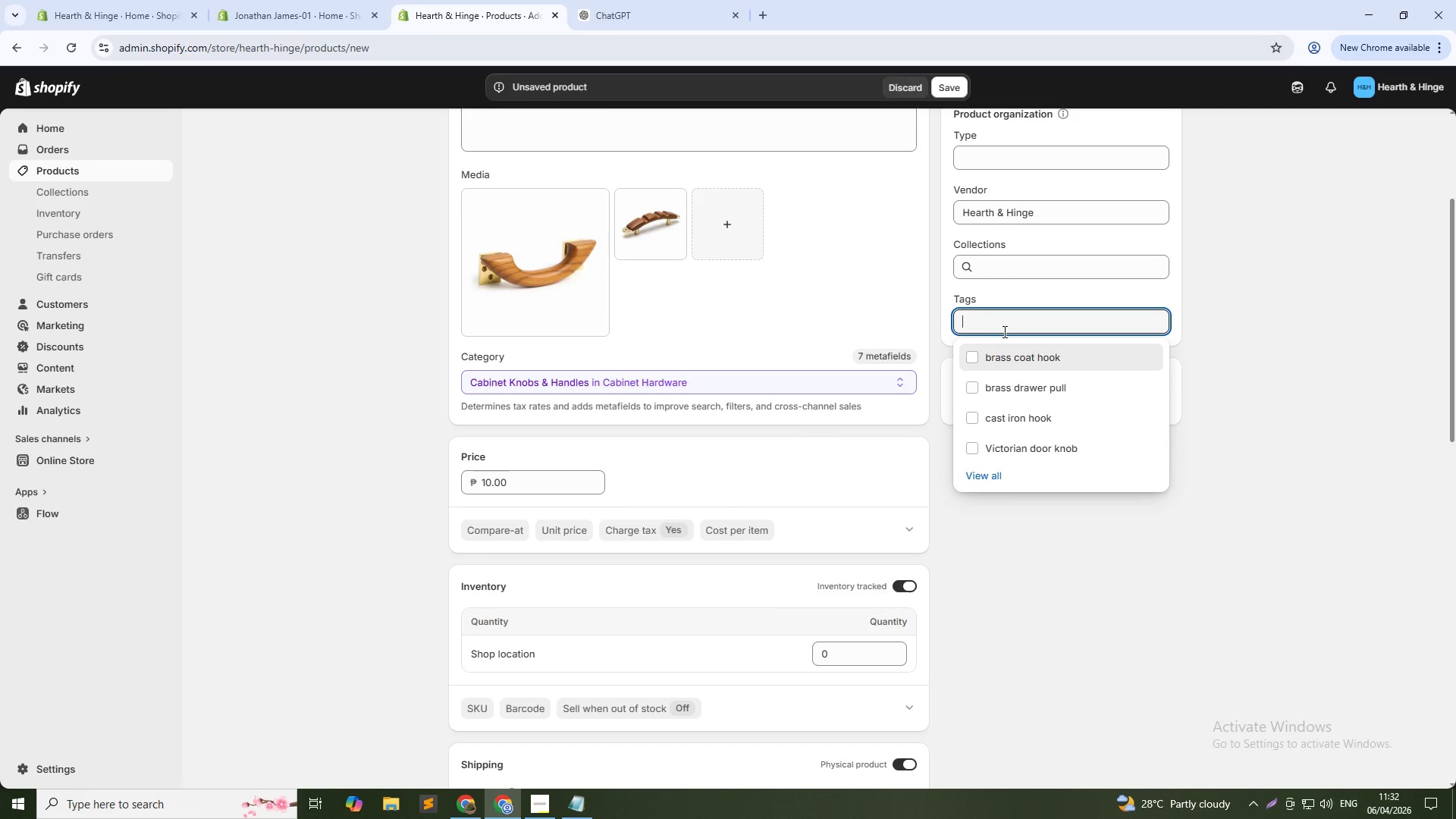 
type(teak wood handle)
 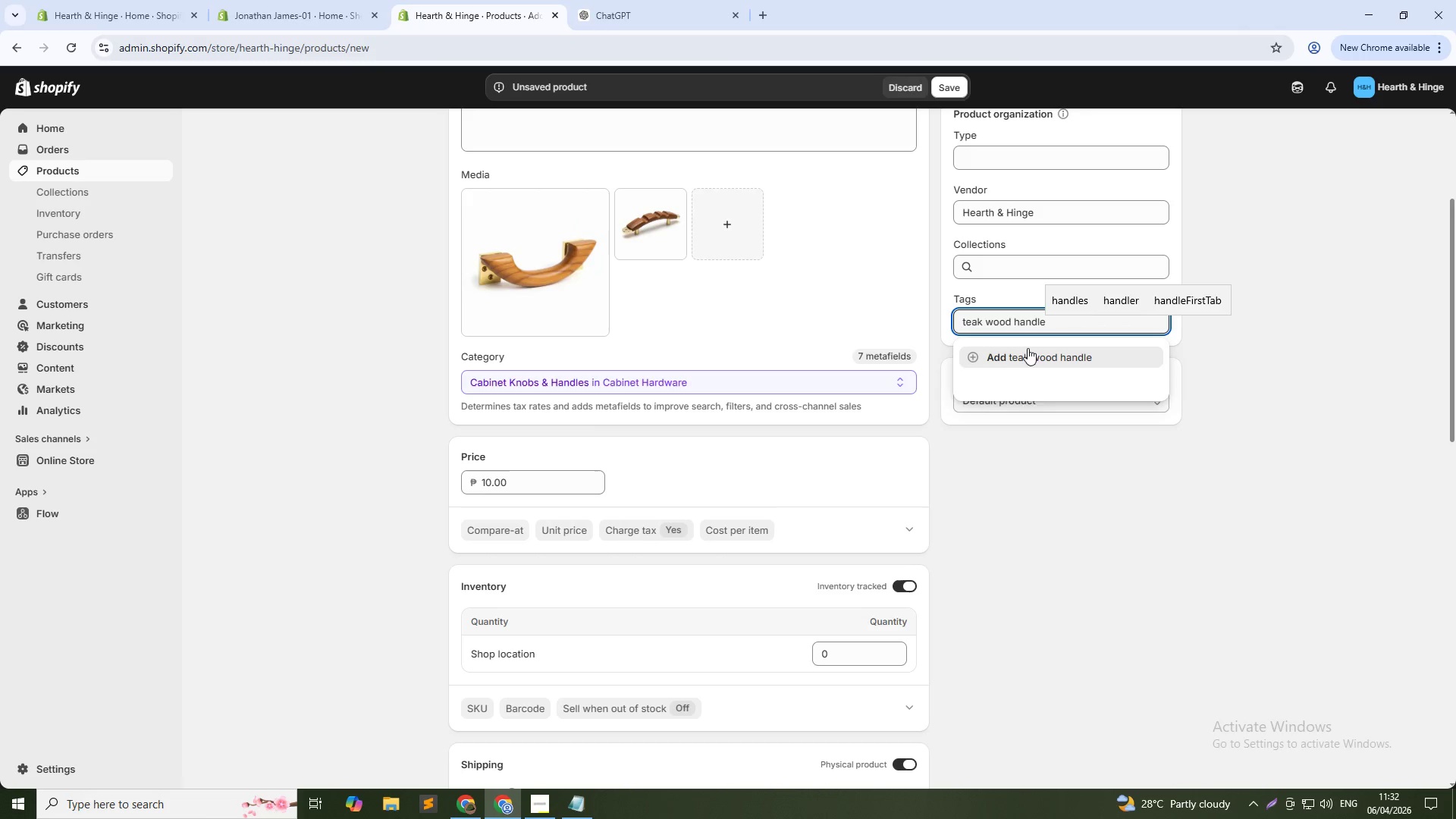 
left_click([1028, 349])
 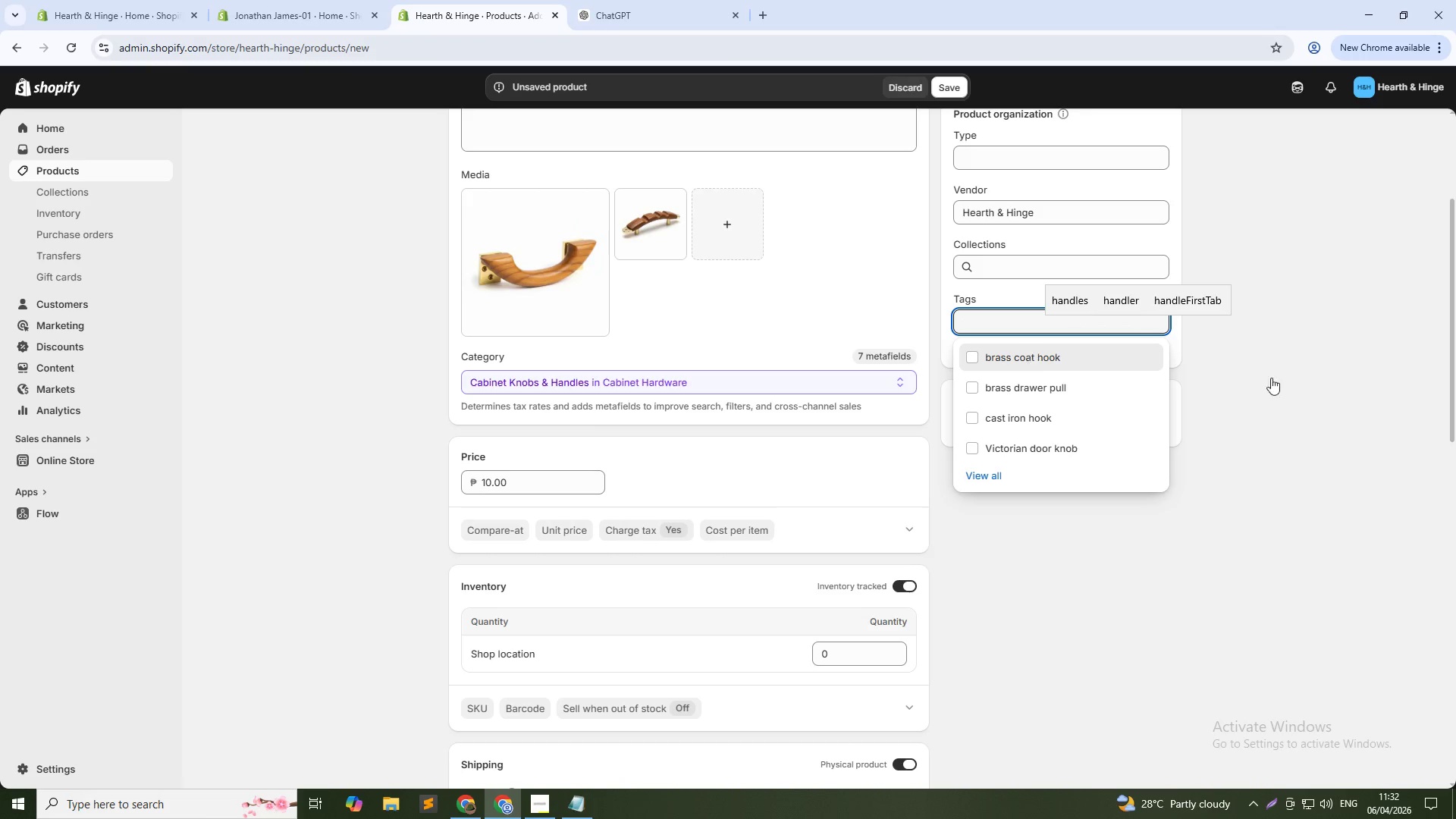 
left_click([1294, 378])
 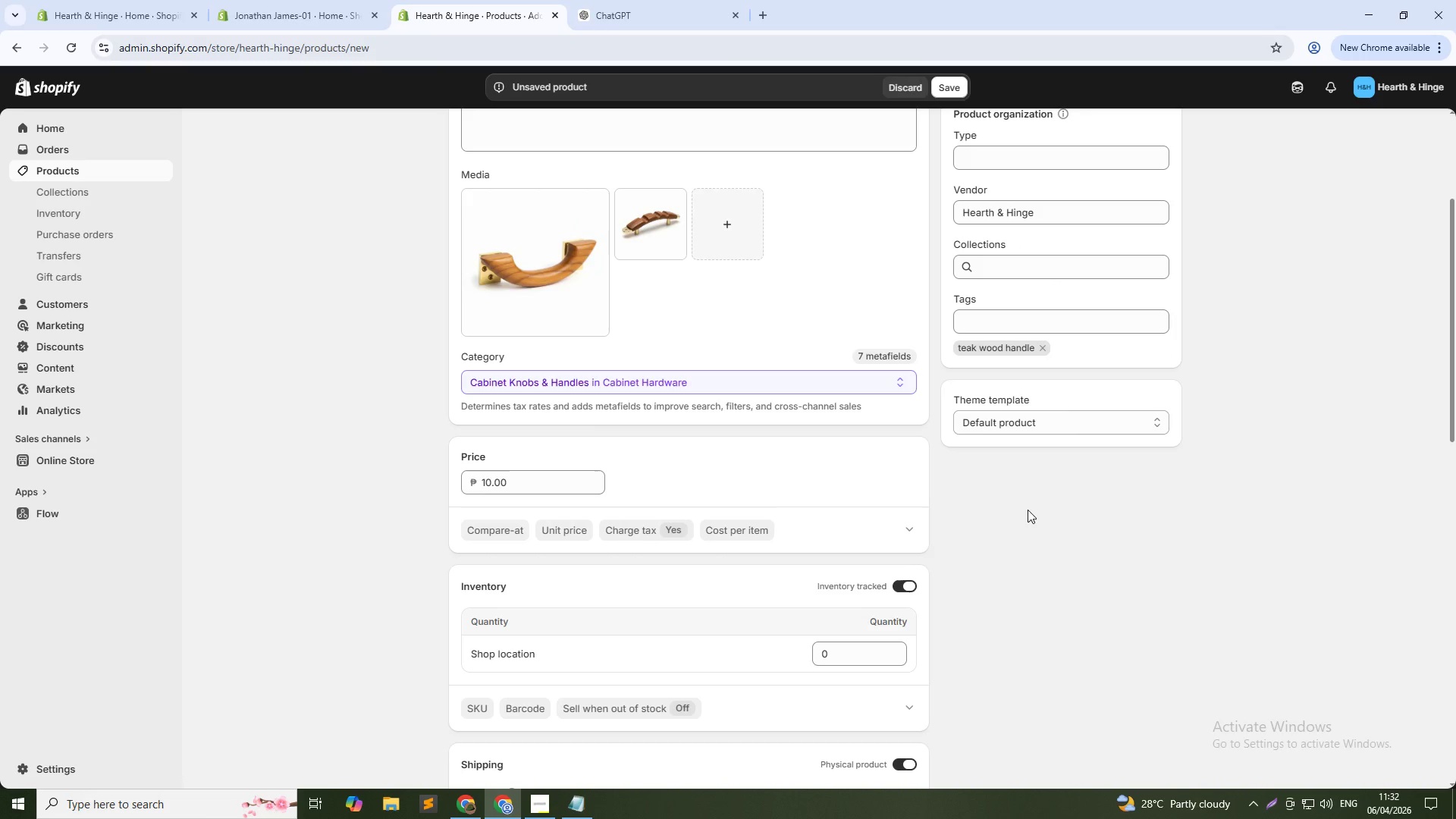 
scroll: coordinate [1028, 510], scroll_direction: up, amount: 3.0
 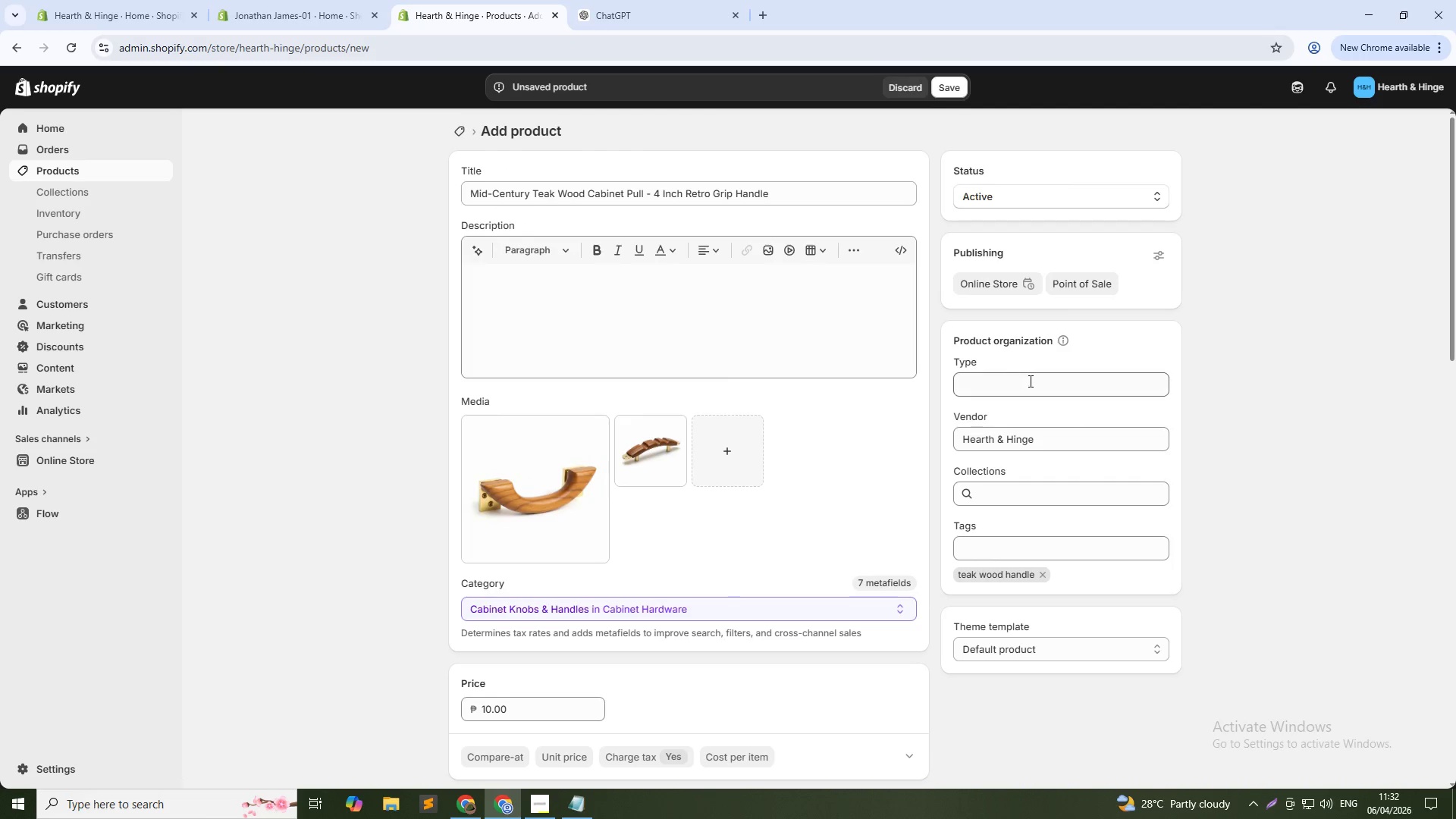 
left_click([1029, 381])
 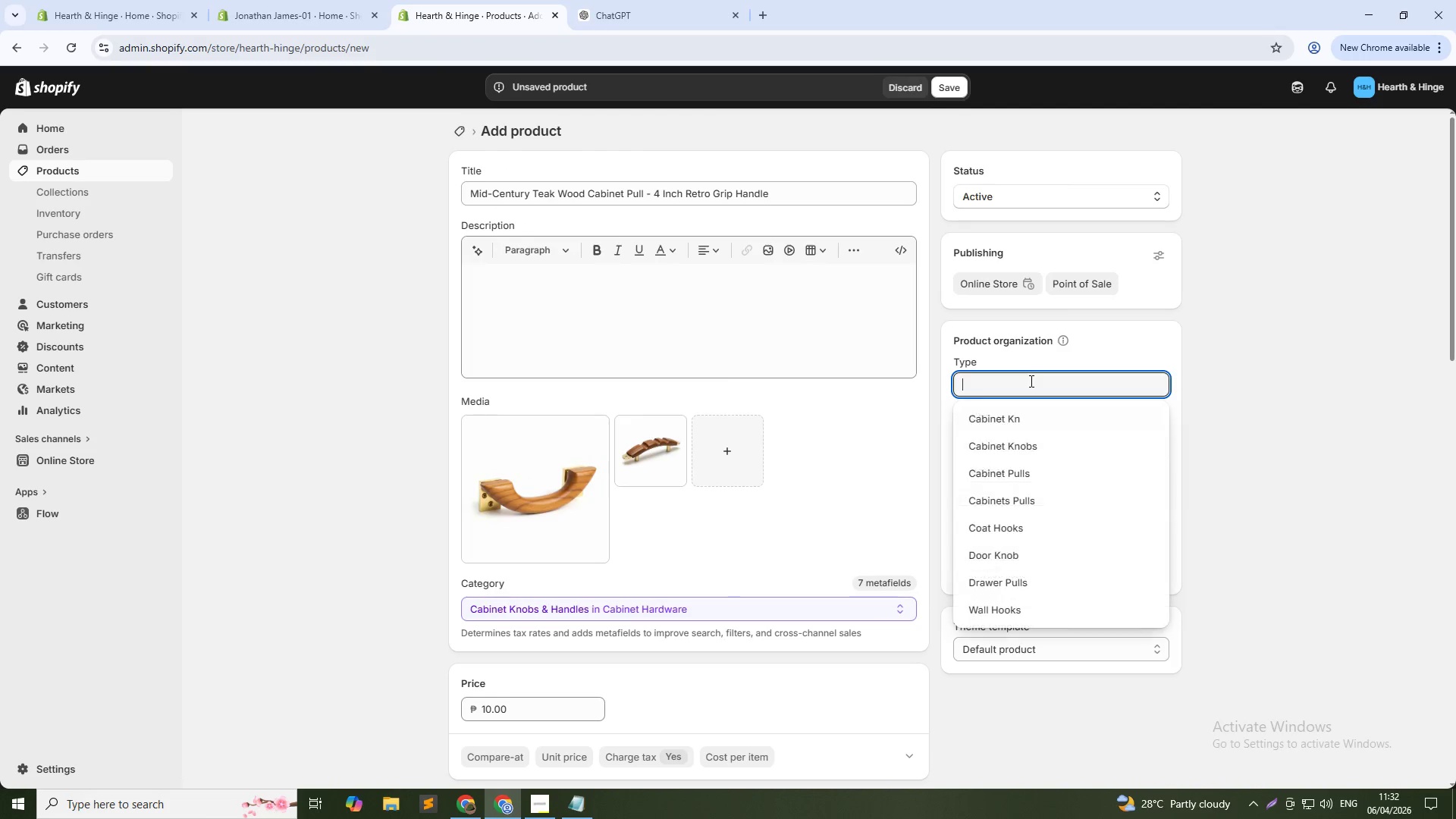 
type(Cabinet Pulls)
 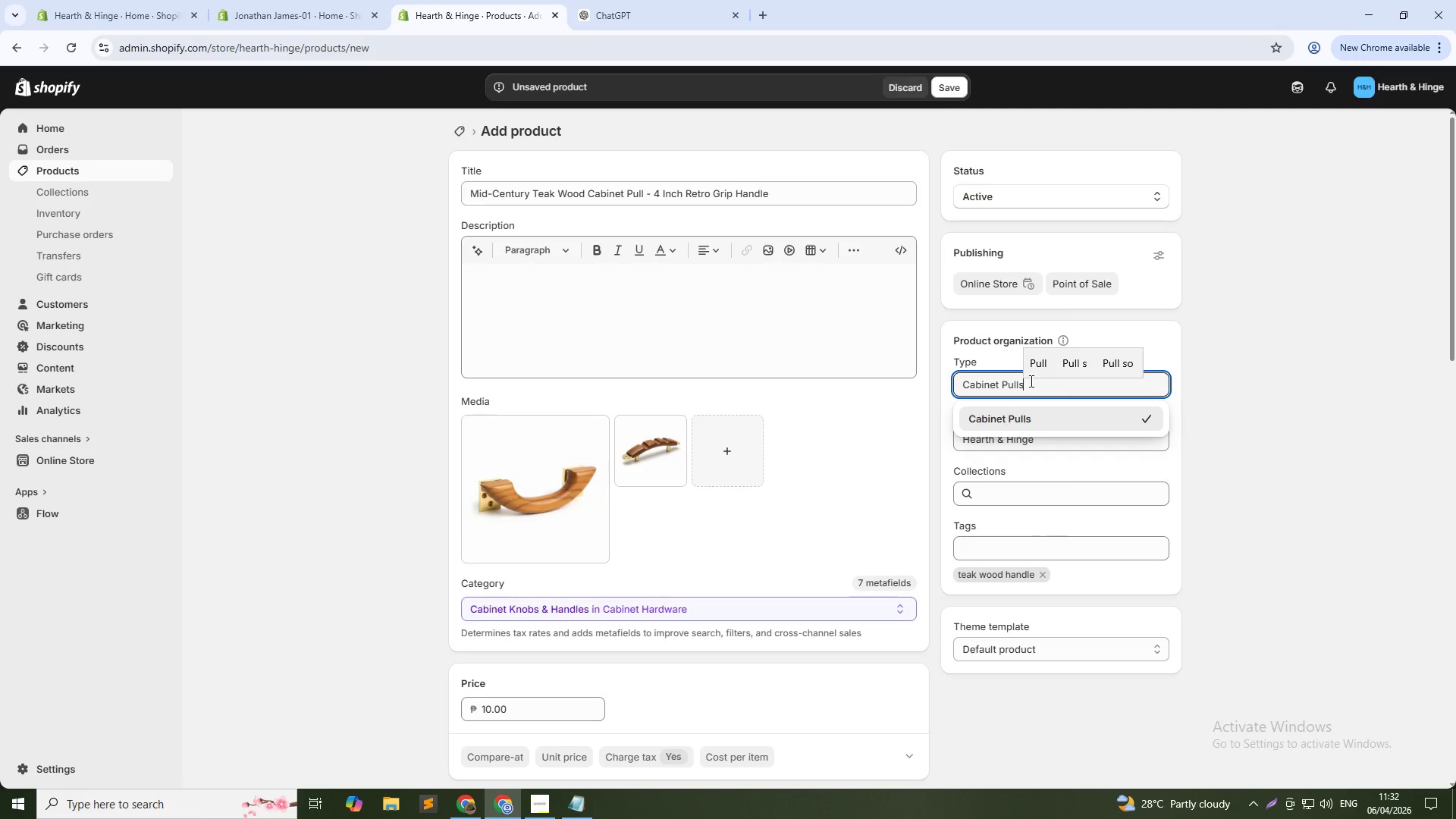 
left_click([1009, 411])
 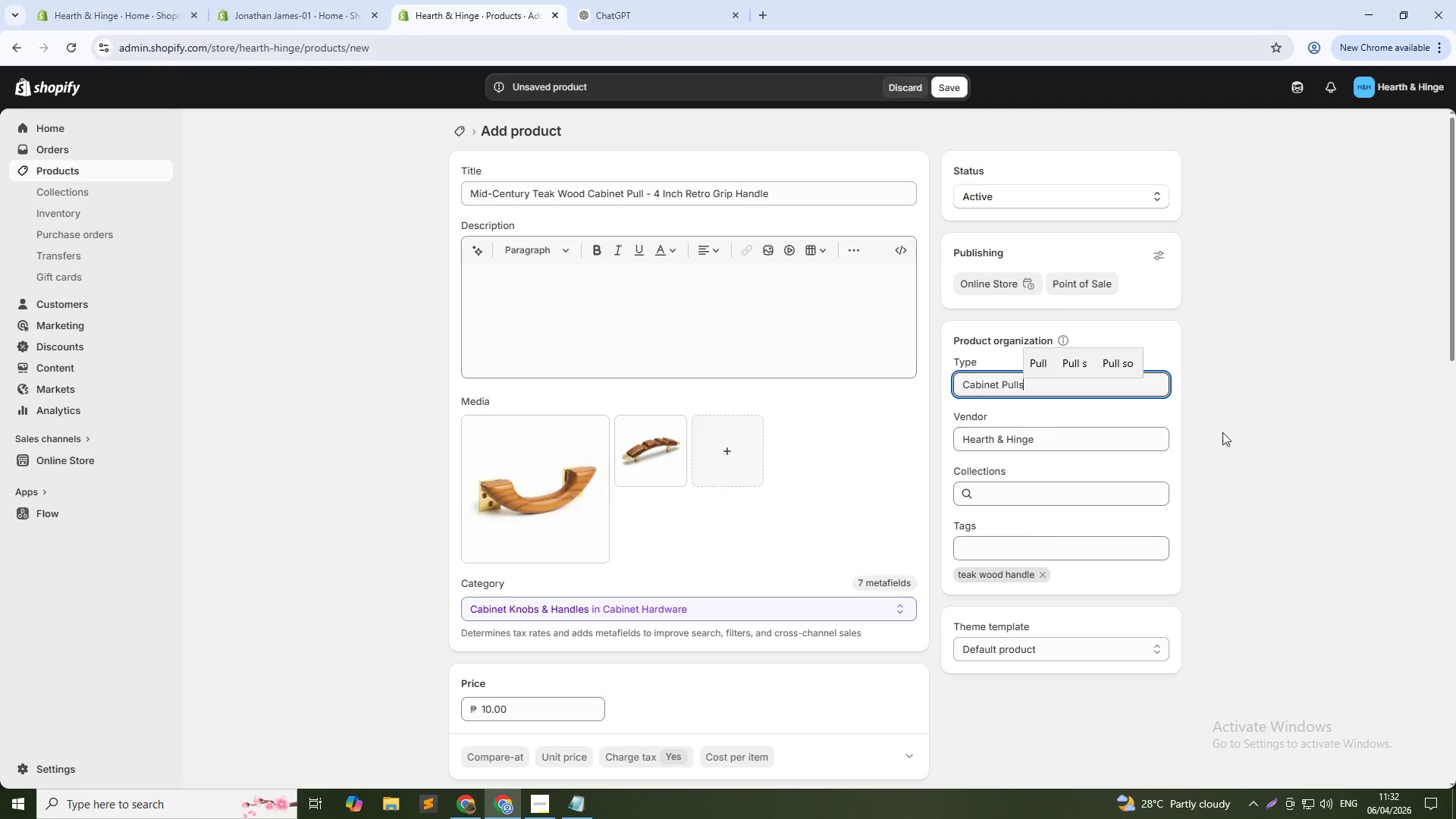 
left_click([1238, 438])
 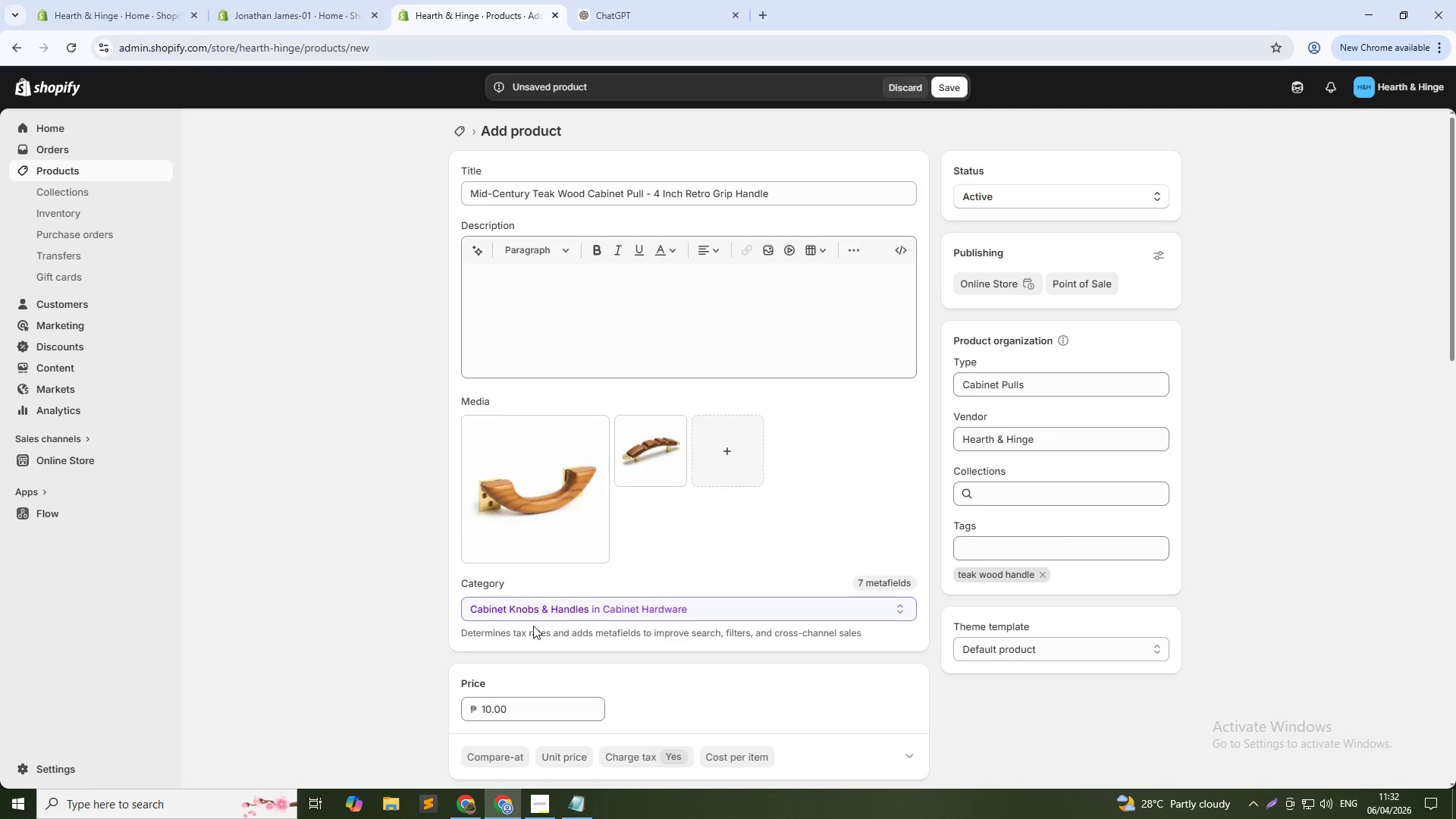 
left_click([491, 315])
 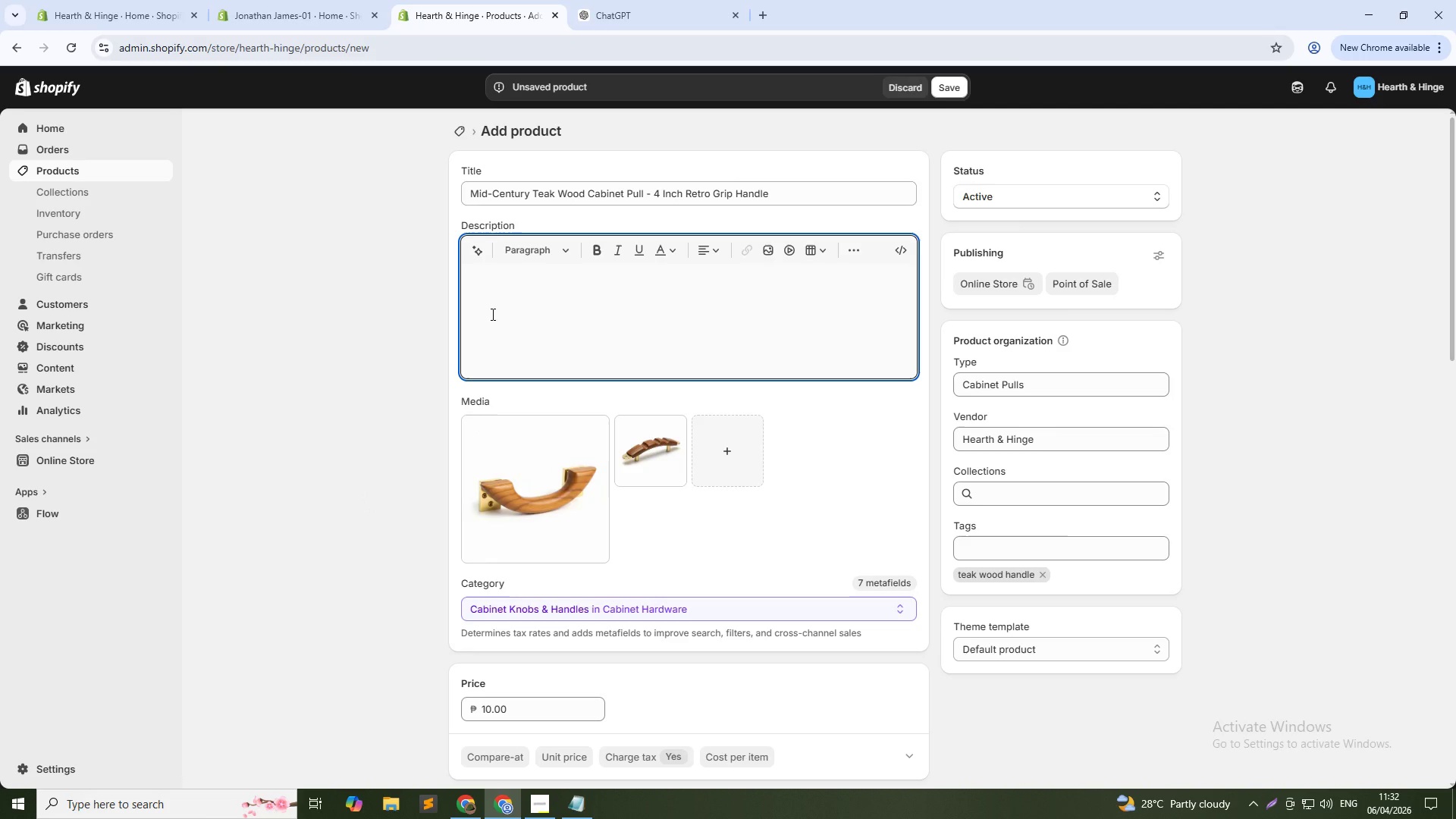 
wait(5.48)
 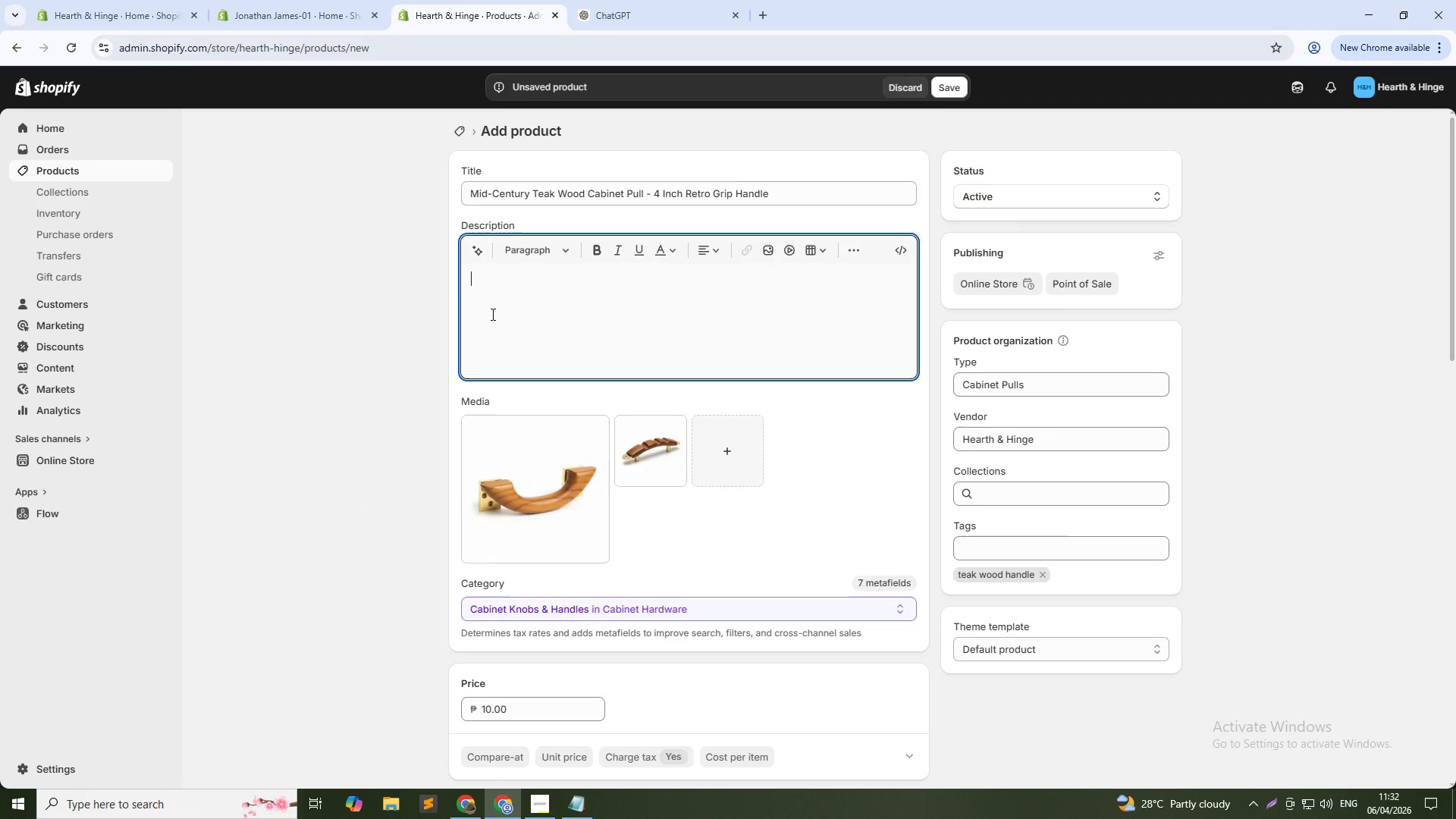 
type(Introduce natural warmth and retro charm ot your inter)
key(Backspace)
key(Backspace)
key(Backspace)
key(Backspace)
key(Backspace)
key(Backspace)
key(Backspace)
key(Backspace)
key(Backspace)
key(Backspace)
key(Backspace)
key(Backspace)
key(Backspace)
type(to your interiors with this Mid-Century Teak Wood Cabinet Pull. Crafted from premium teak wood, this 4-inch handle showcases rih)
key(Backspace)
type(ch grain patterns and a smooth finish that instantly elevates cabinets, drawers, and furniture.Its)
key(Backspace)
key(Backspace)
key(Backspace)
type( Its timelea)
key(Backspace)
type(ss min-century design be)
key(Backspace)
type(lends organic texture with clean lines, making it a perfect fit for both modern and vintage )
key(Backspace)
type(-inspired spaces.)
 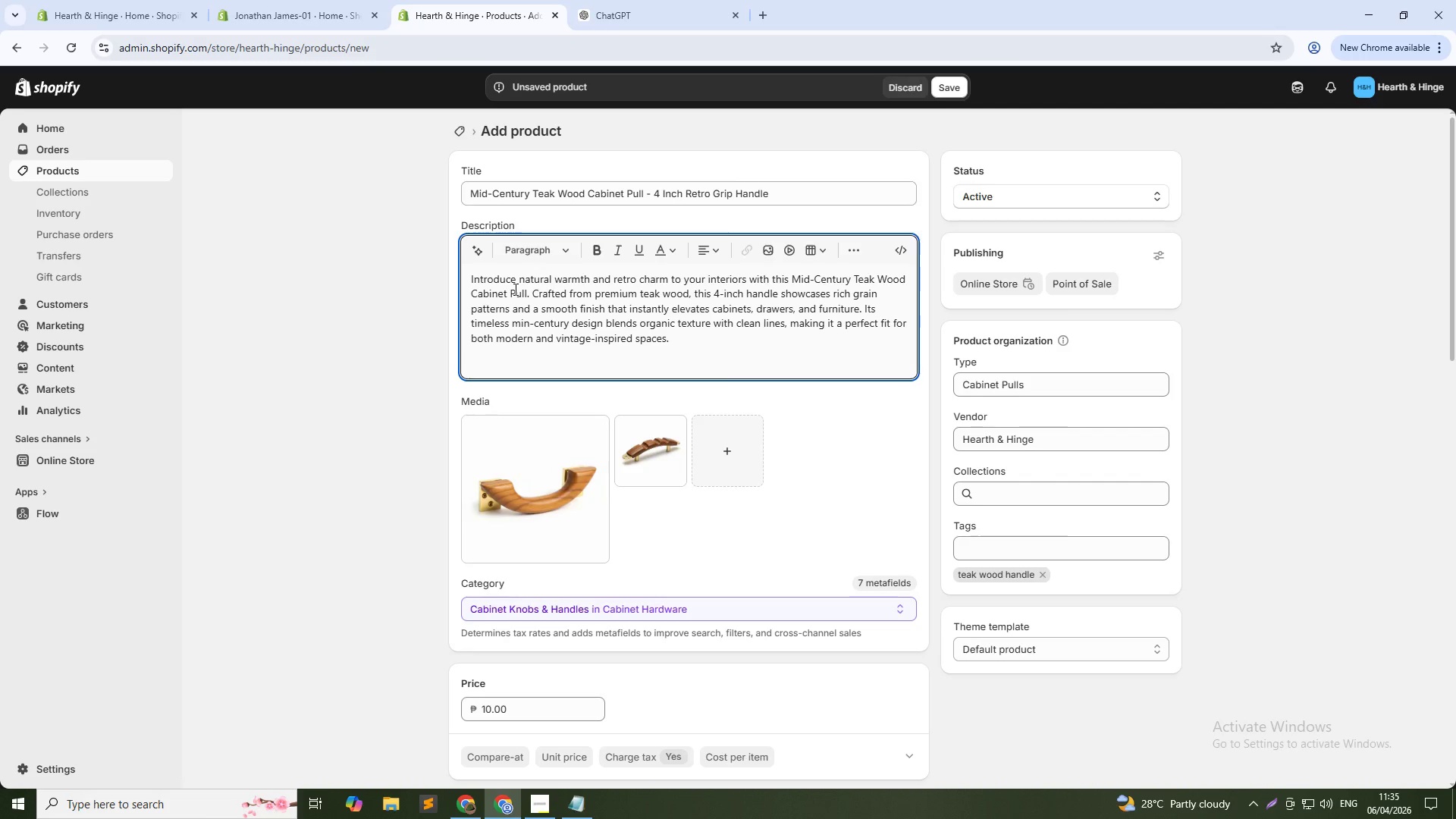 
key(Enter)
 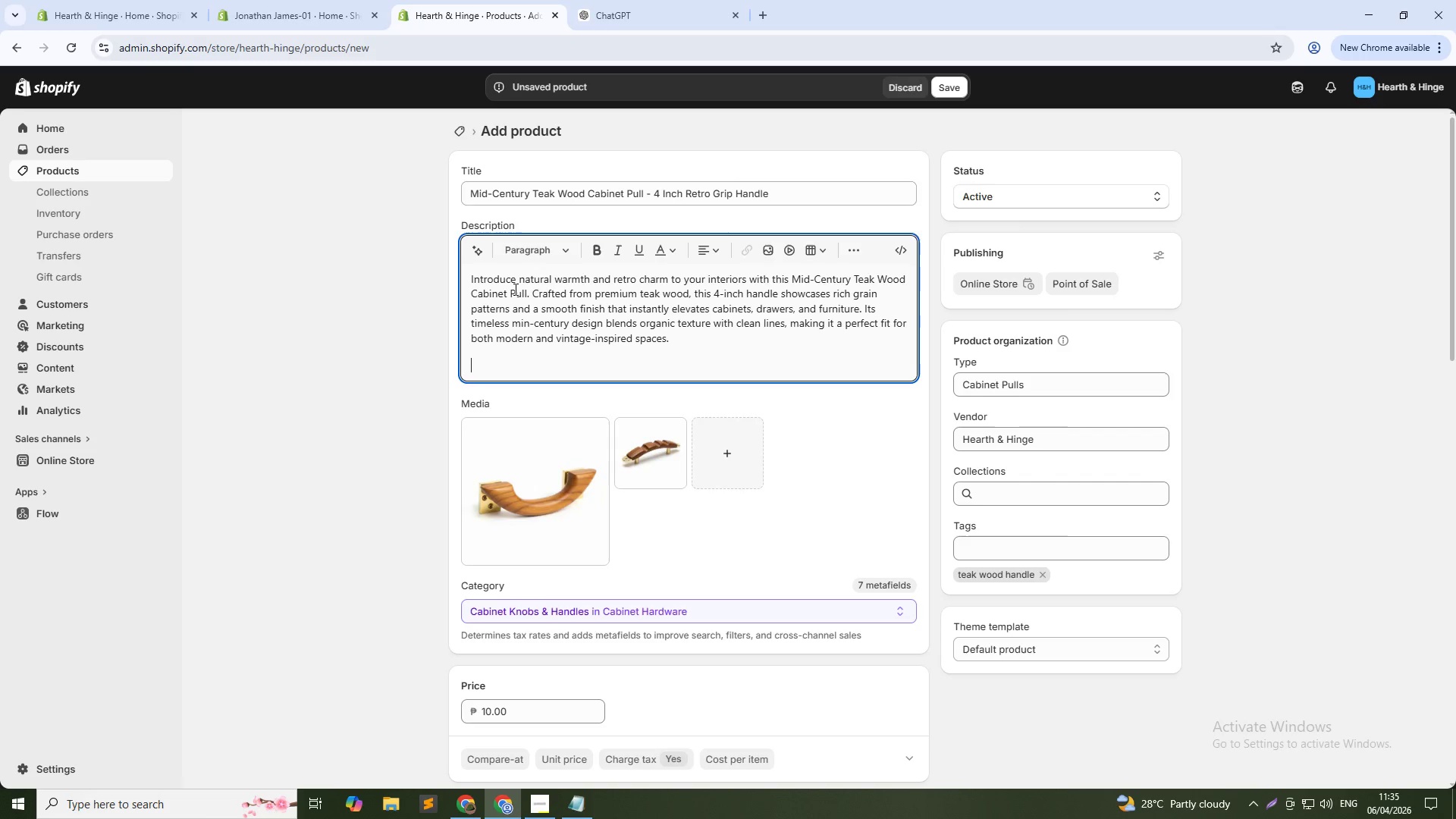 
type(The ergonomic)
 